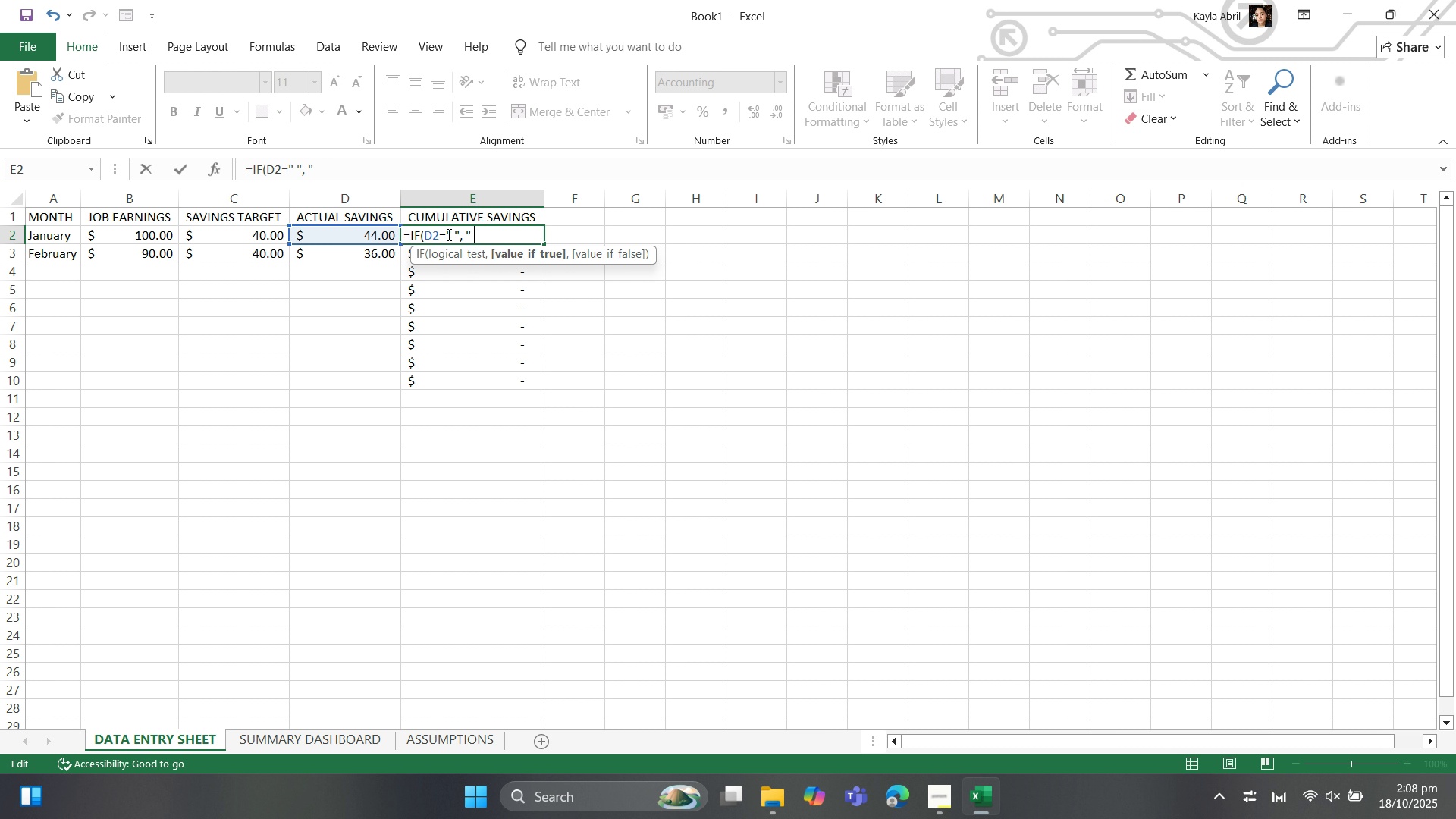 
key(Space)
 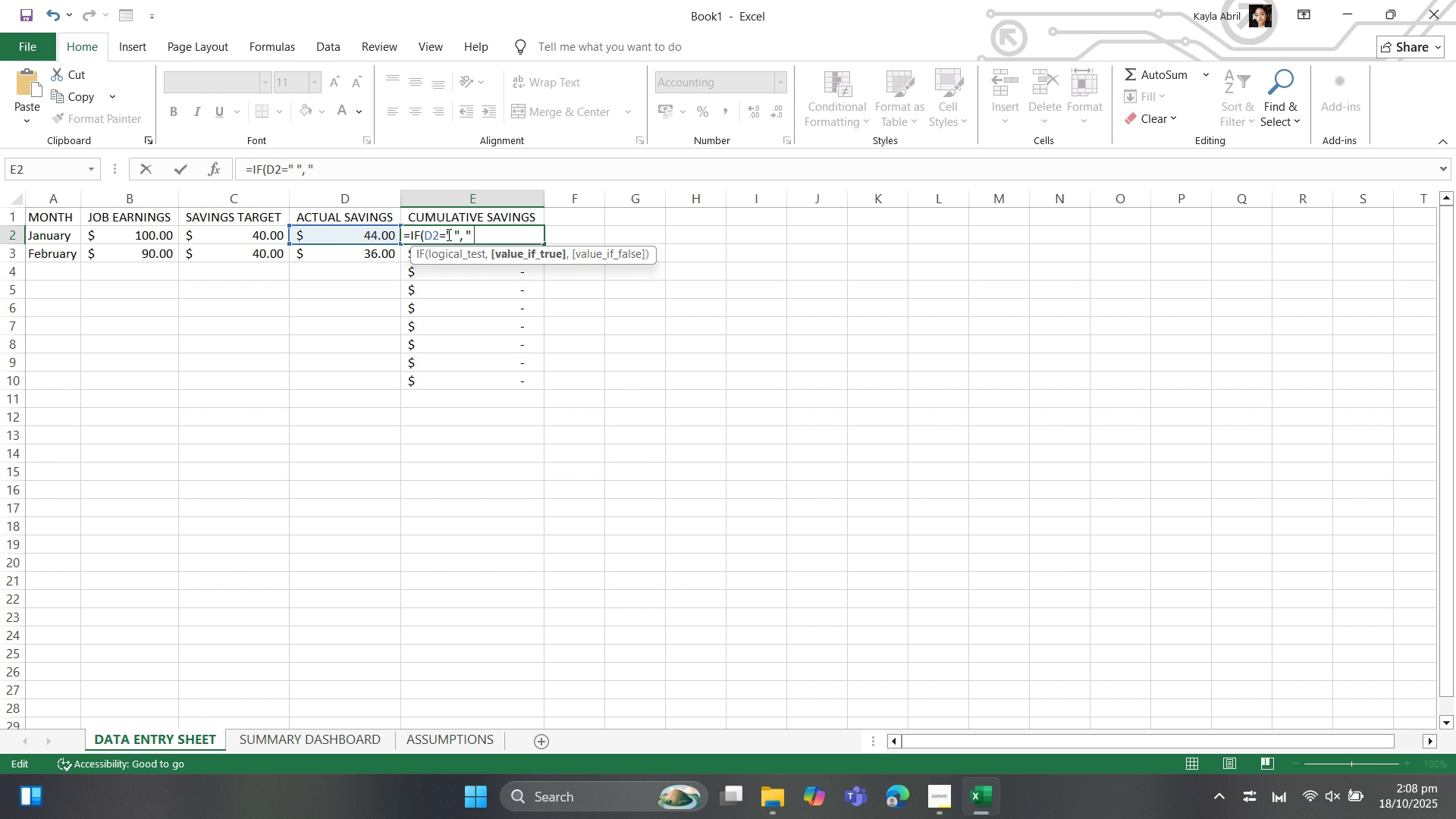 
key(Shift+Quote)
 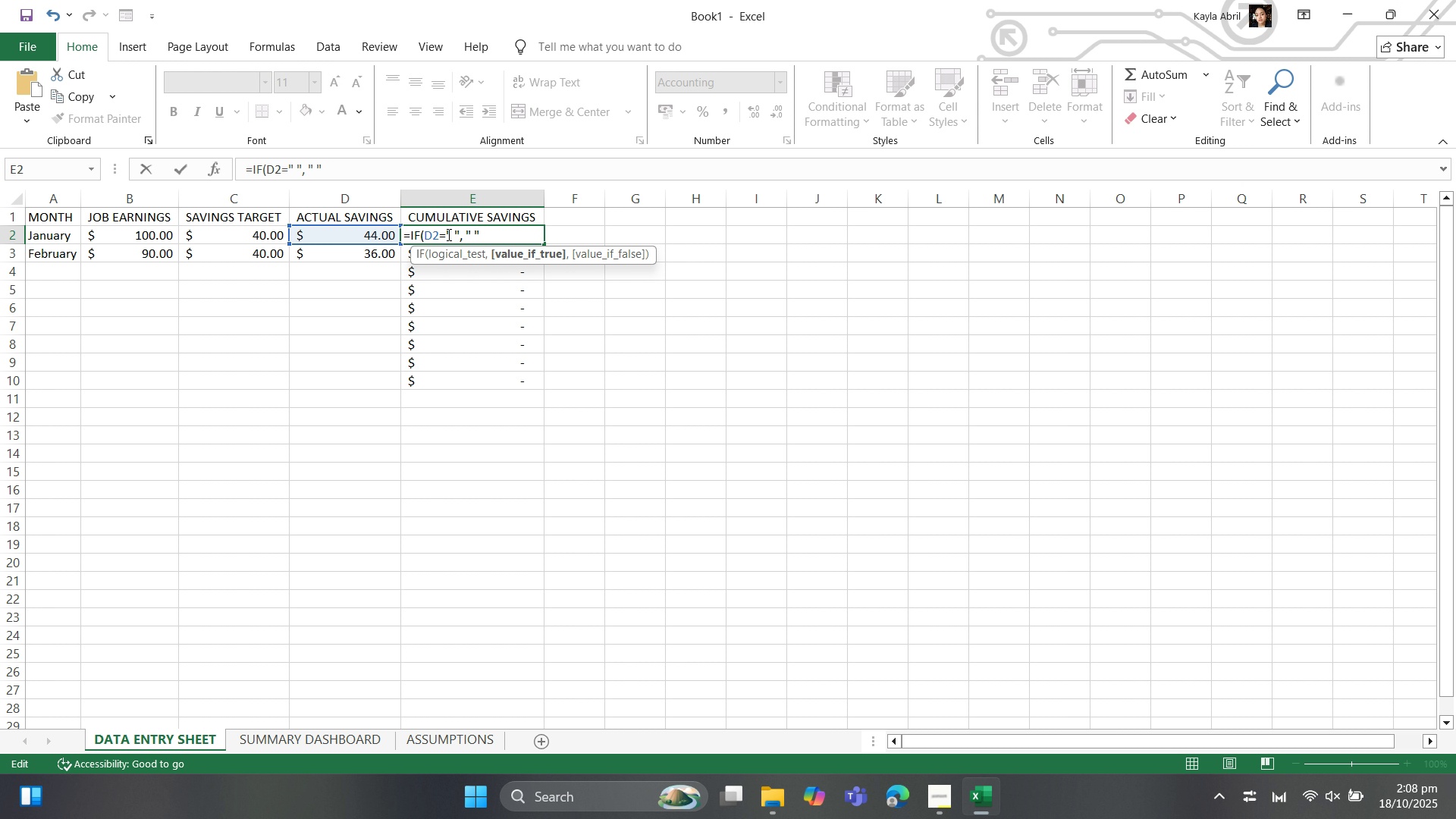 
key(Comma)
 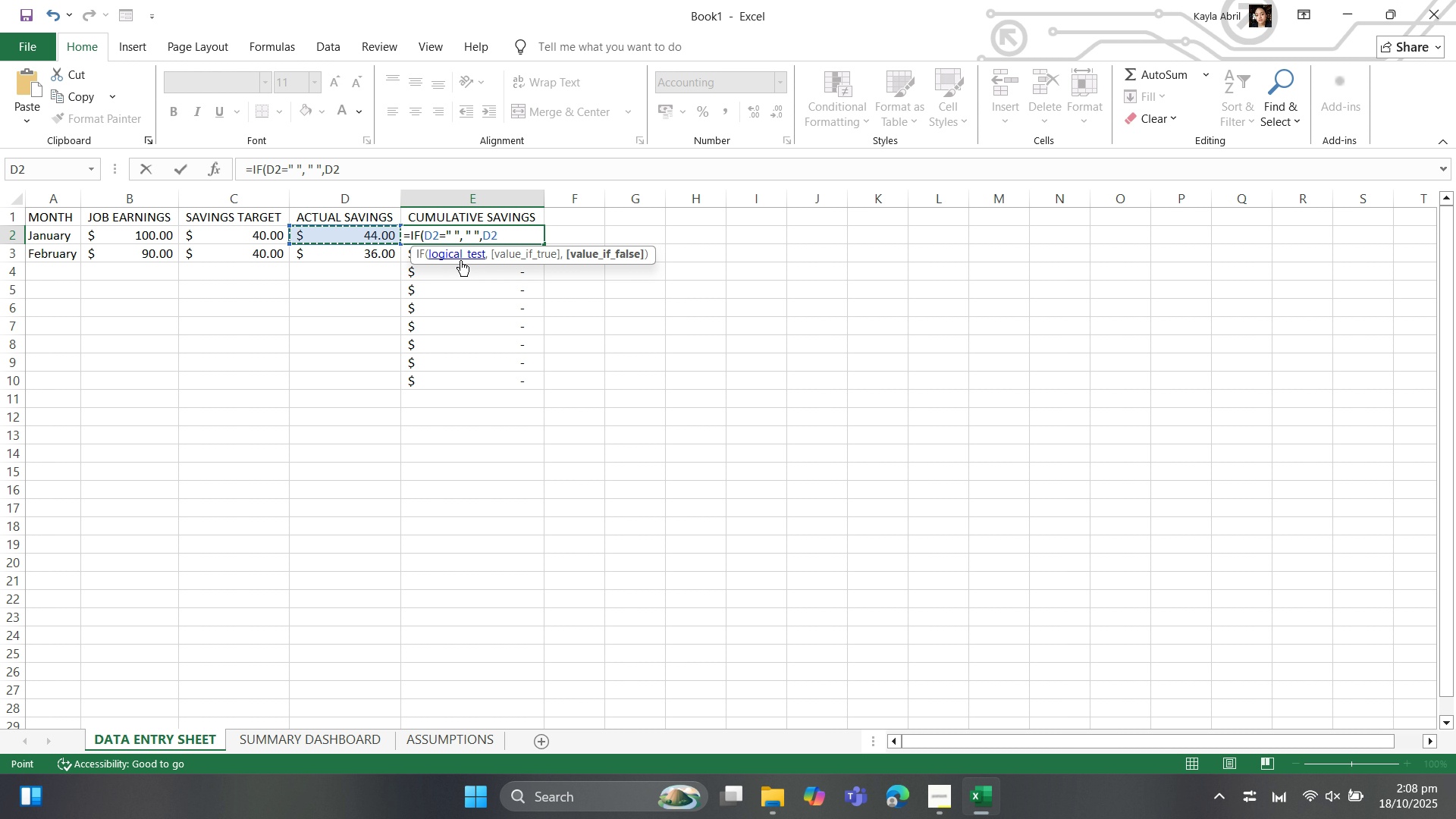 
wait(8.19)
 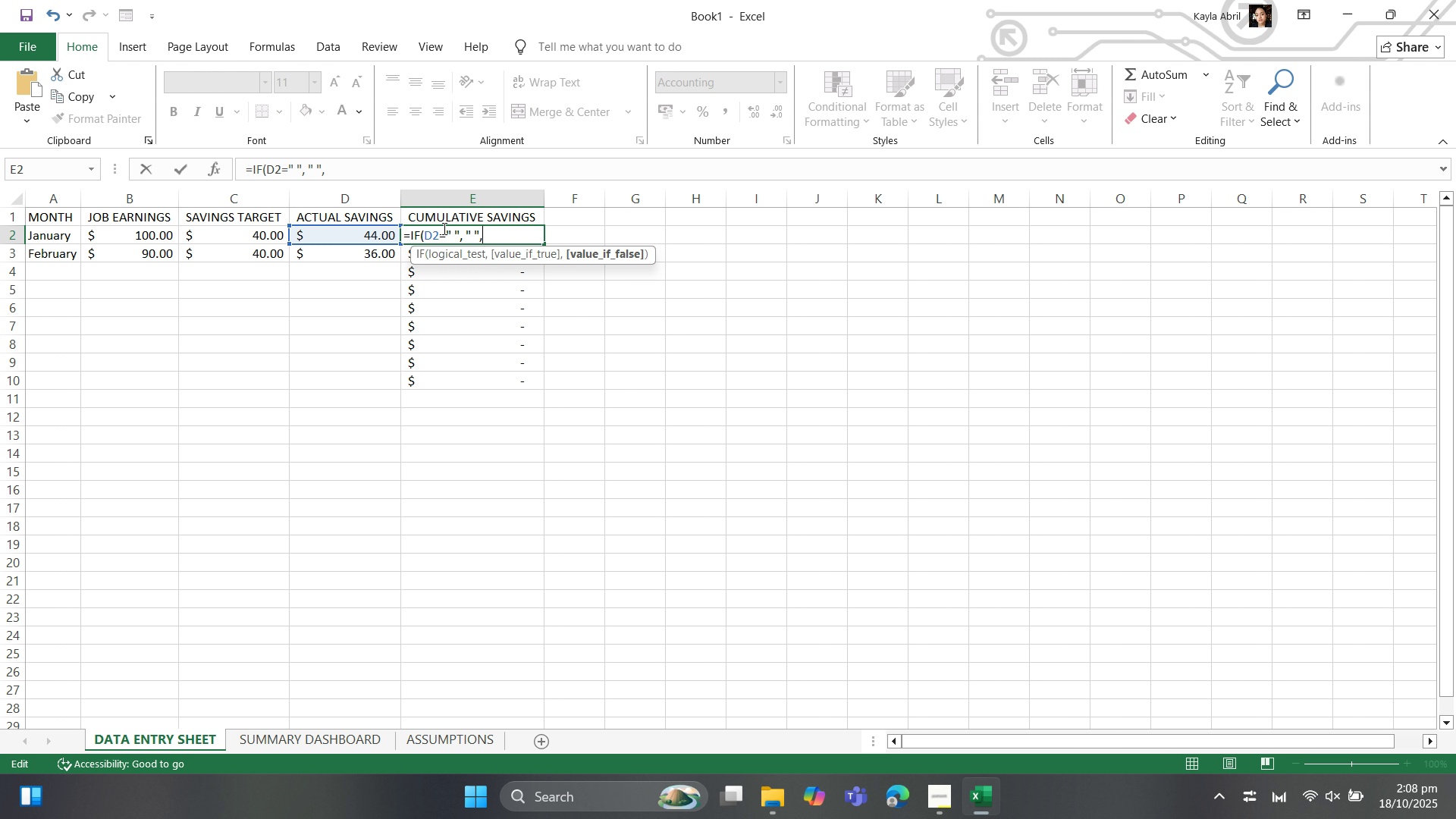 
key(Shift+0)
 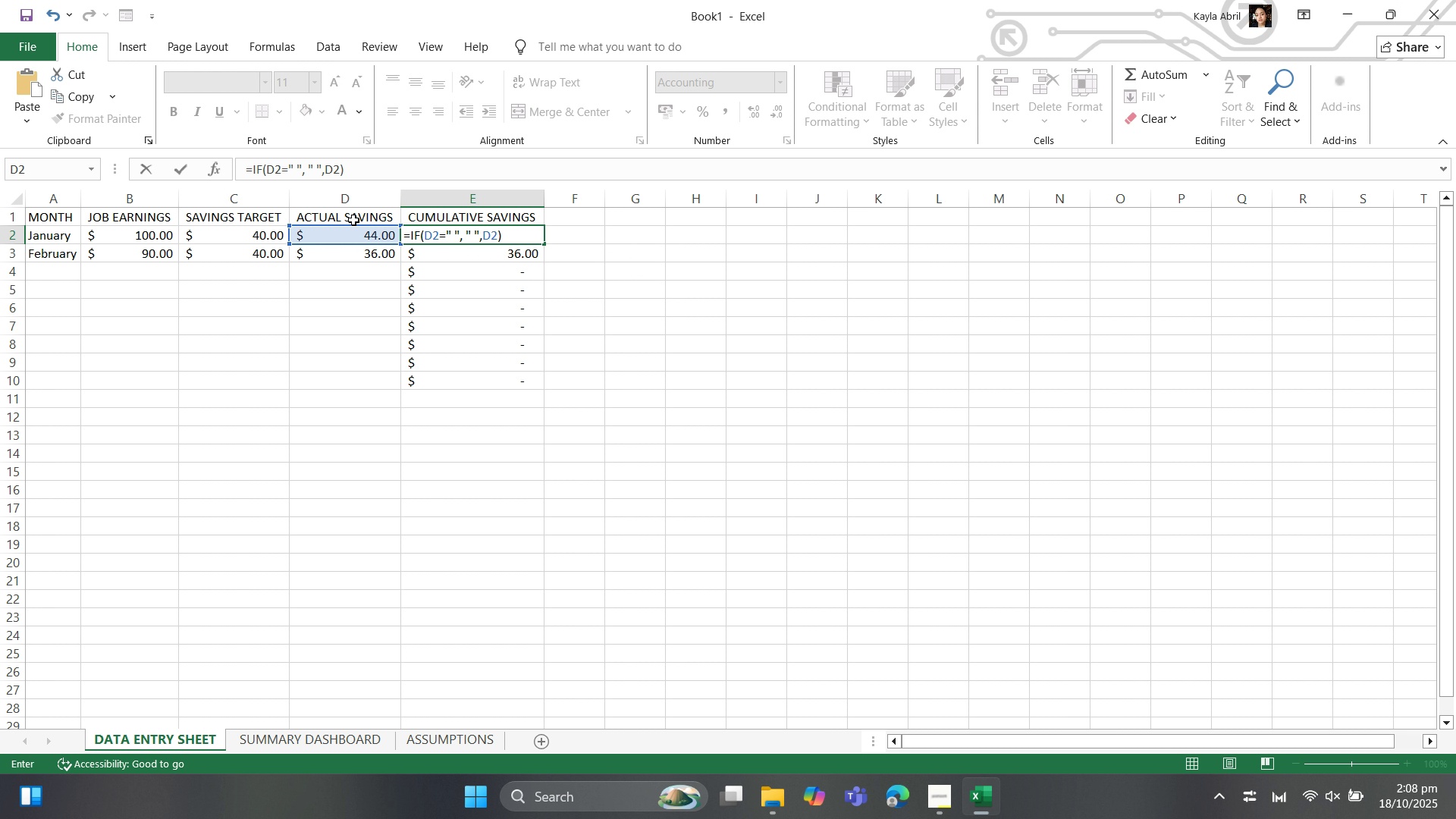 
key(Enter)
 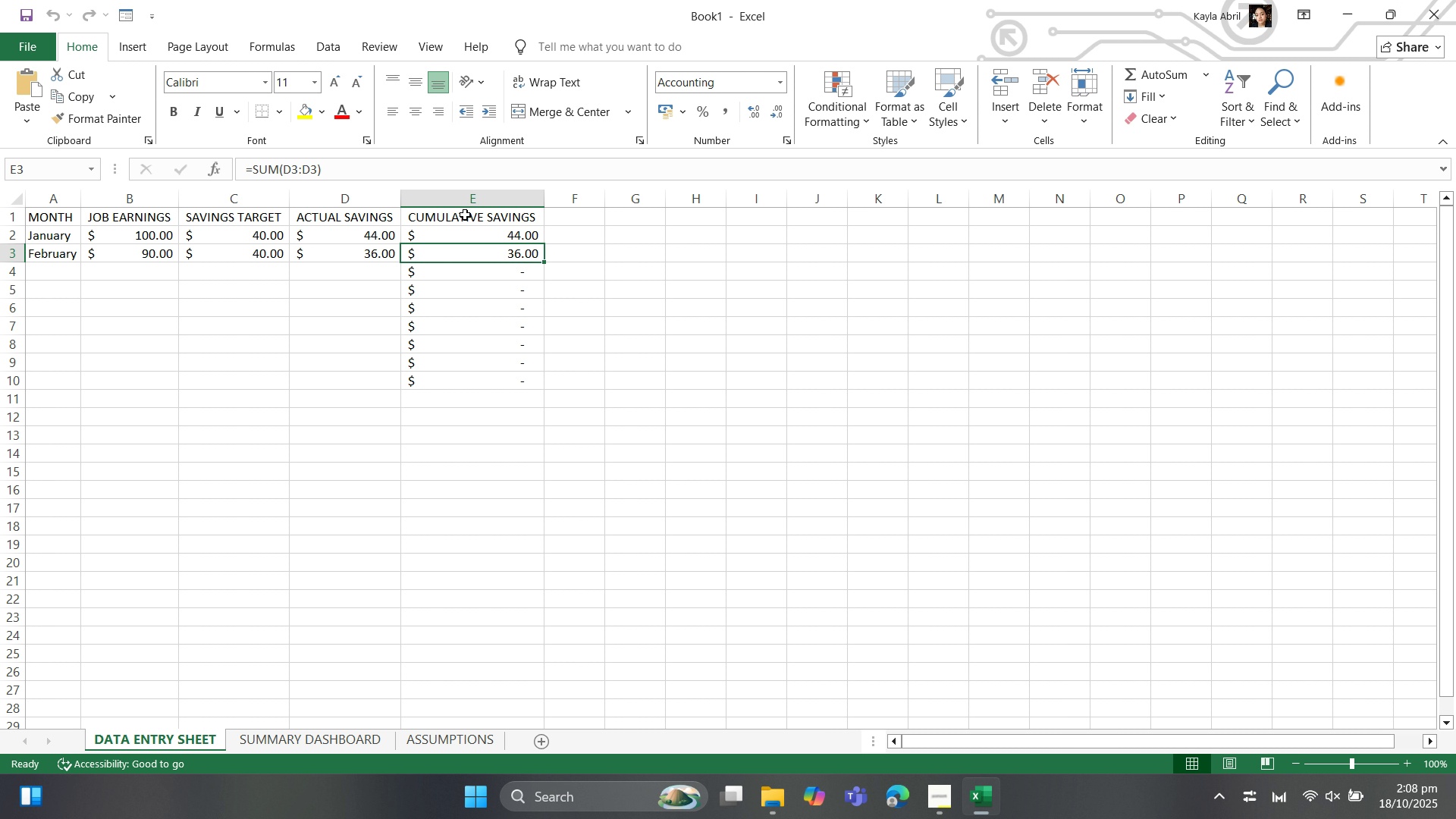 
left_click([499, 254])
 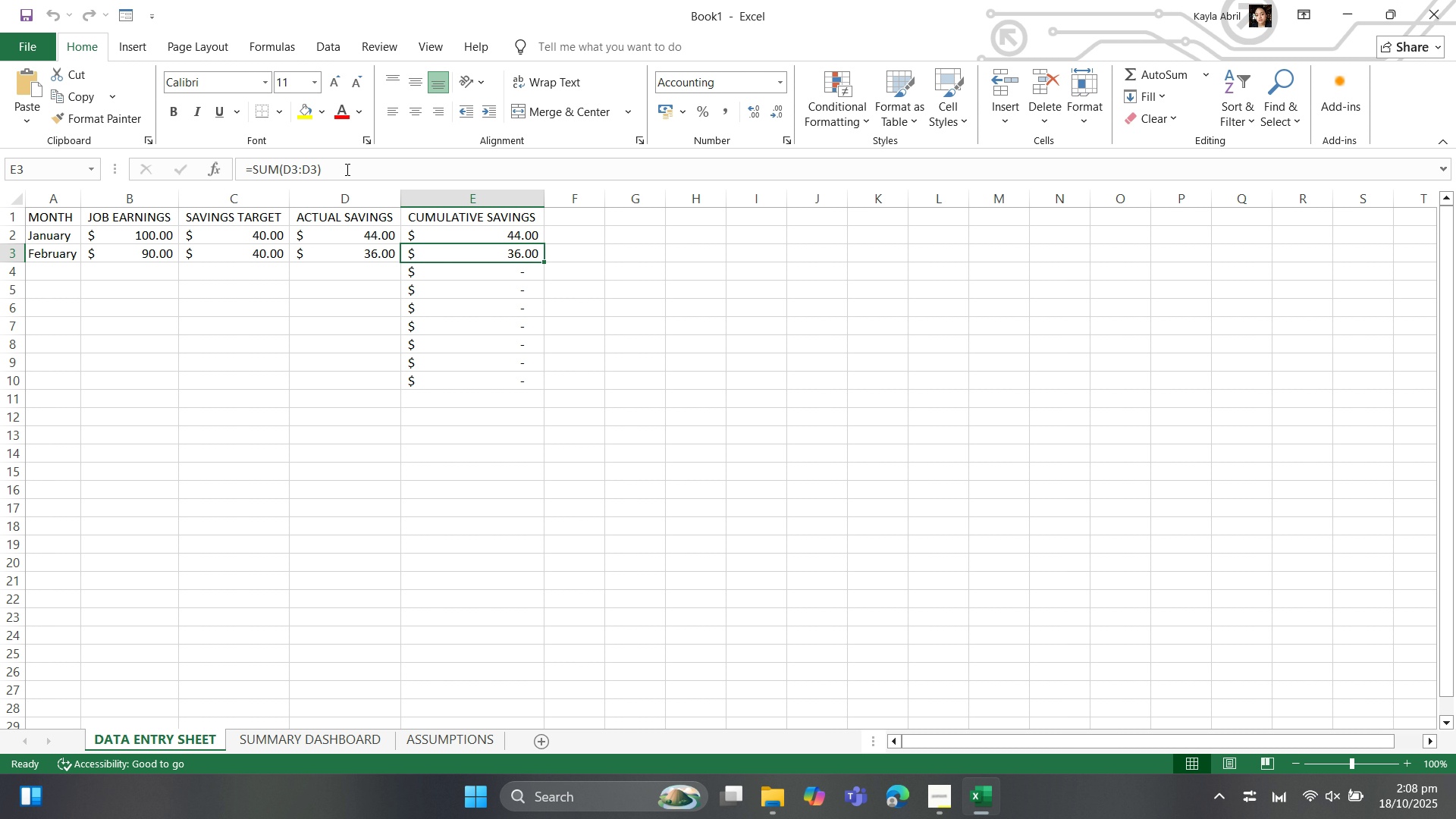 
left_click_drag(start_coordinate=[344, 169], to_coordinate=[254, 168])
 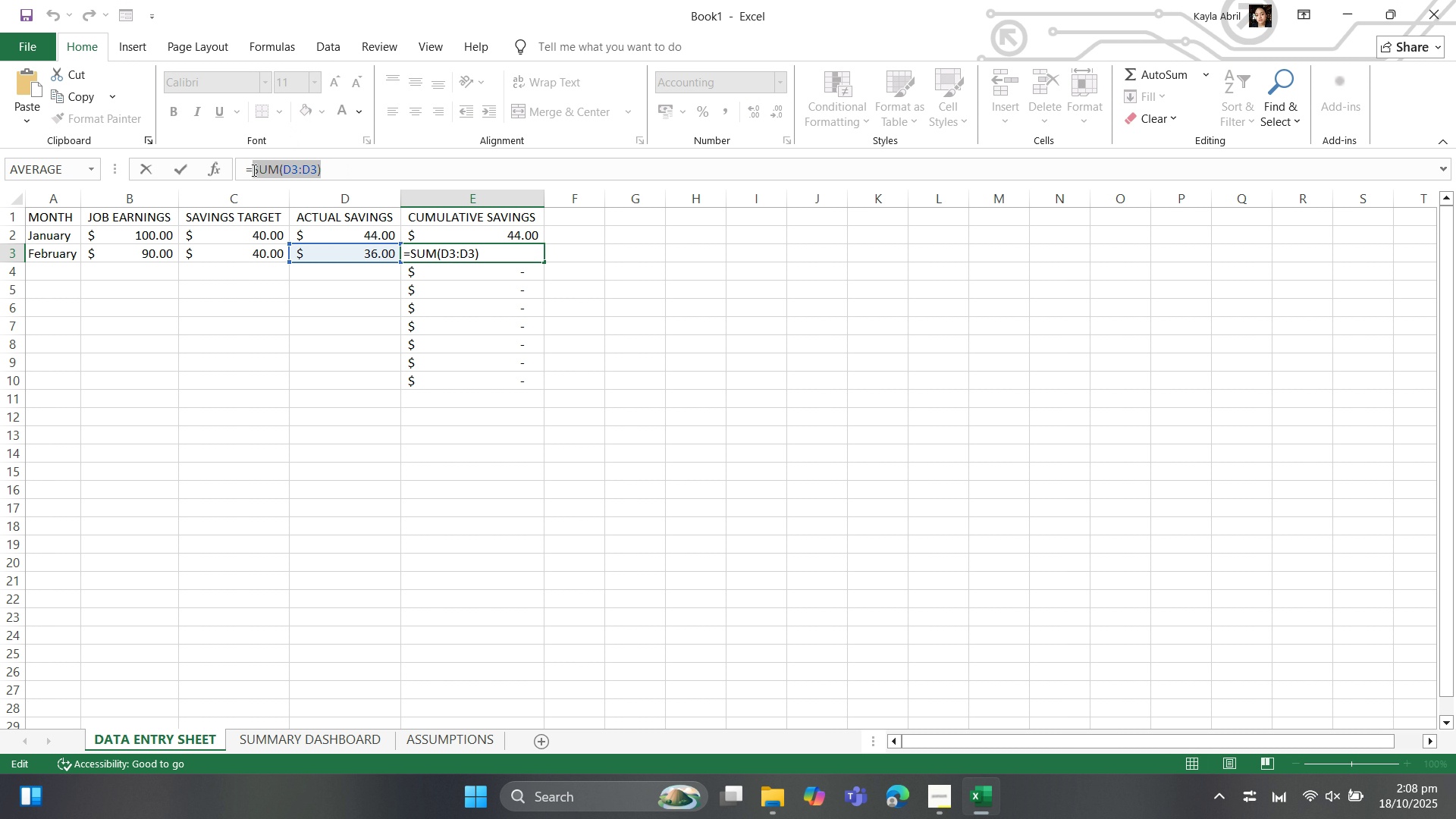 
key(Backspace)
type(IF)
 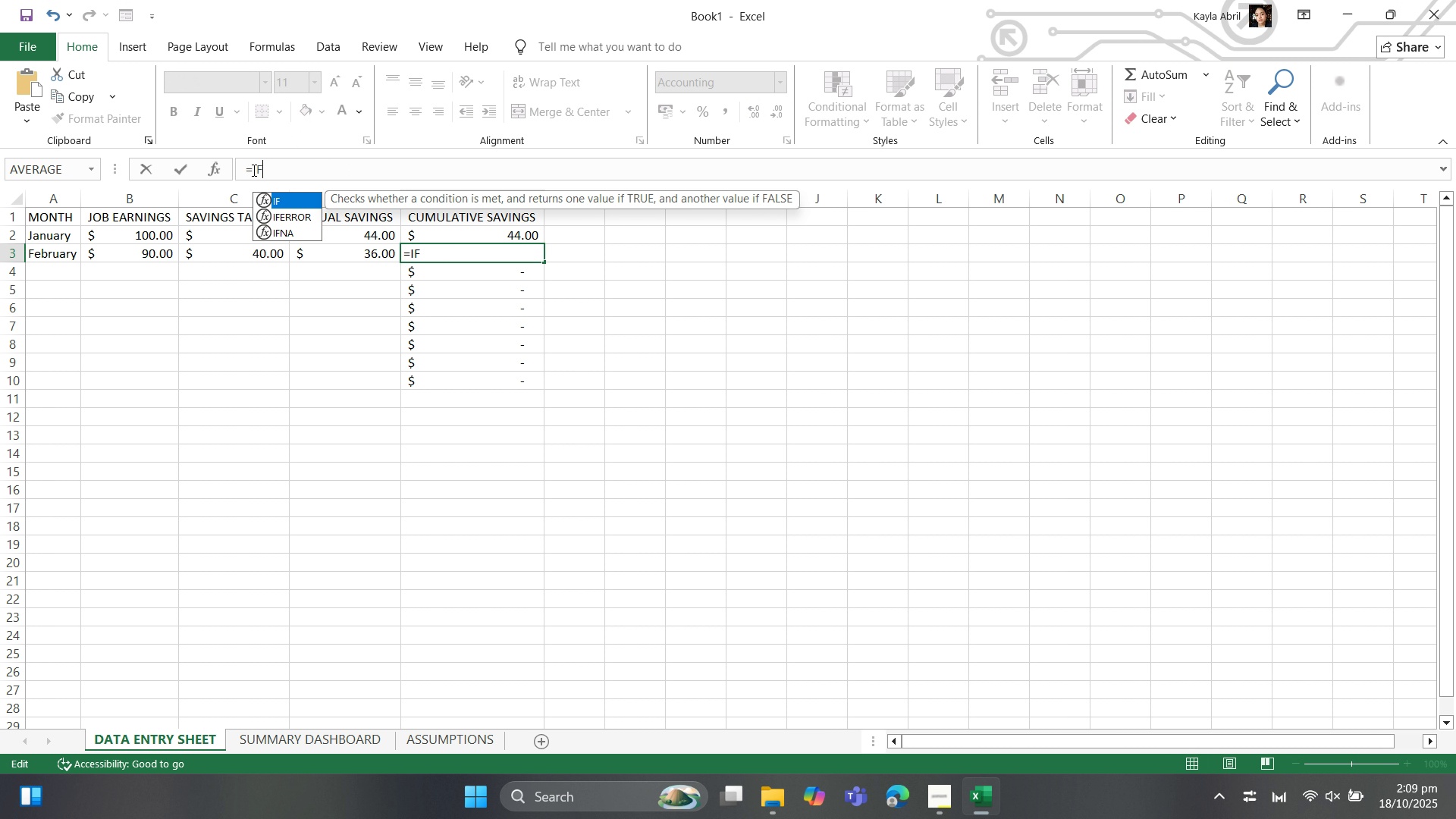 
key(Shift+9)
 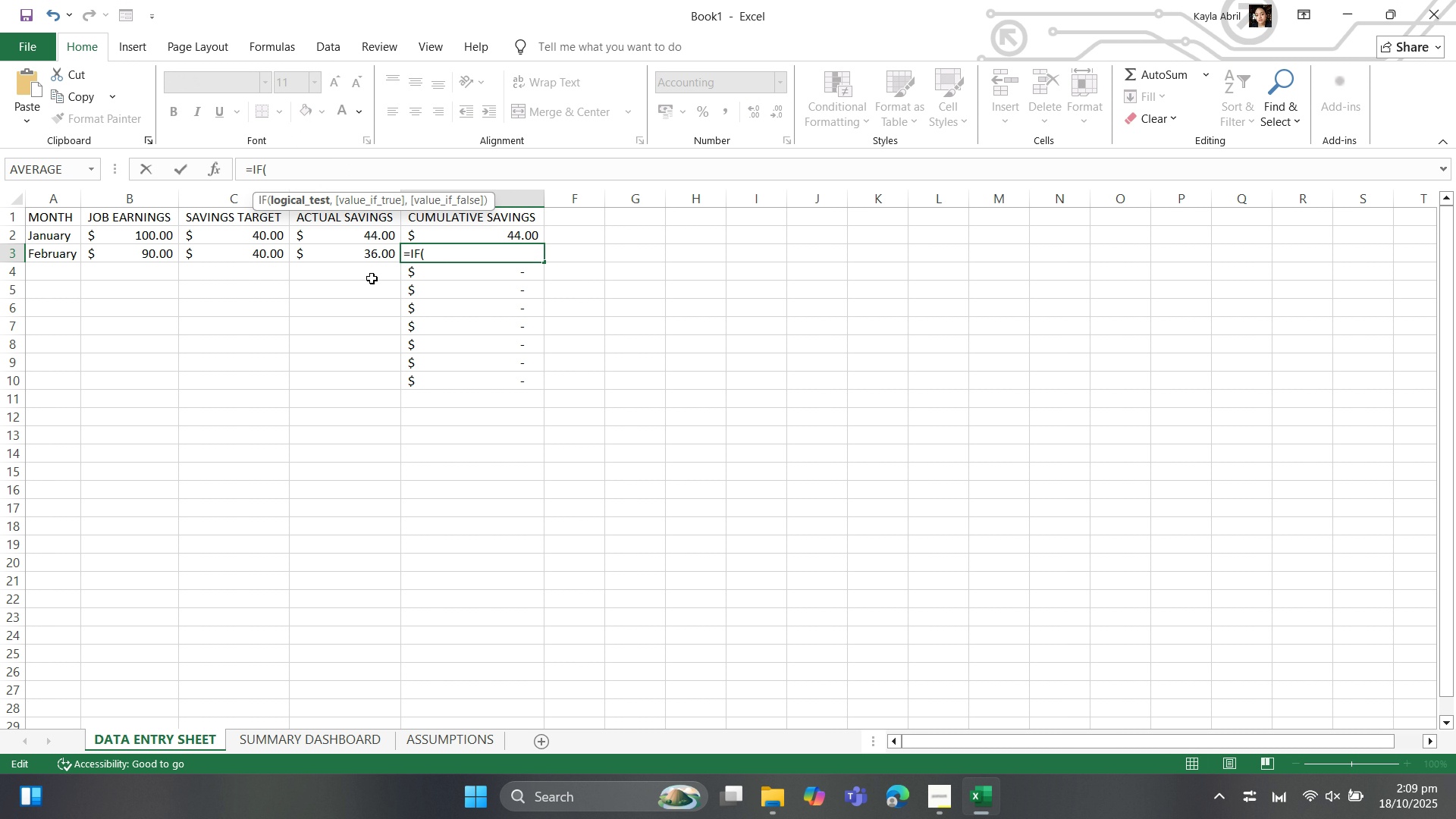 
left_click([337, 253])
 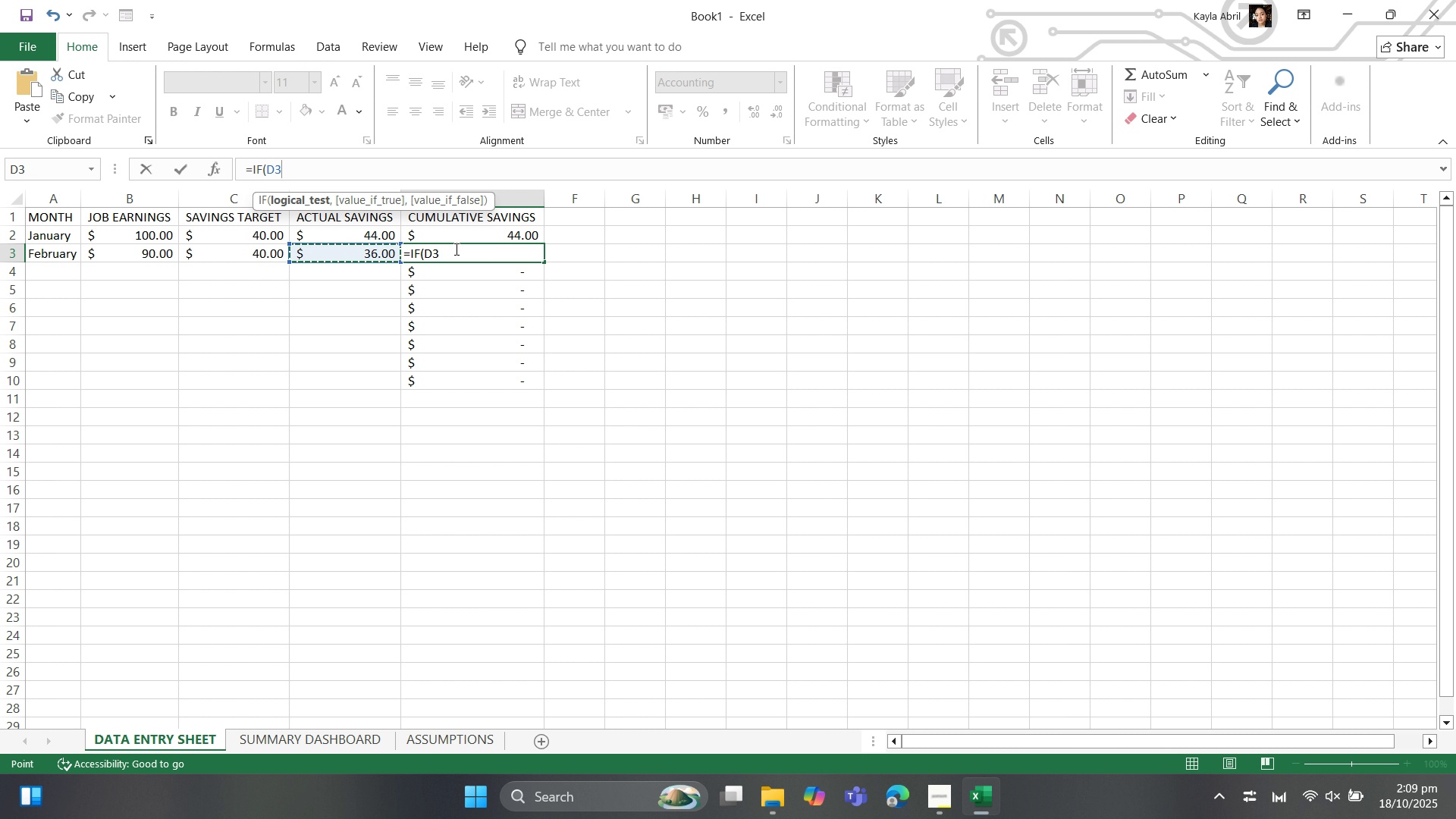 
key(Equal)
 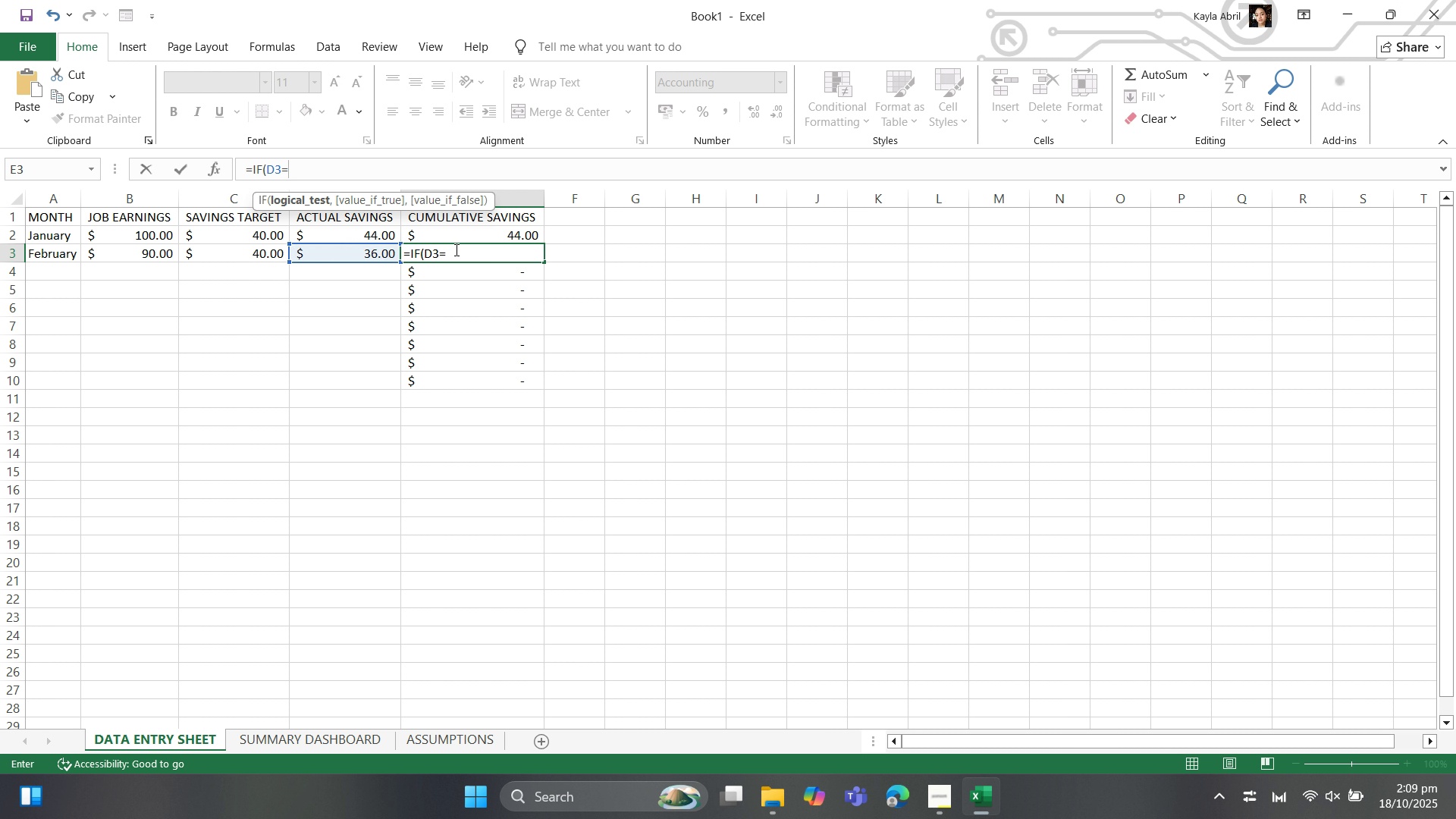 
key(Shift+Quote)
 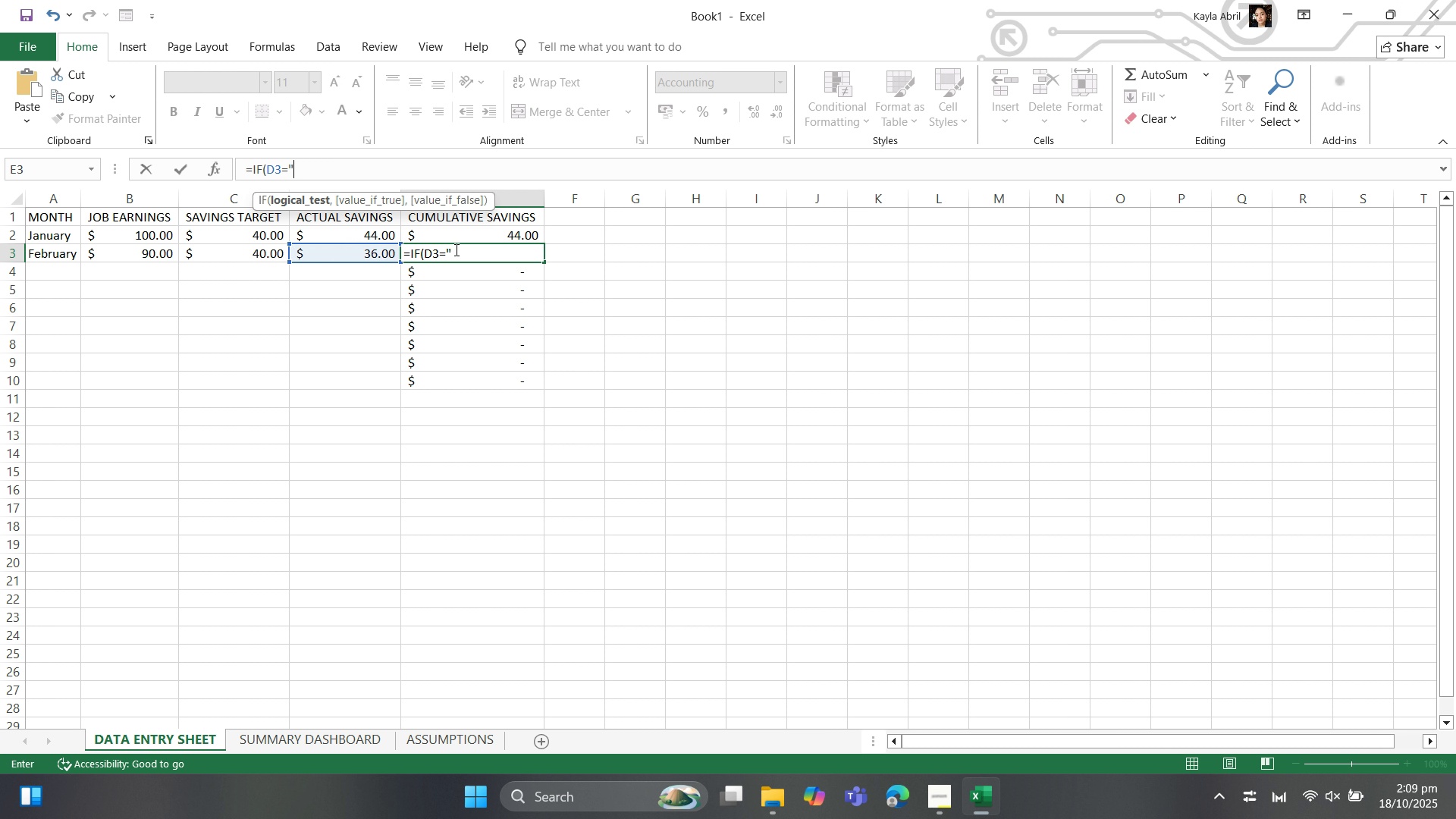 
key(Space)
 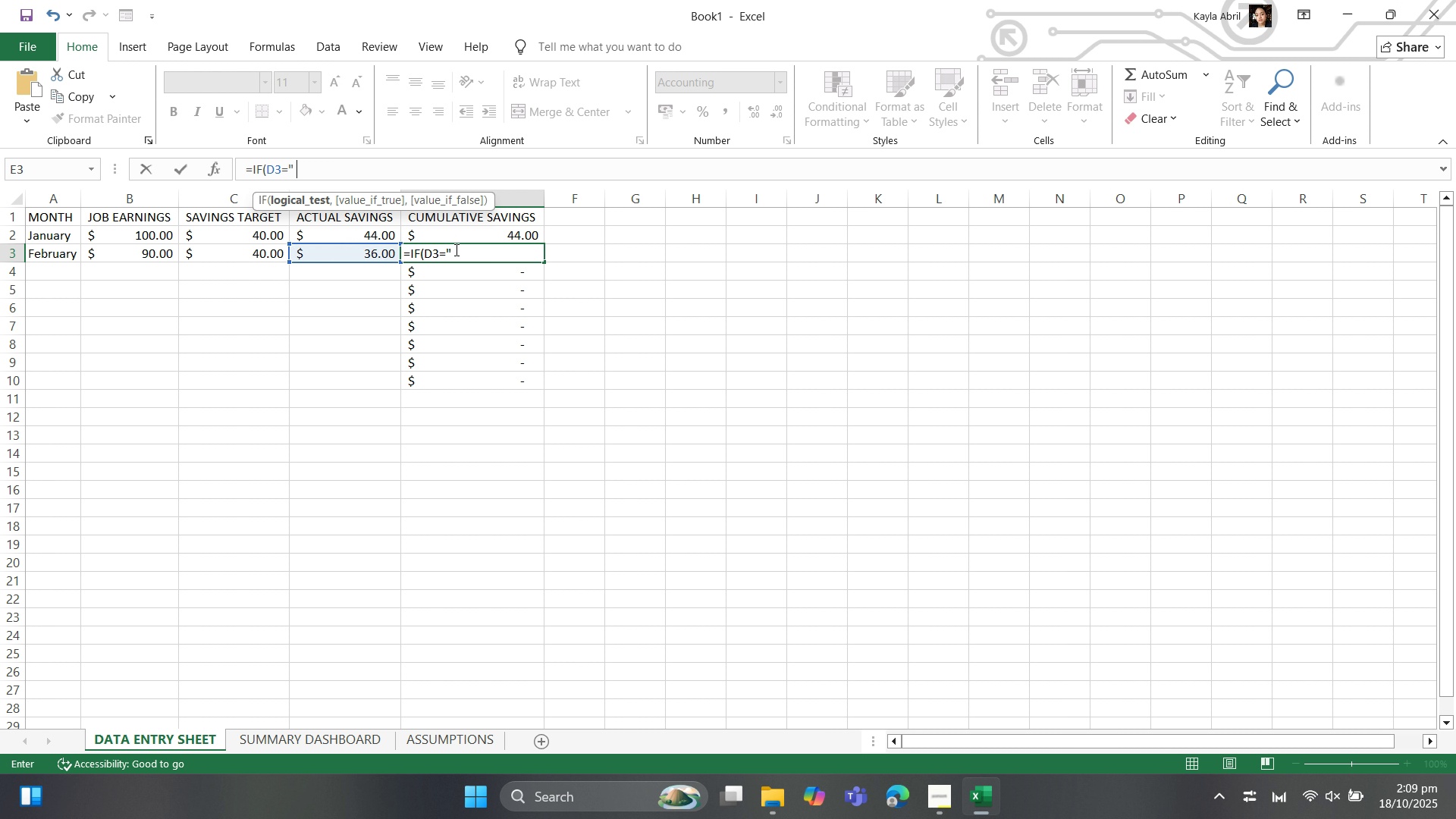 
key(Shift+Quote)
 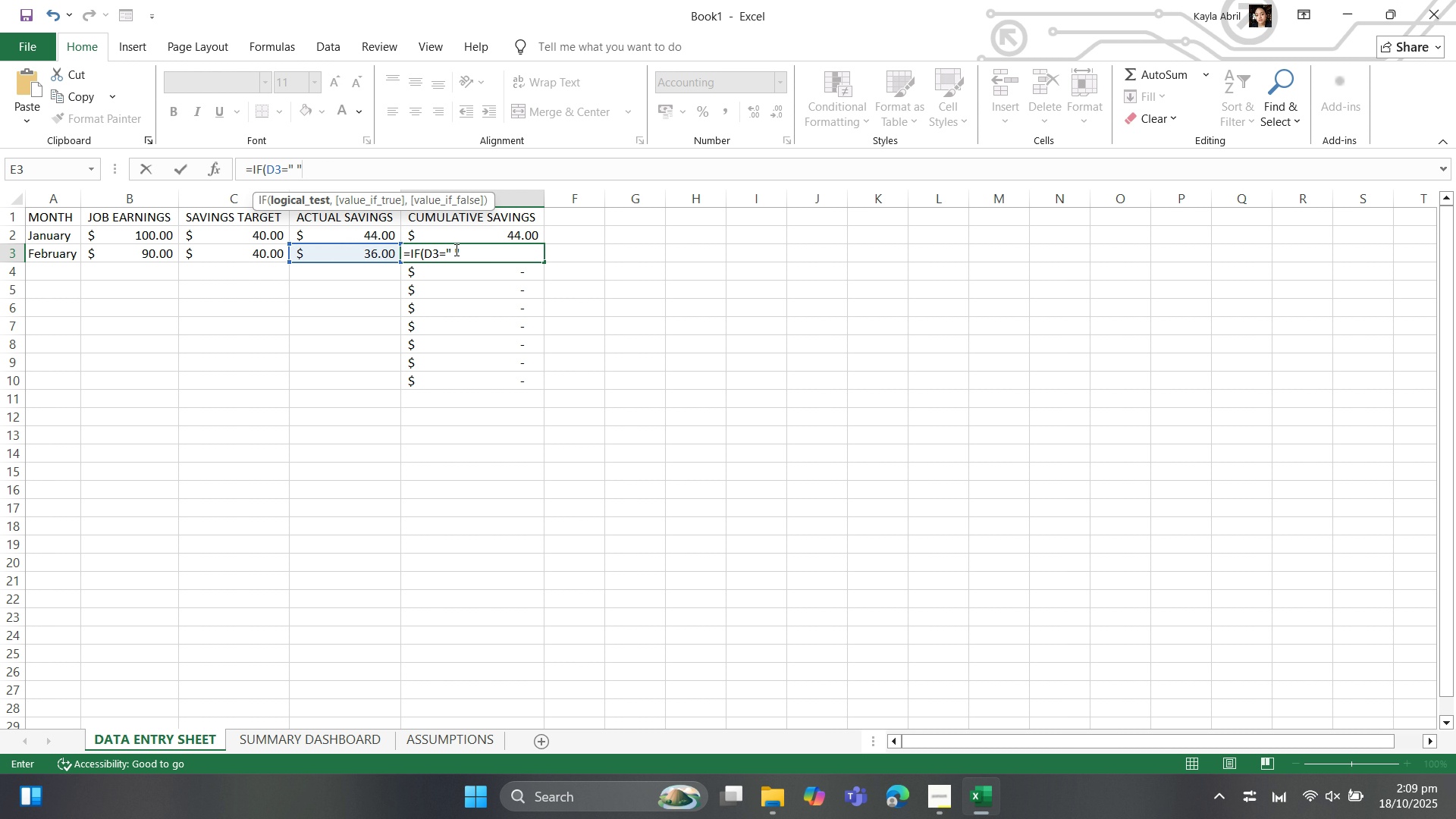 
key(Comma)
 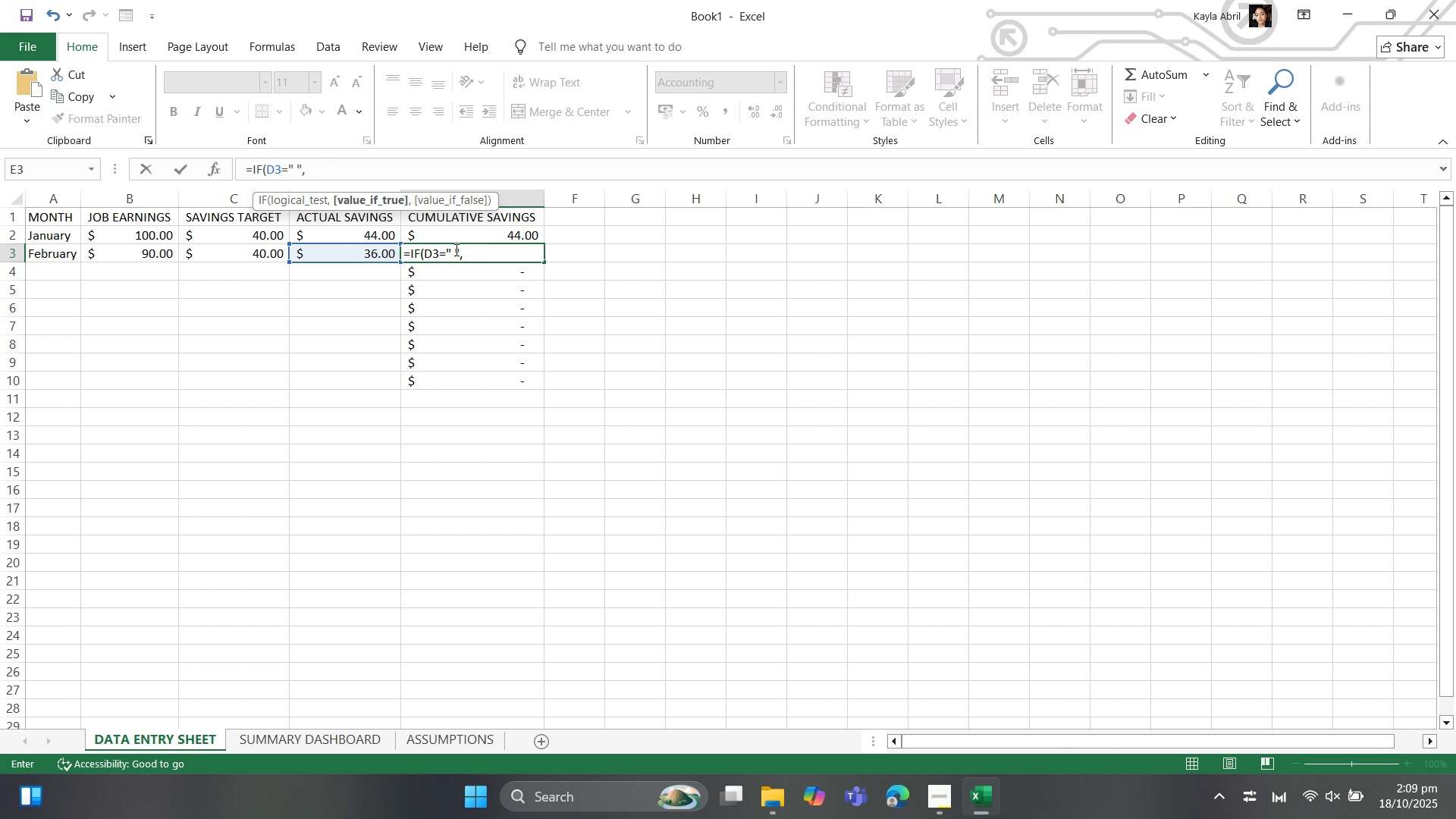 
key(Space)
 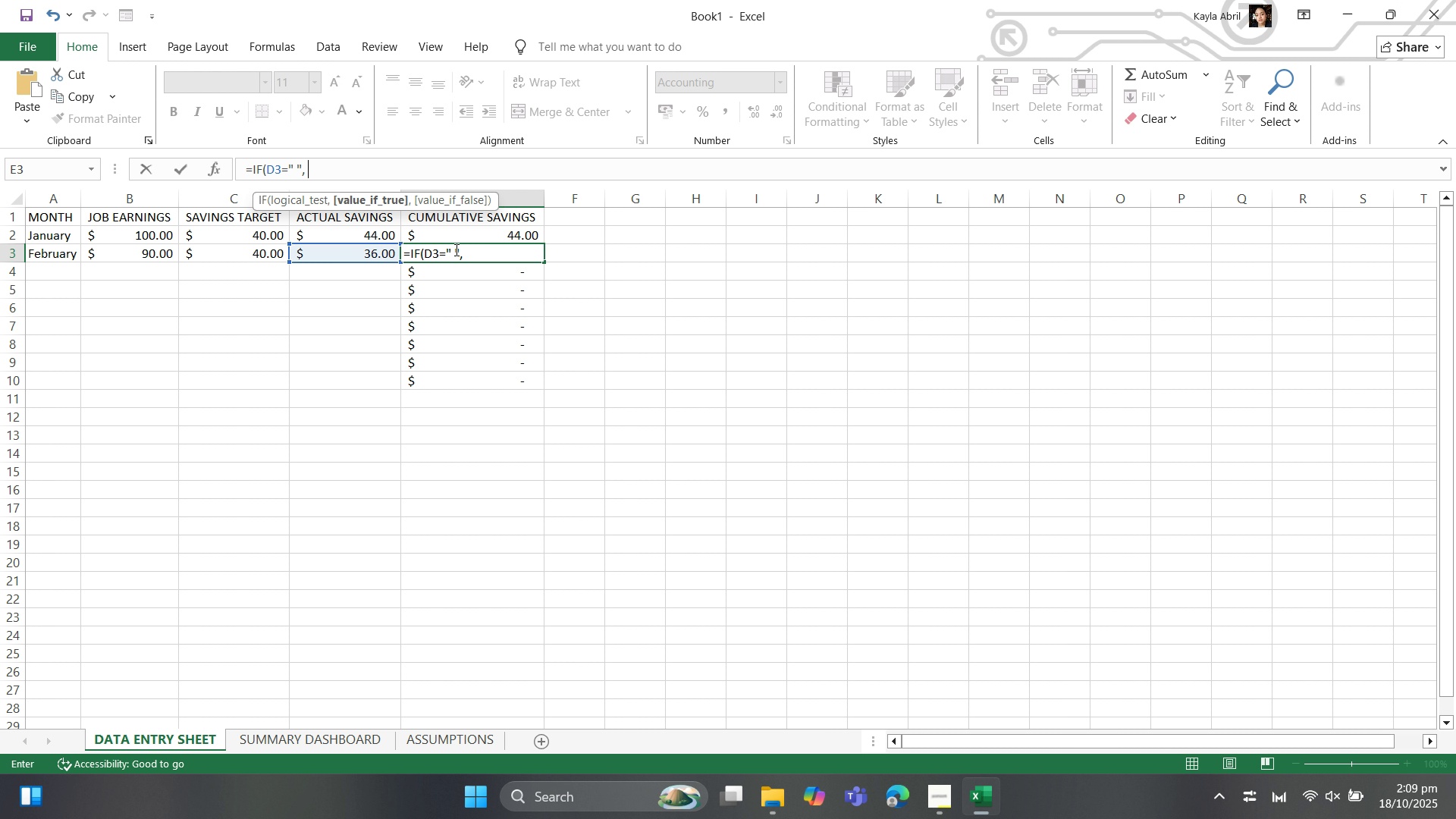 
key(Shift+Quote)
 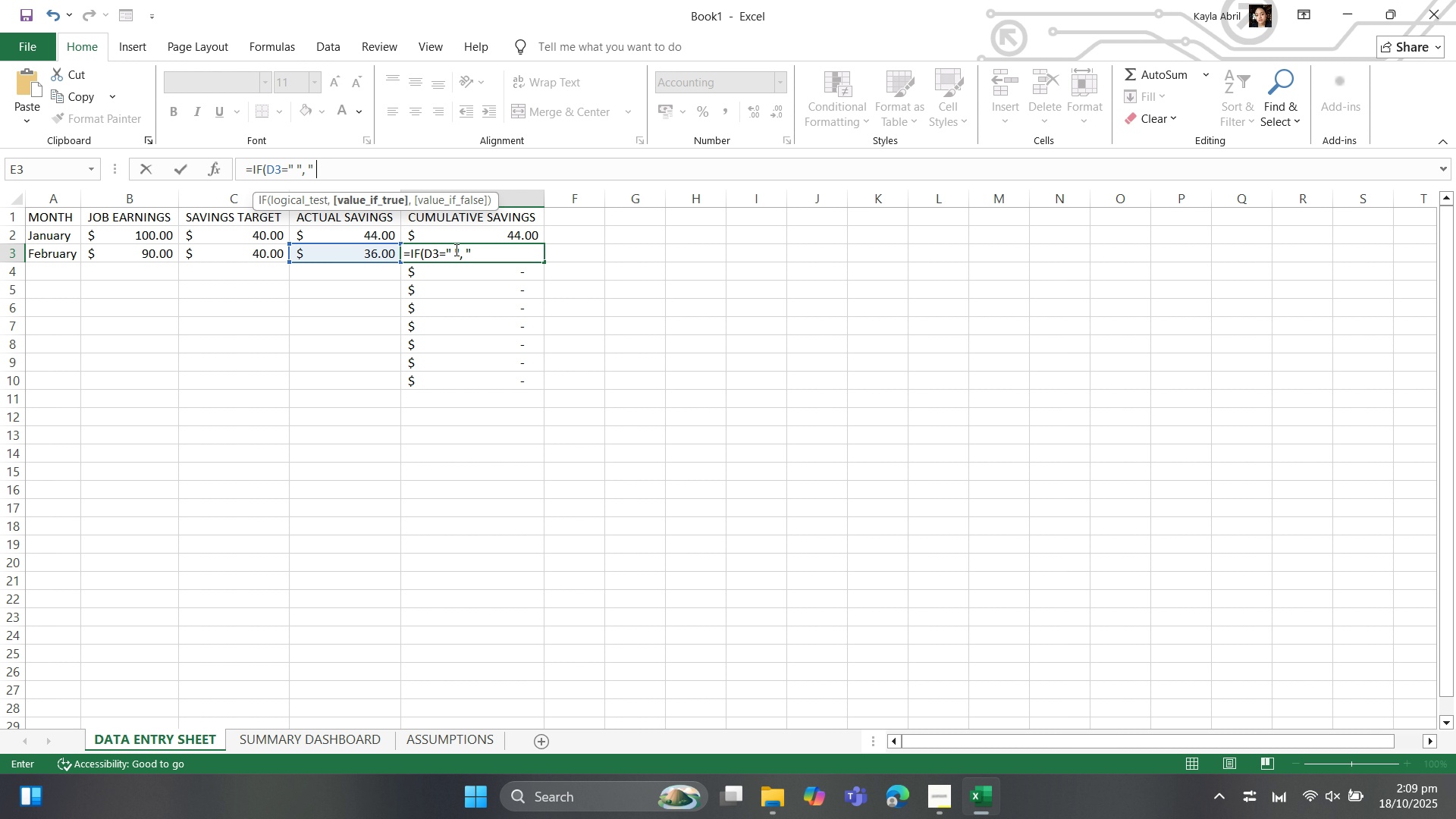 
key(Space)
 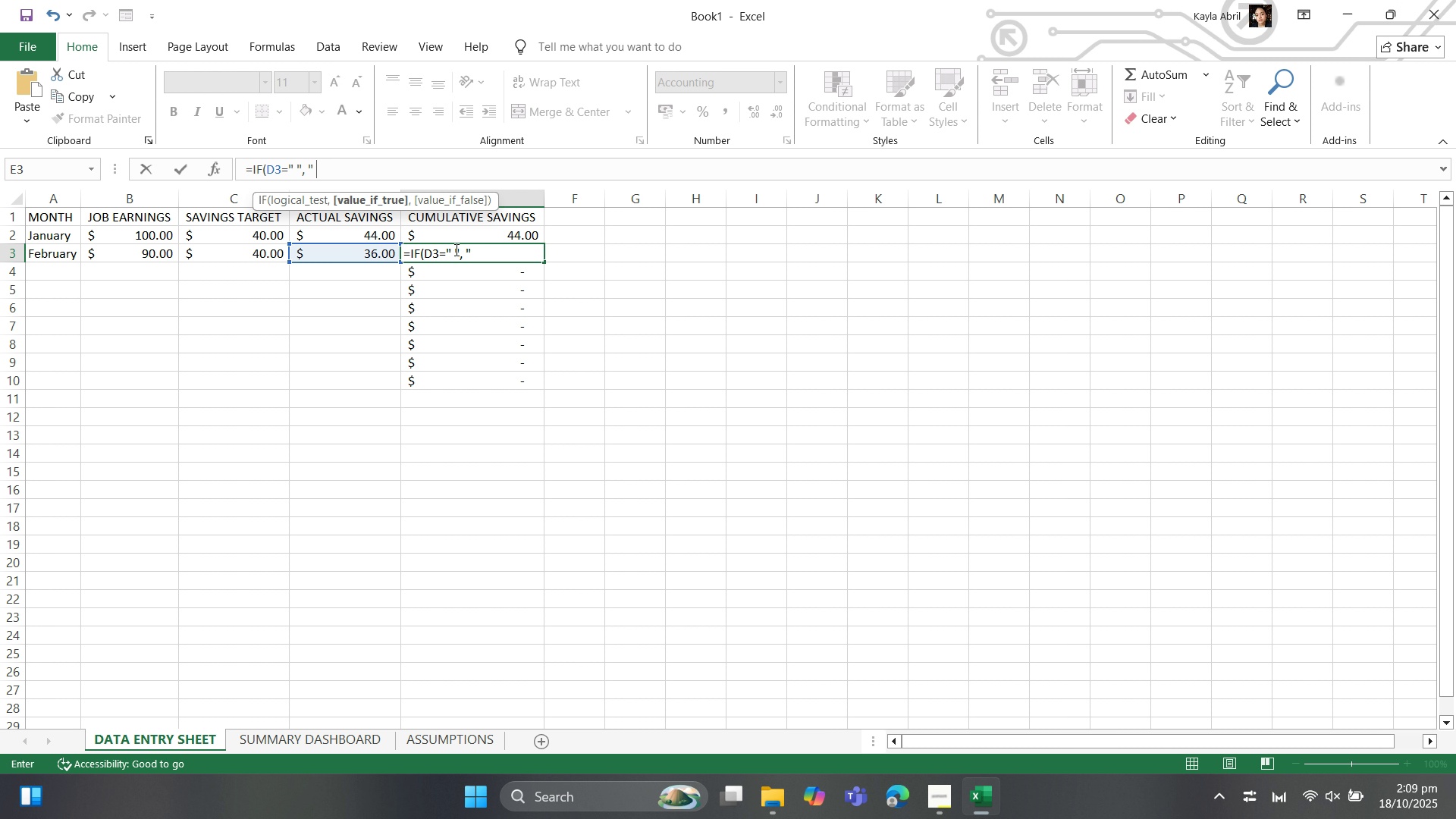 
key(Shift+Semicolon)
 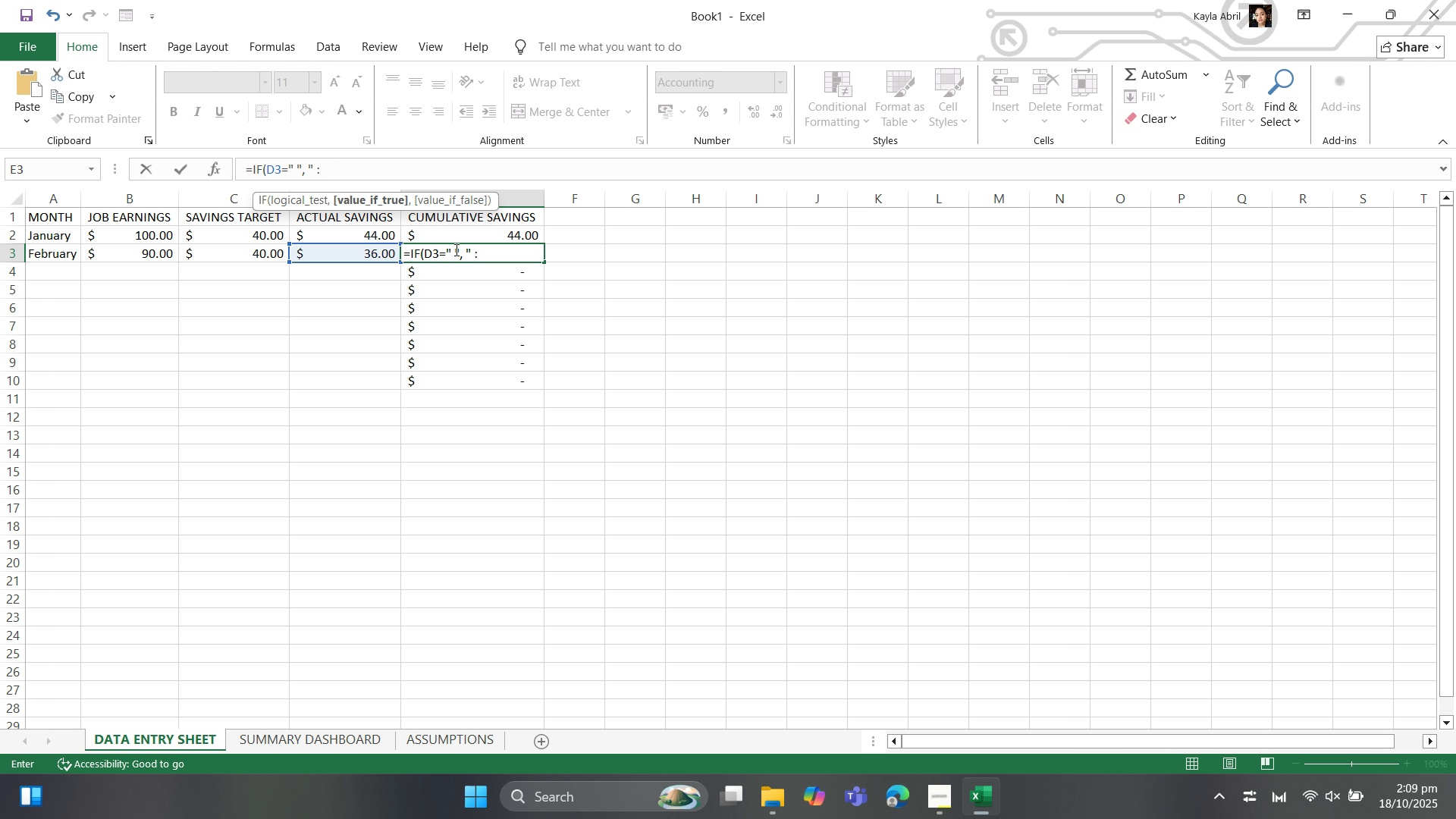 
key(Backspace)
 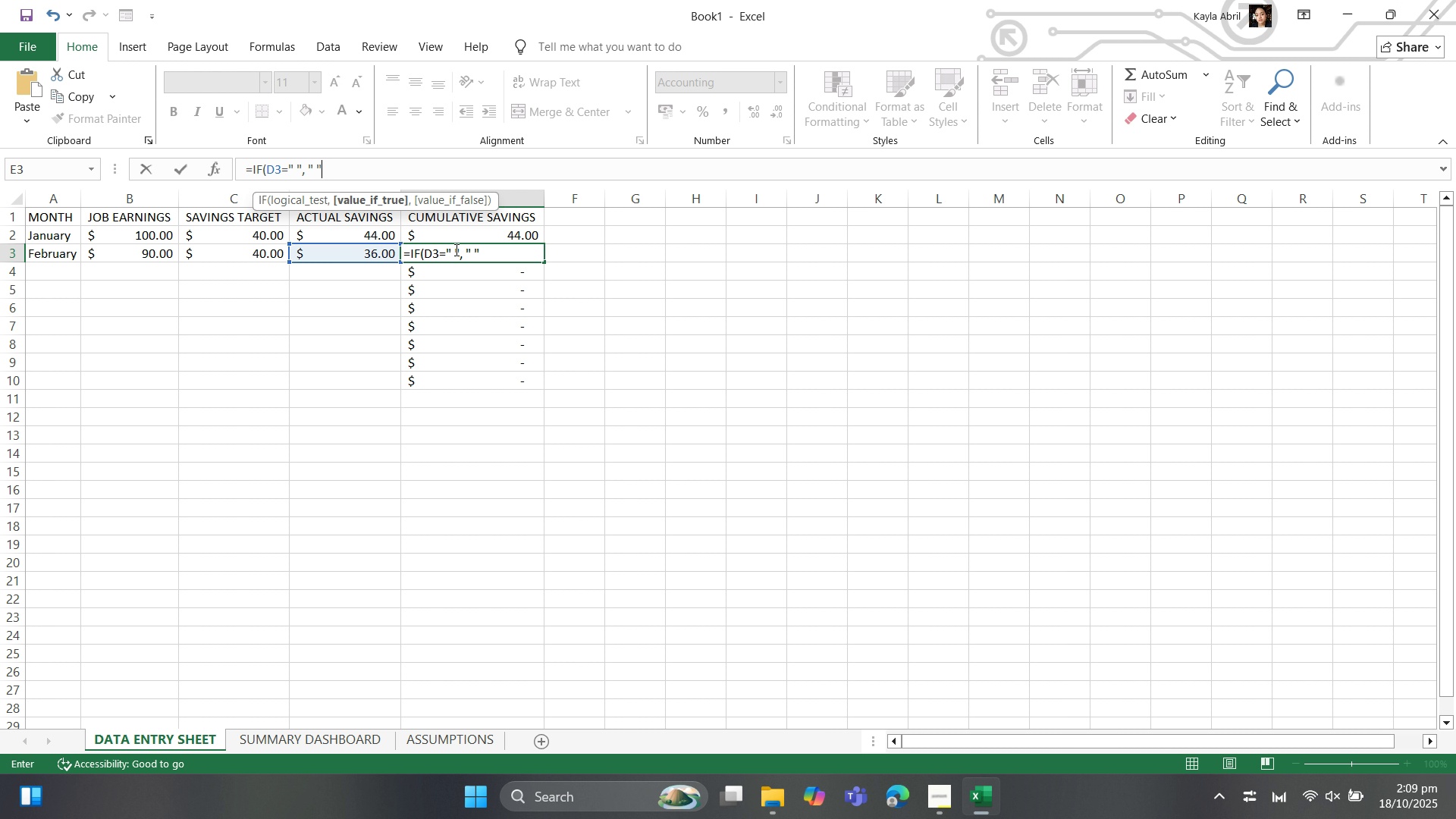 
key(Shift+Quote)
 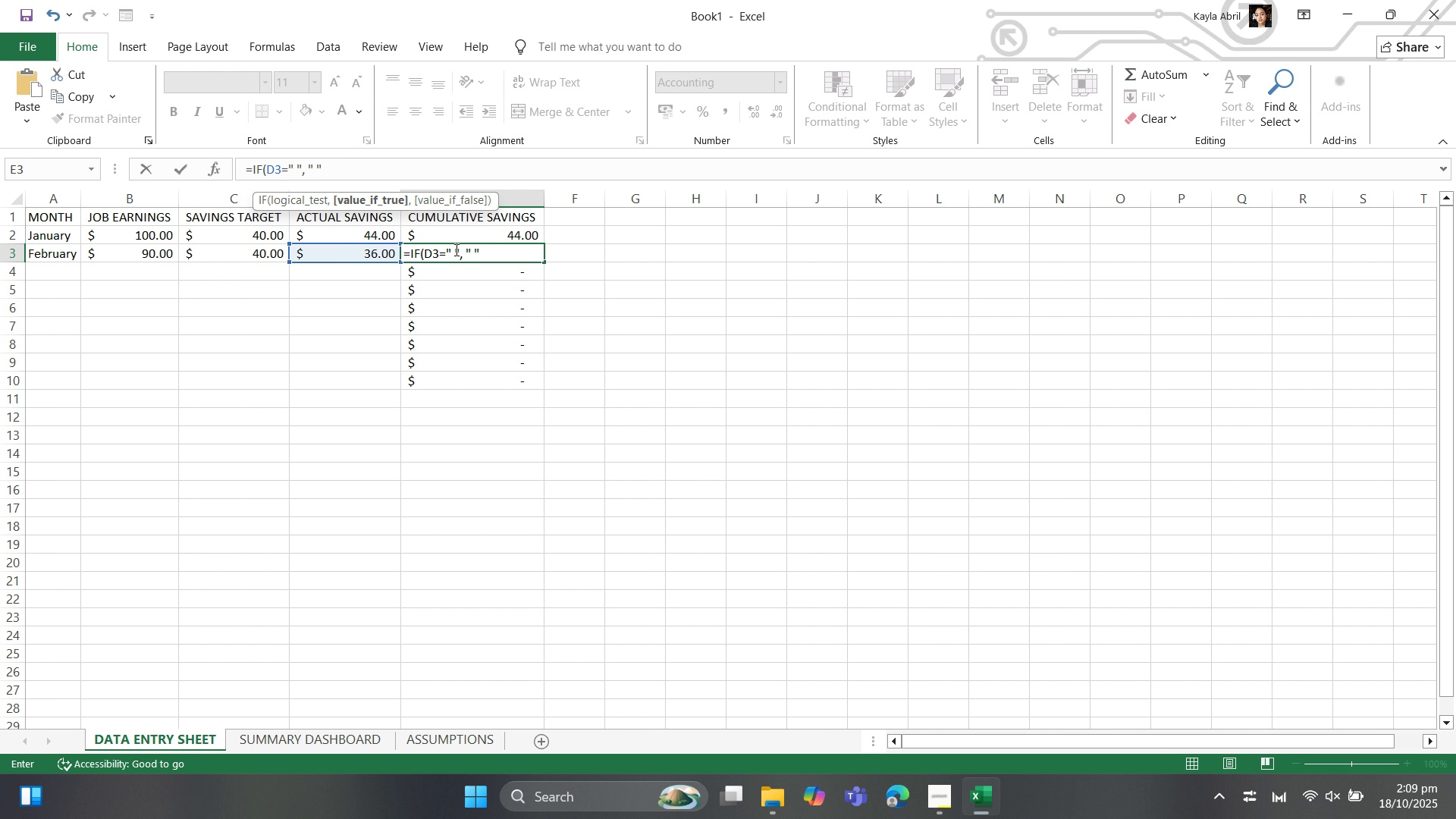 
key(Comma)
 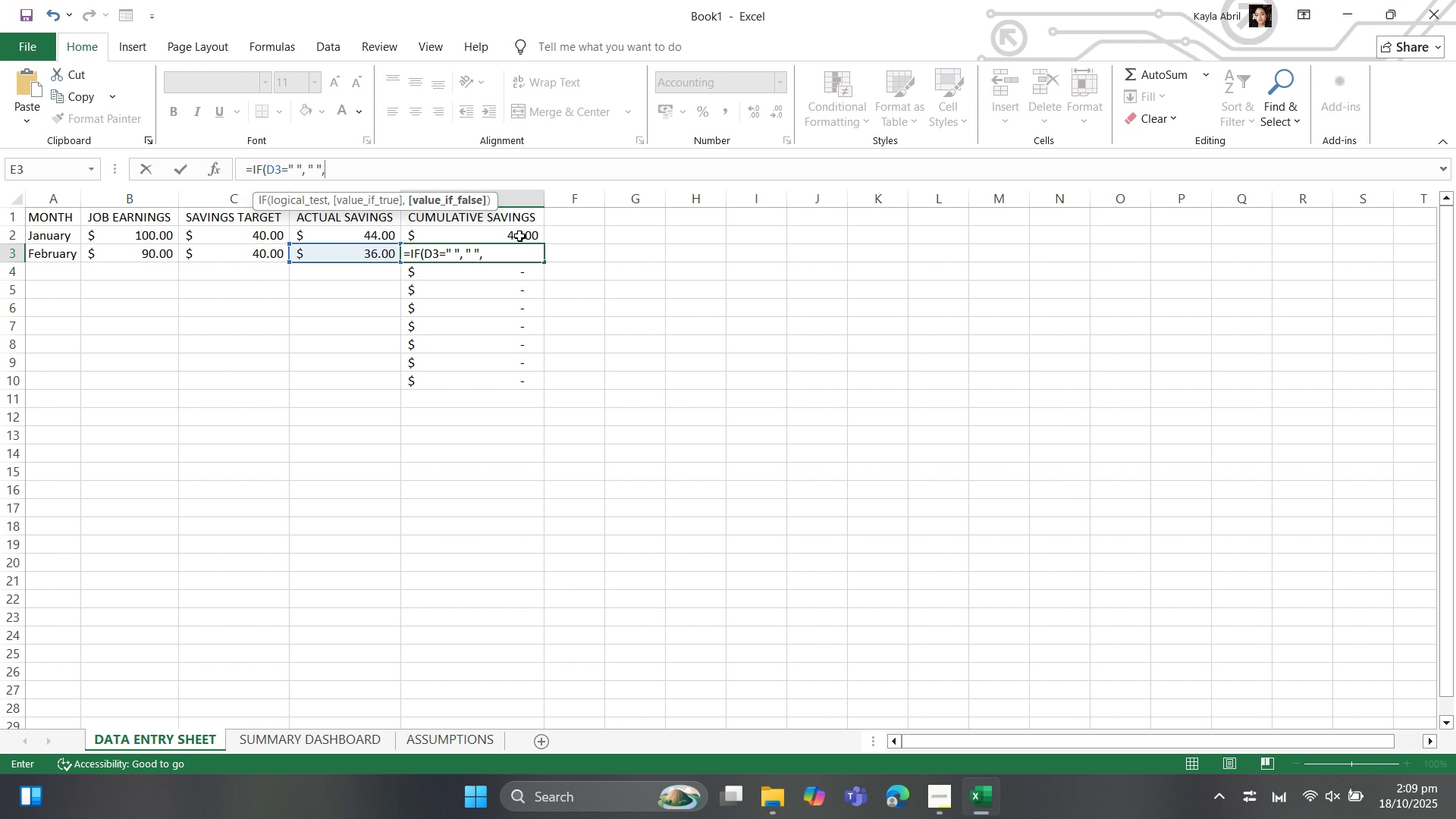 
left_click([519, 236])
 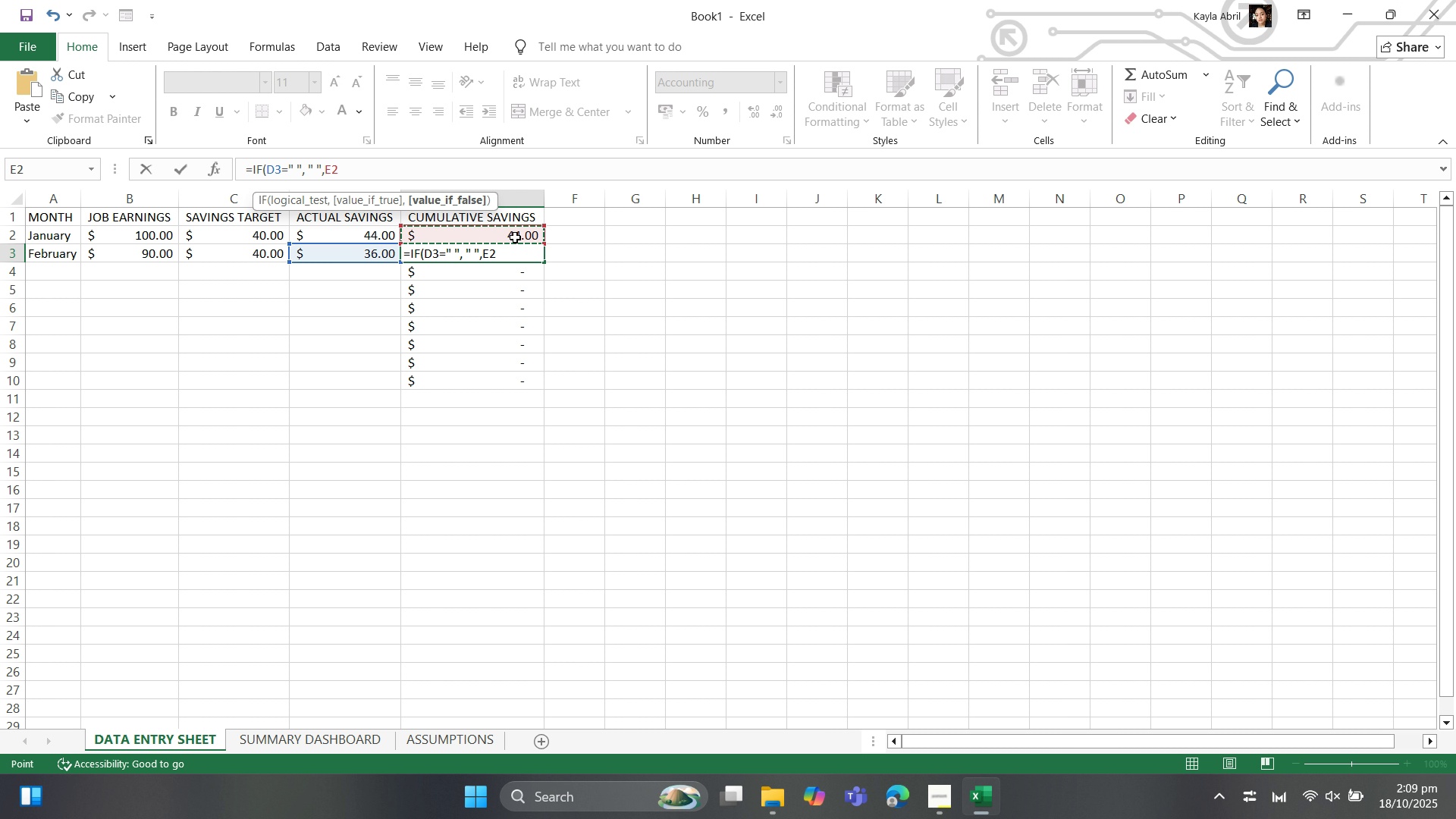 
key(Shift+Equal)
 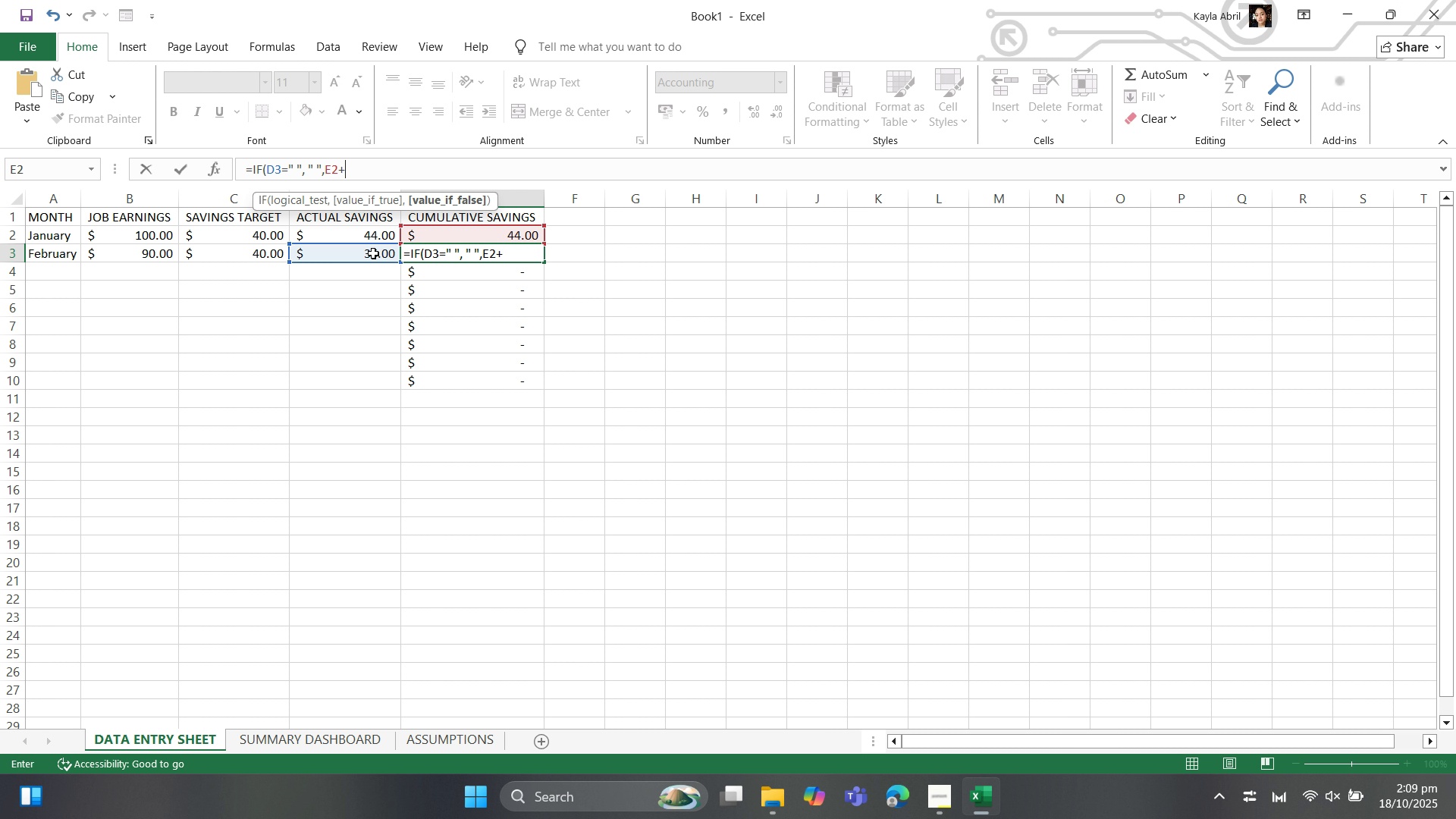 
left_click([373, 253])
 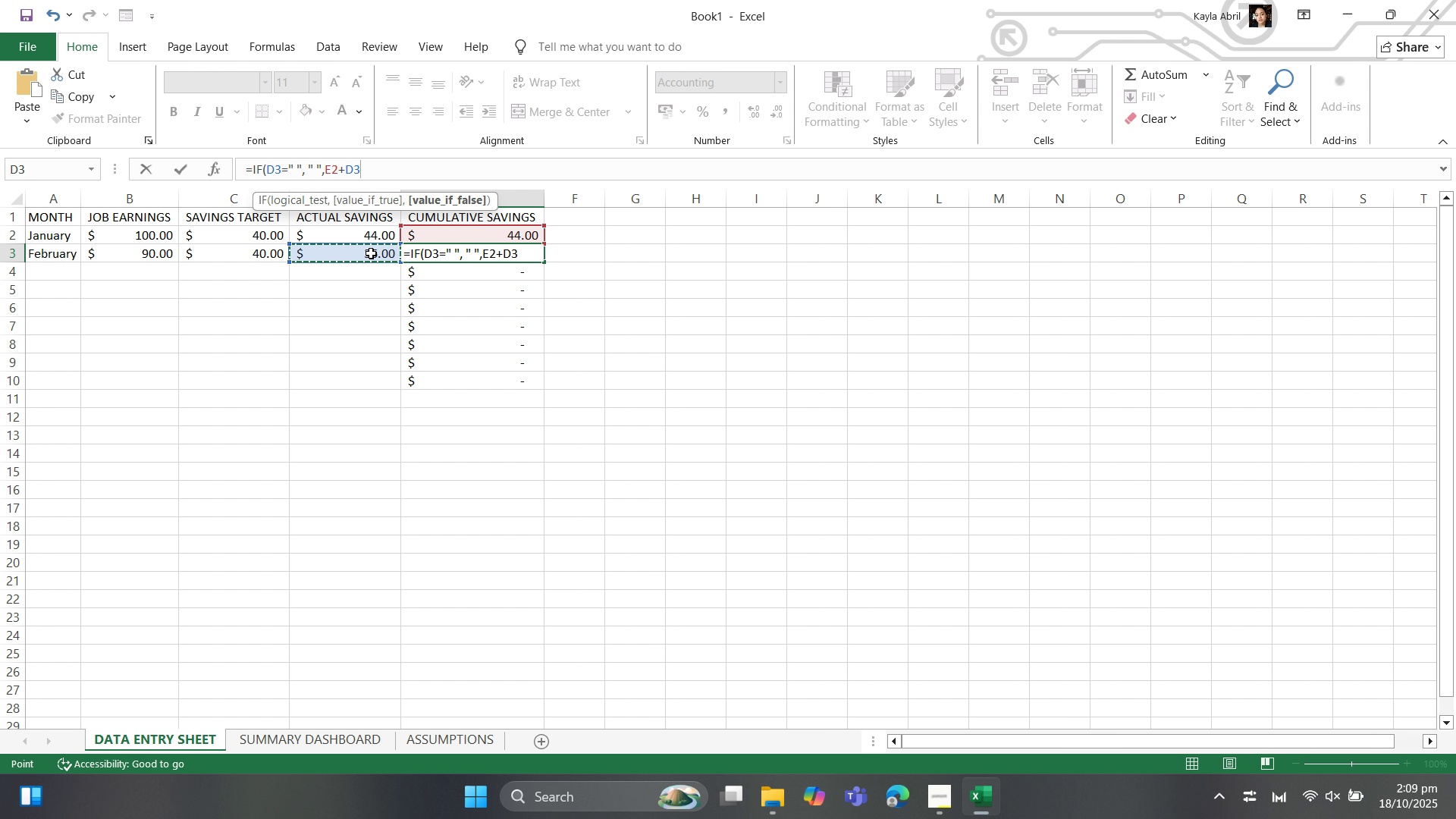 
key(Shift+0)
 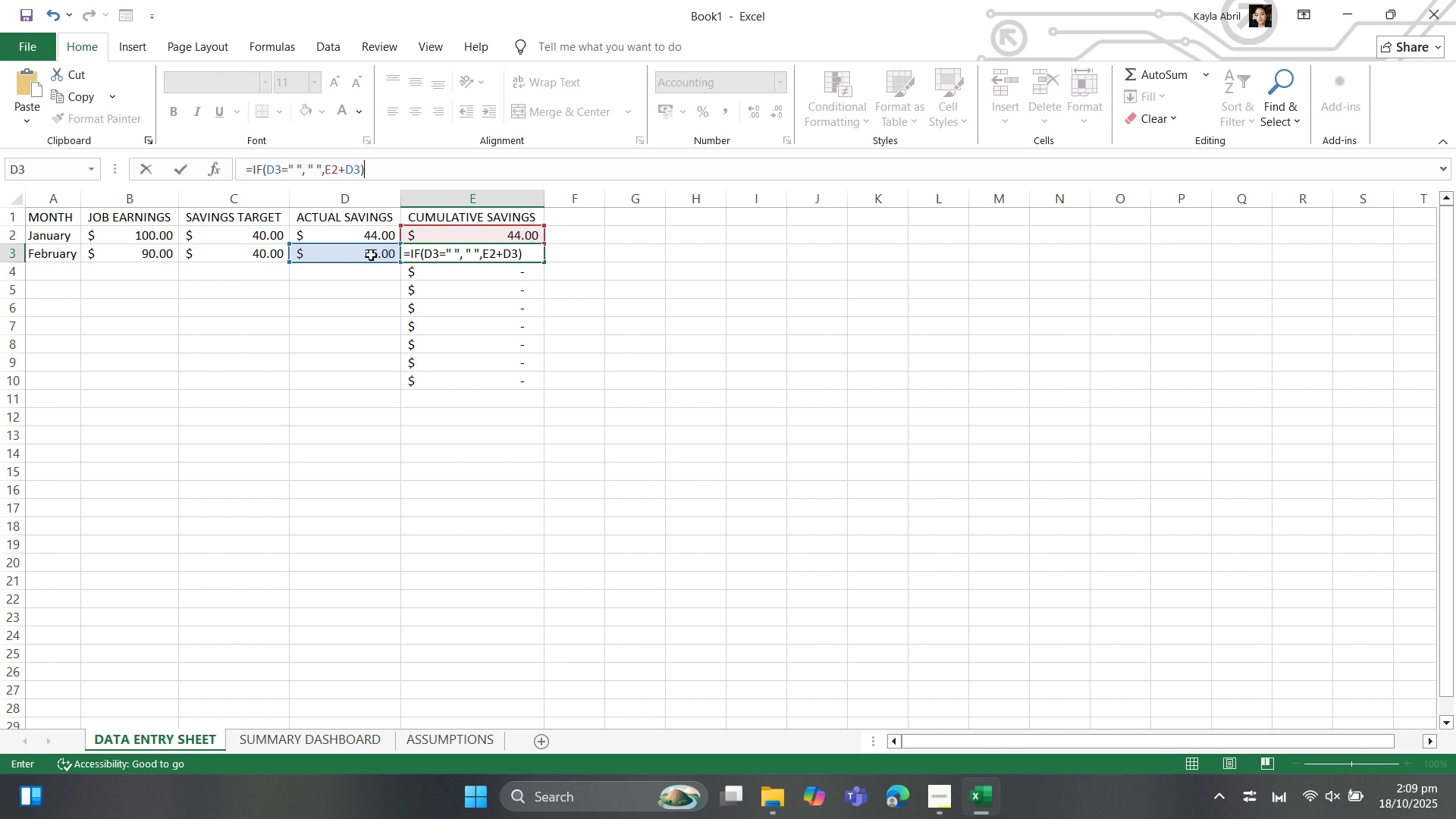 
key(Enter)
 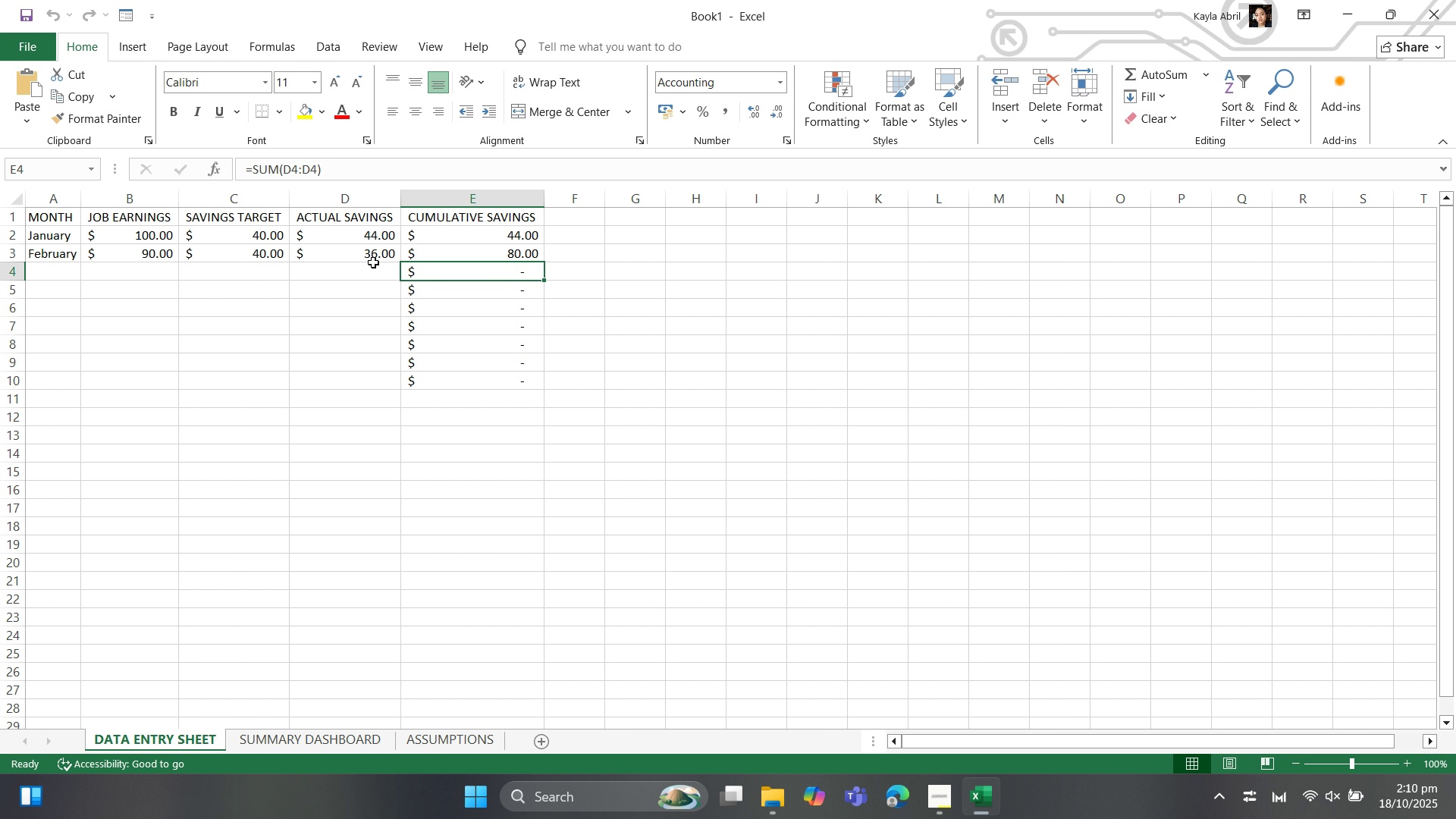 
wait(41.8)
 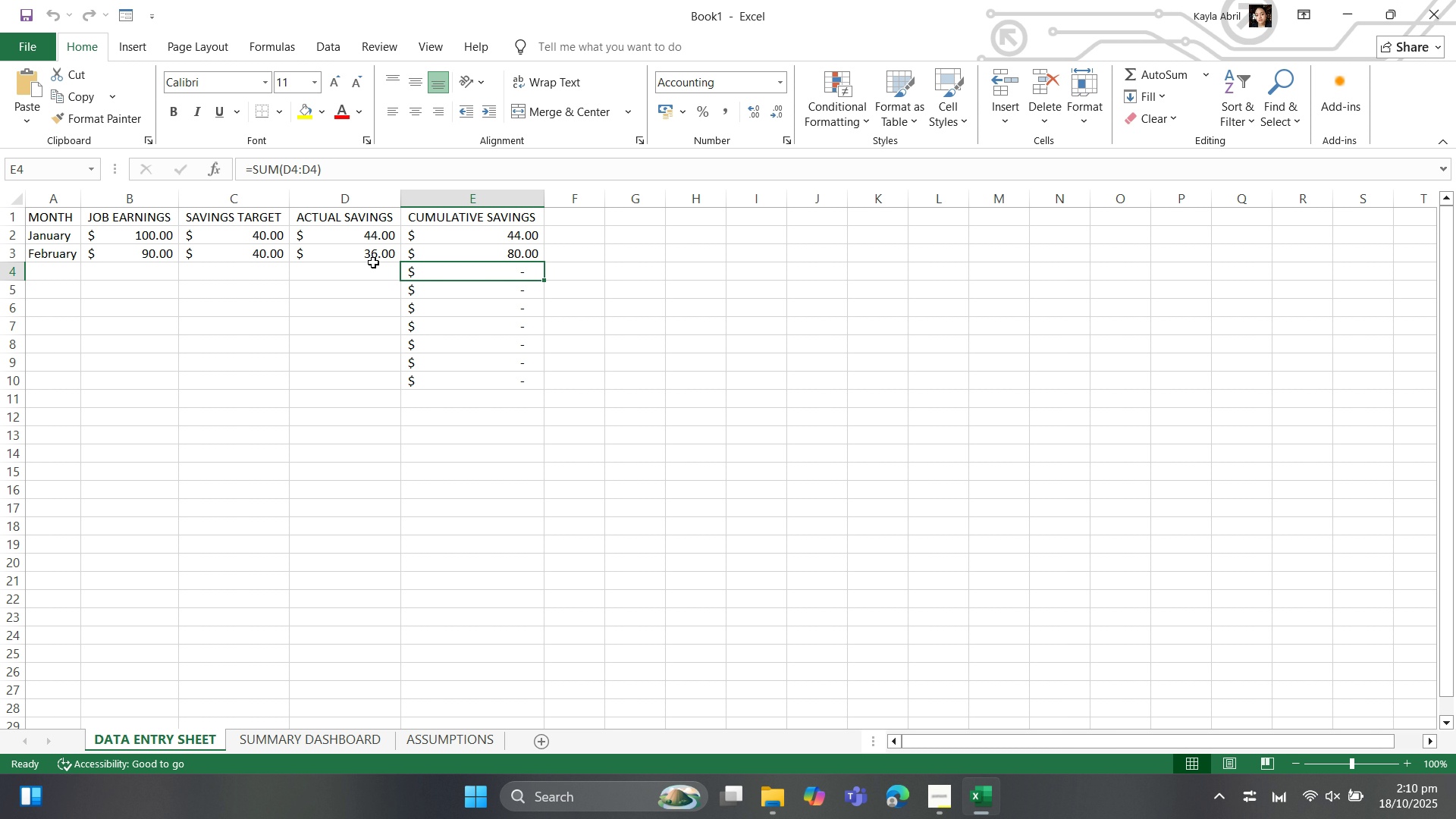 
left_click([525, 254])
 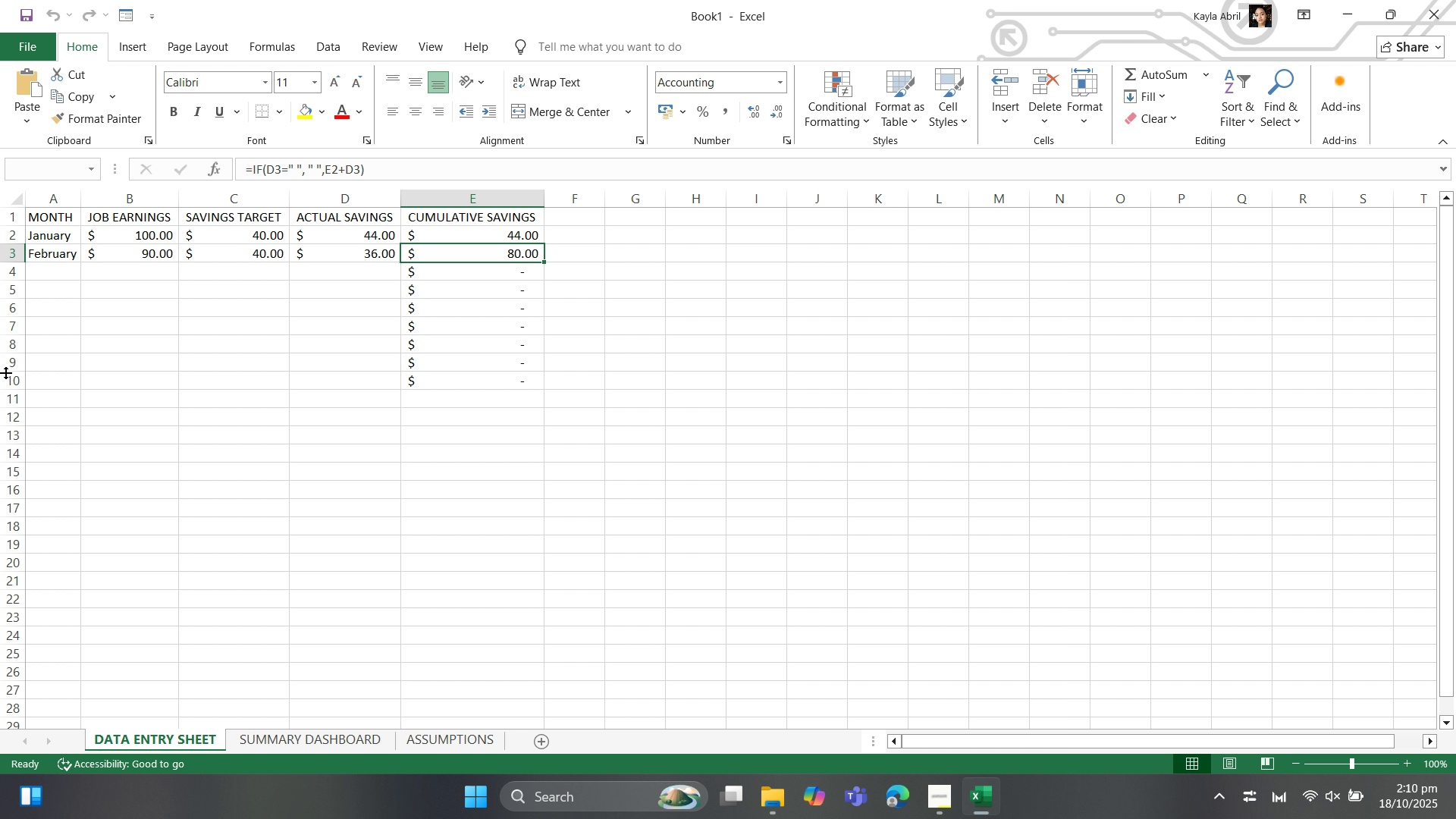 
wait(29.65)
 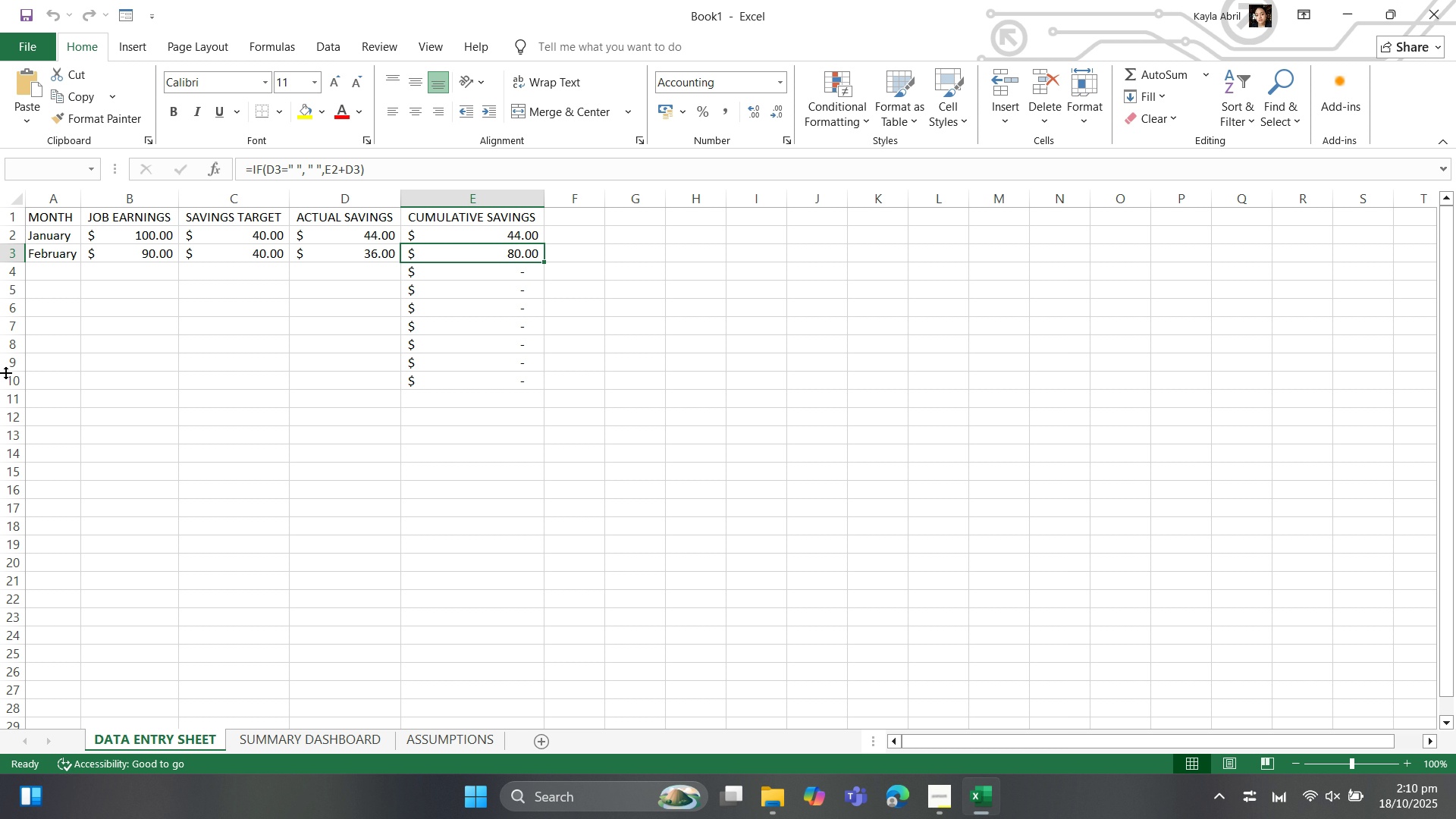 
left_click_drag(start_coordinate=[543, 260], to_coordinate=[530, 386])
 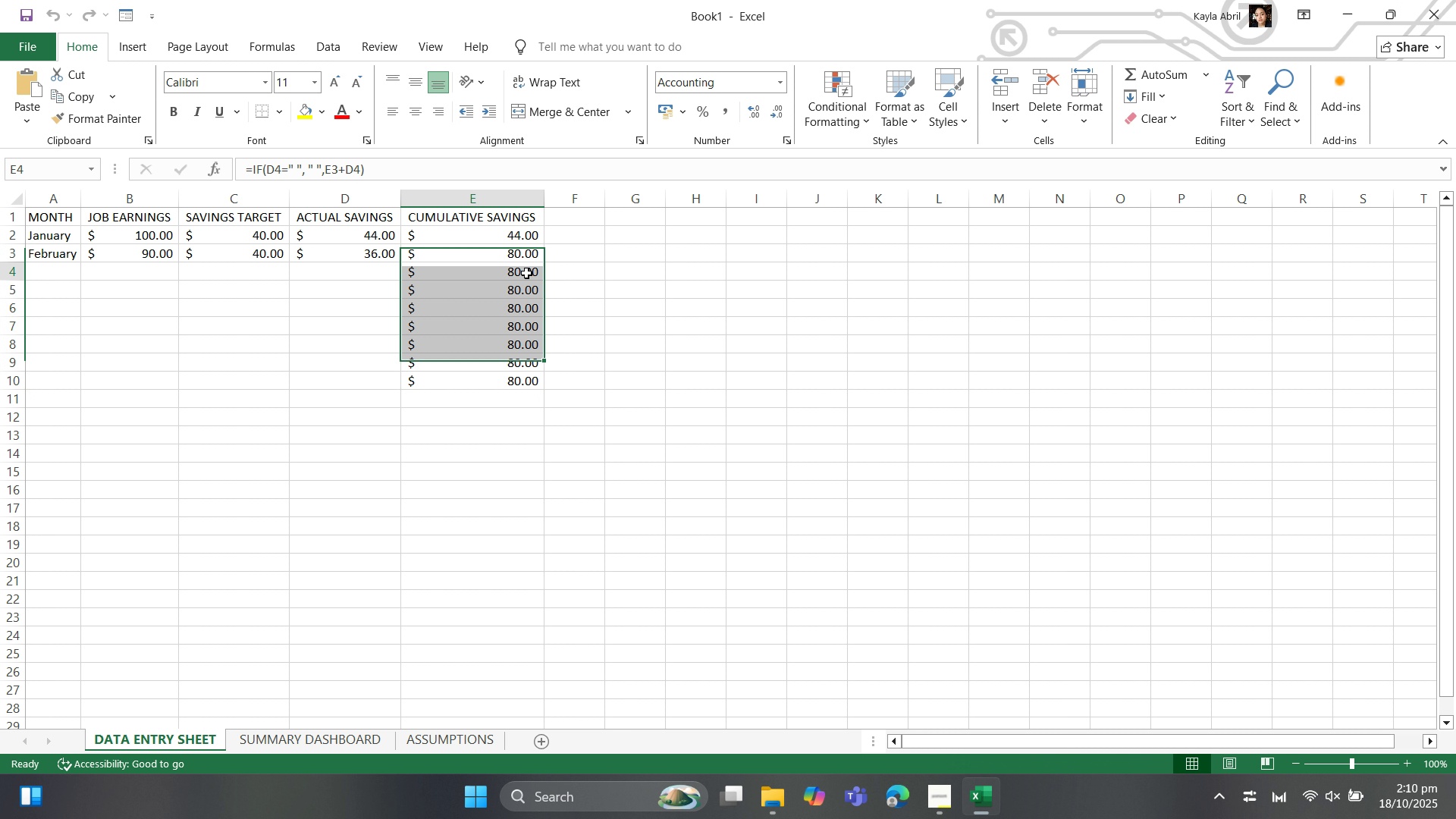 
wait(8.42)
 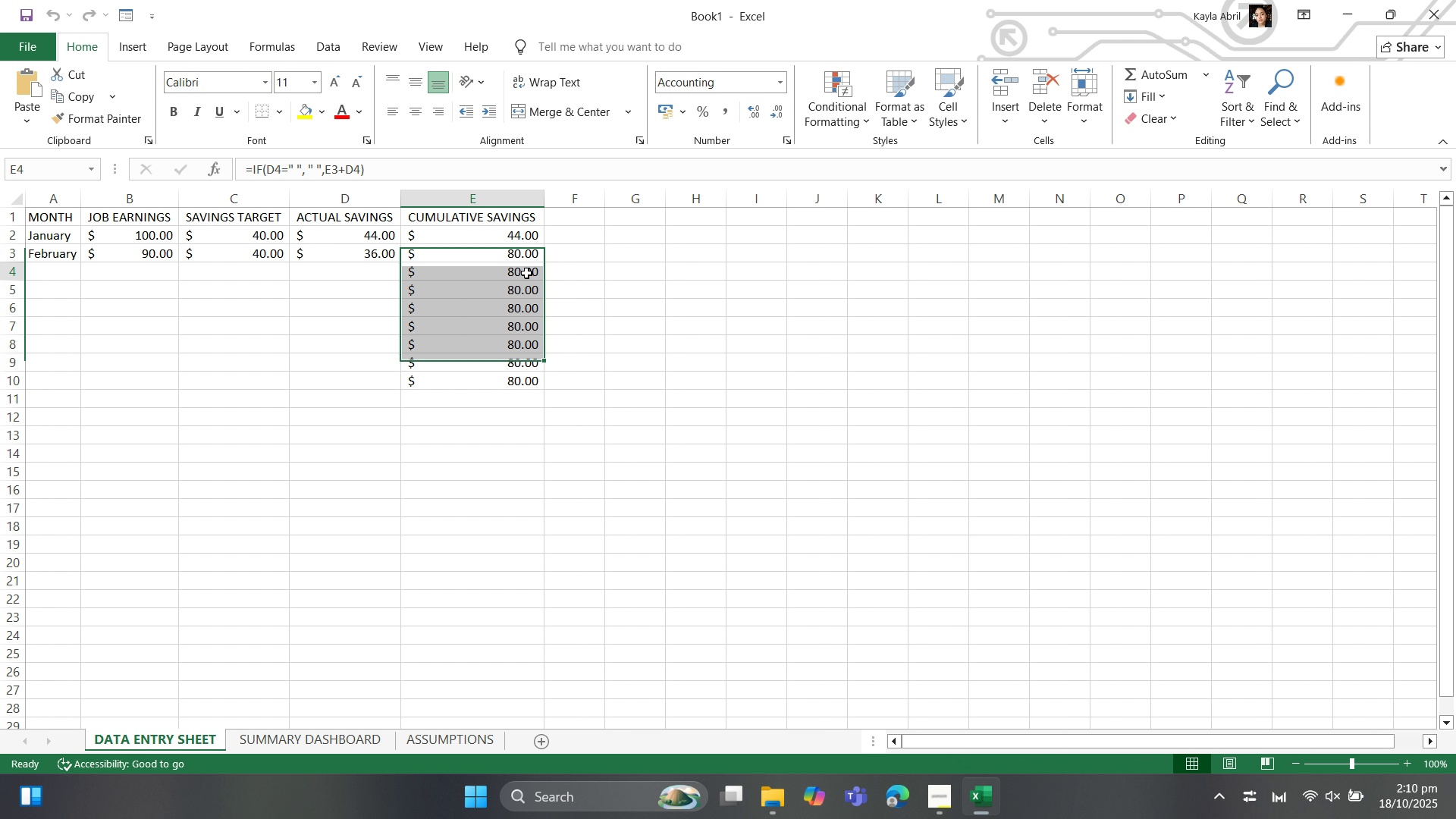 
left_click([526, 273])
 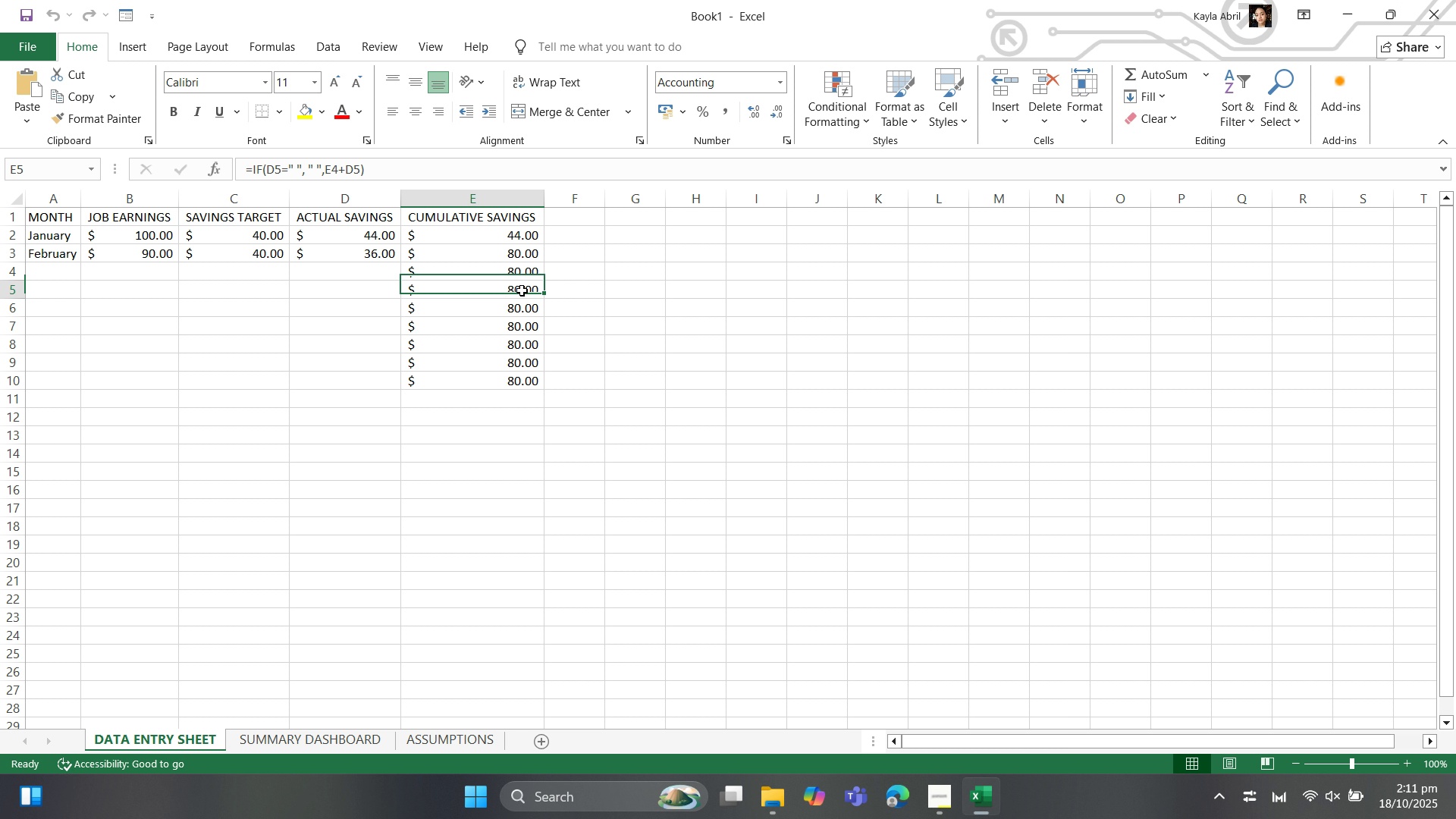 
wait(5.97)
 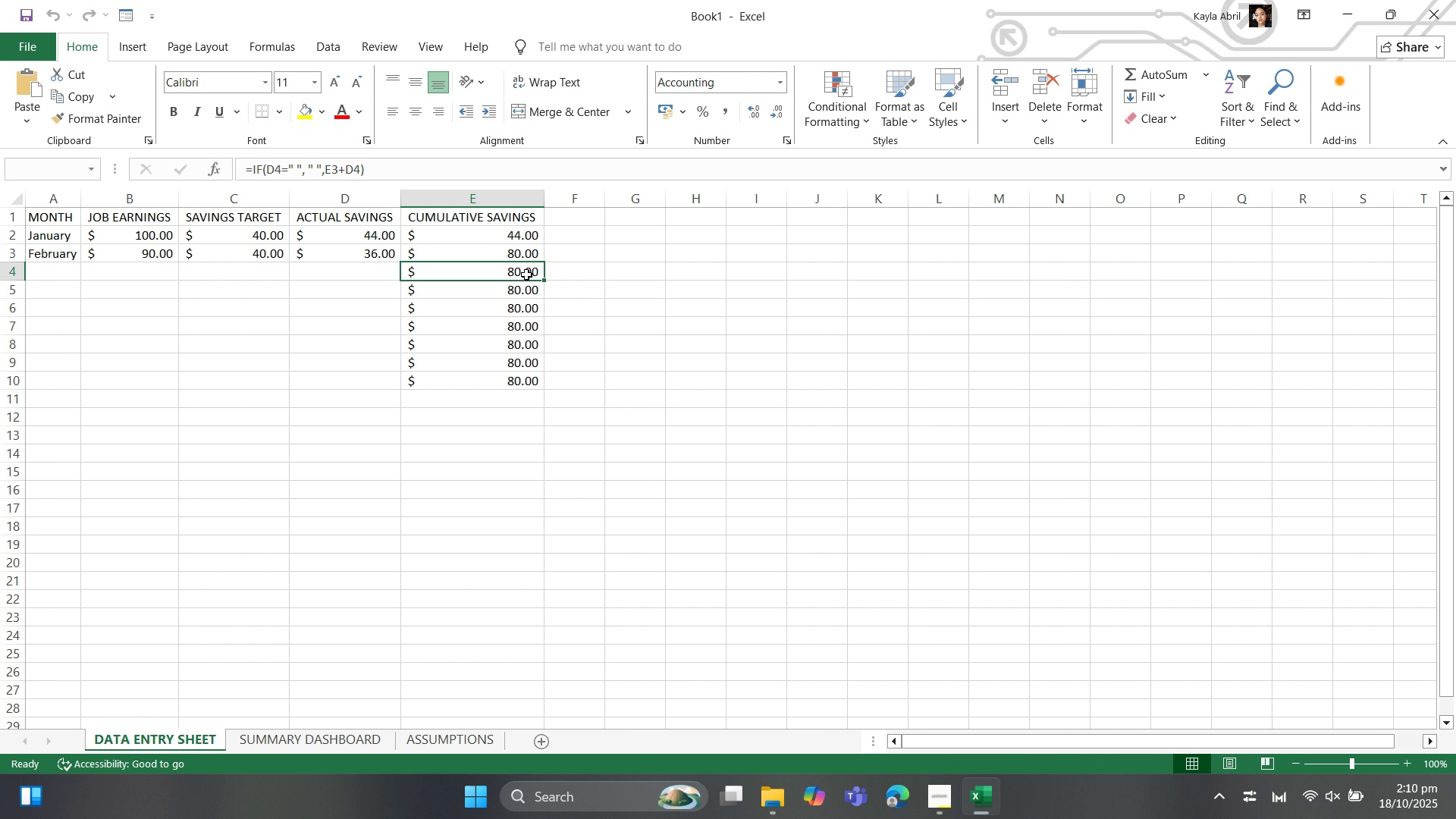 
left_click([522, 290])
 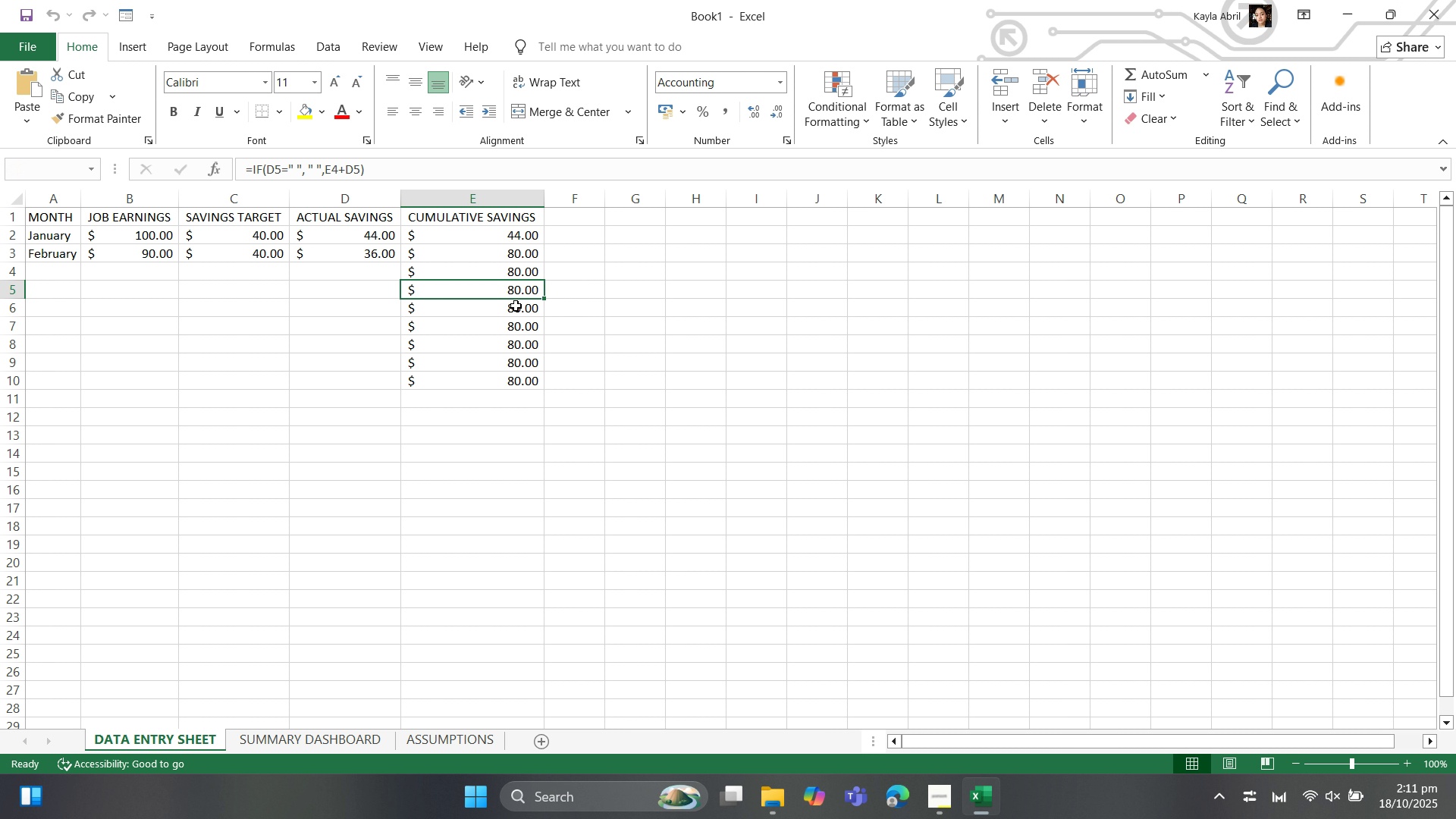 
left_click([513, 308])
 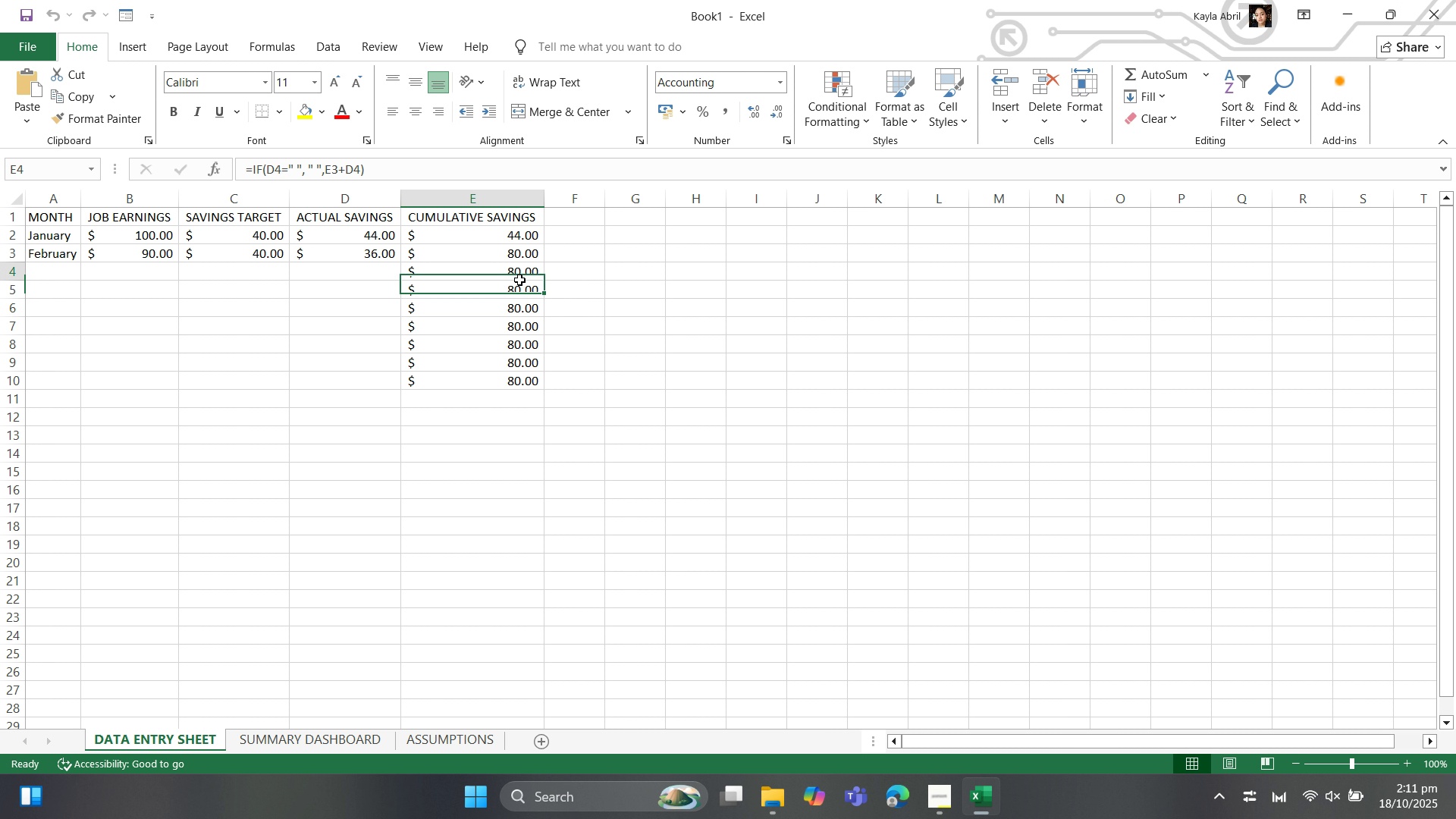 
left_click([519, 280])
 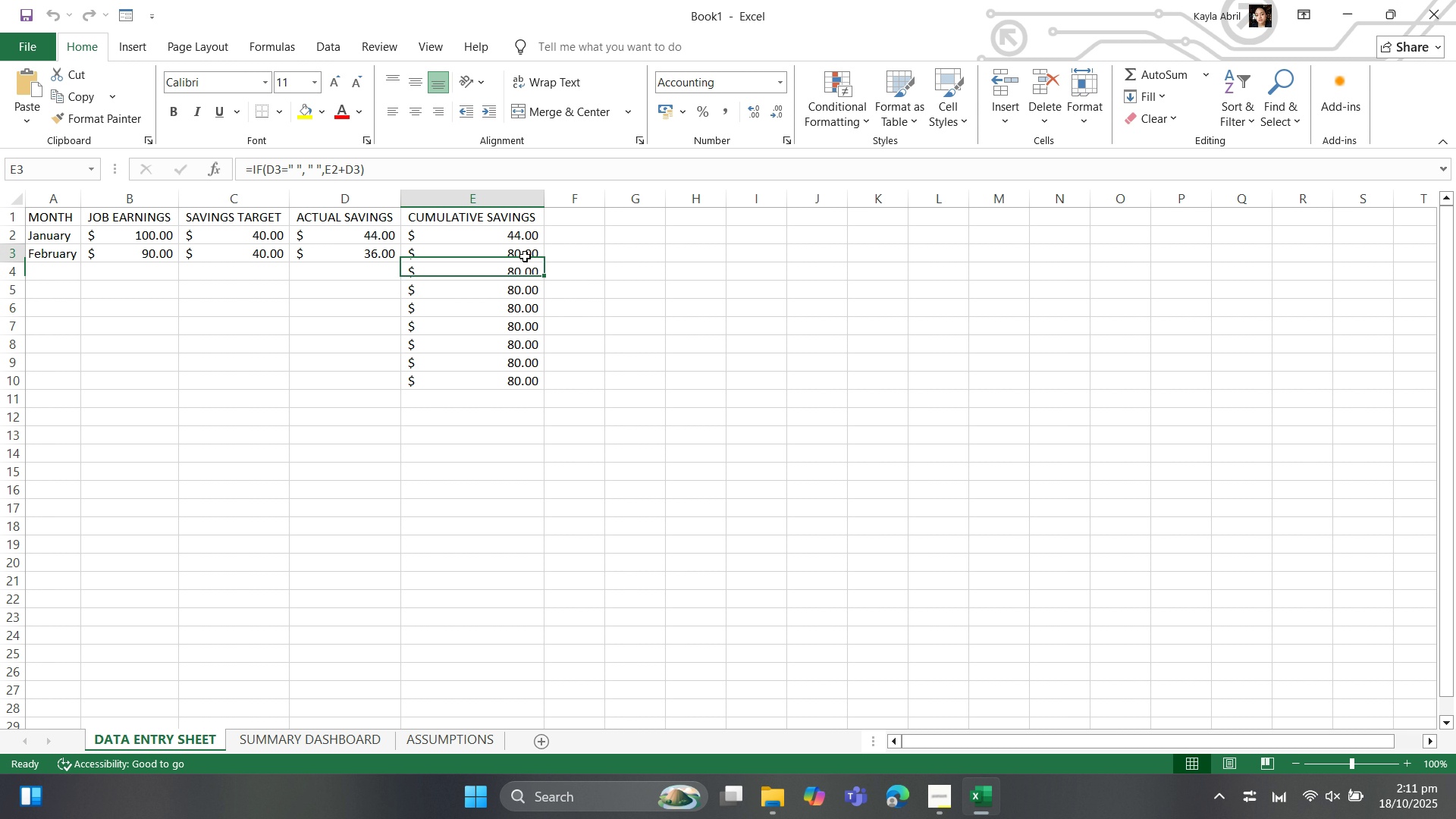 
left_click([525, 256])
 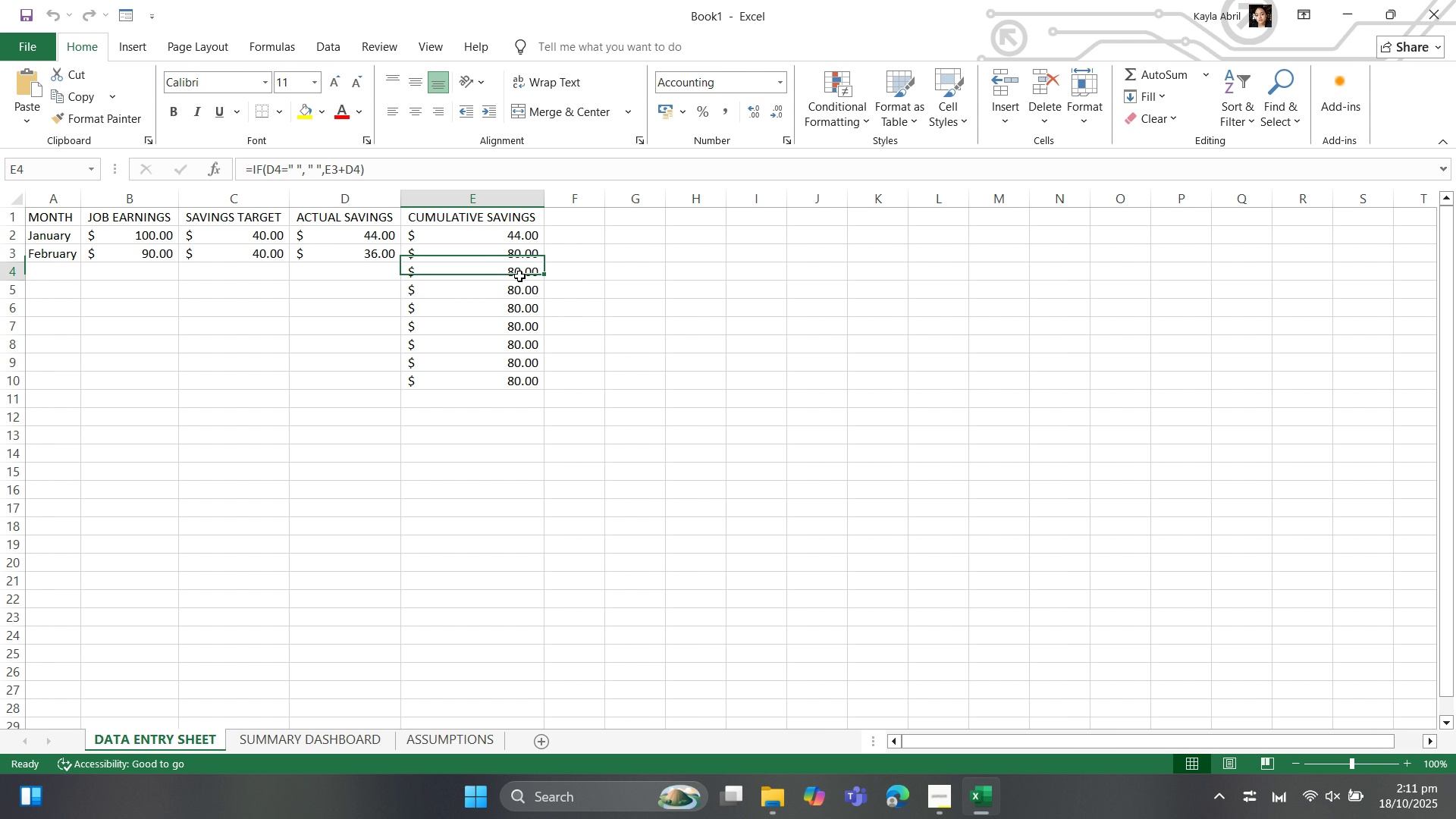 
left_click([519, 276])
 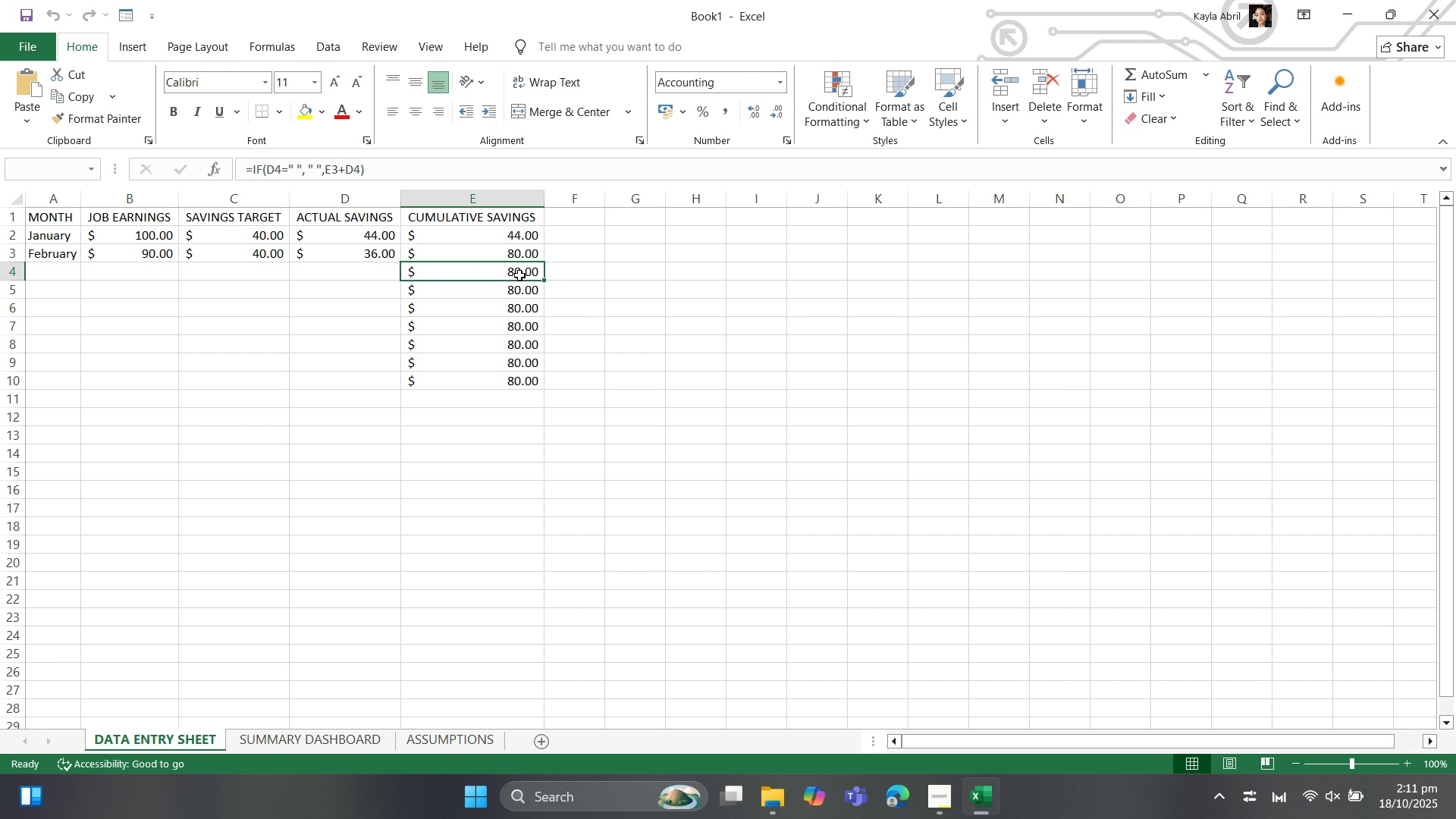 
left_click_drag(start_coordinate=[519, 275], to_coordinate=[509, 376])
 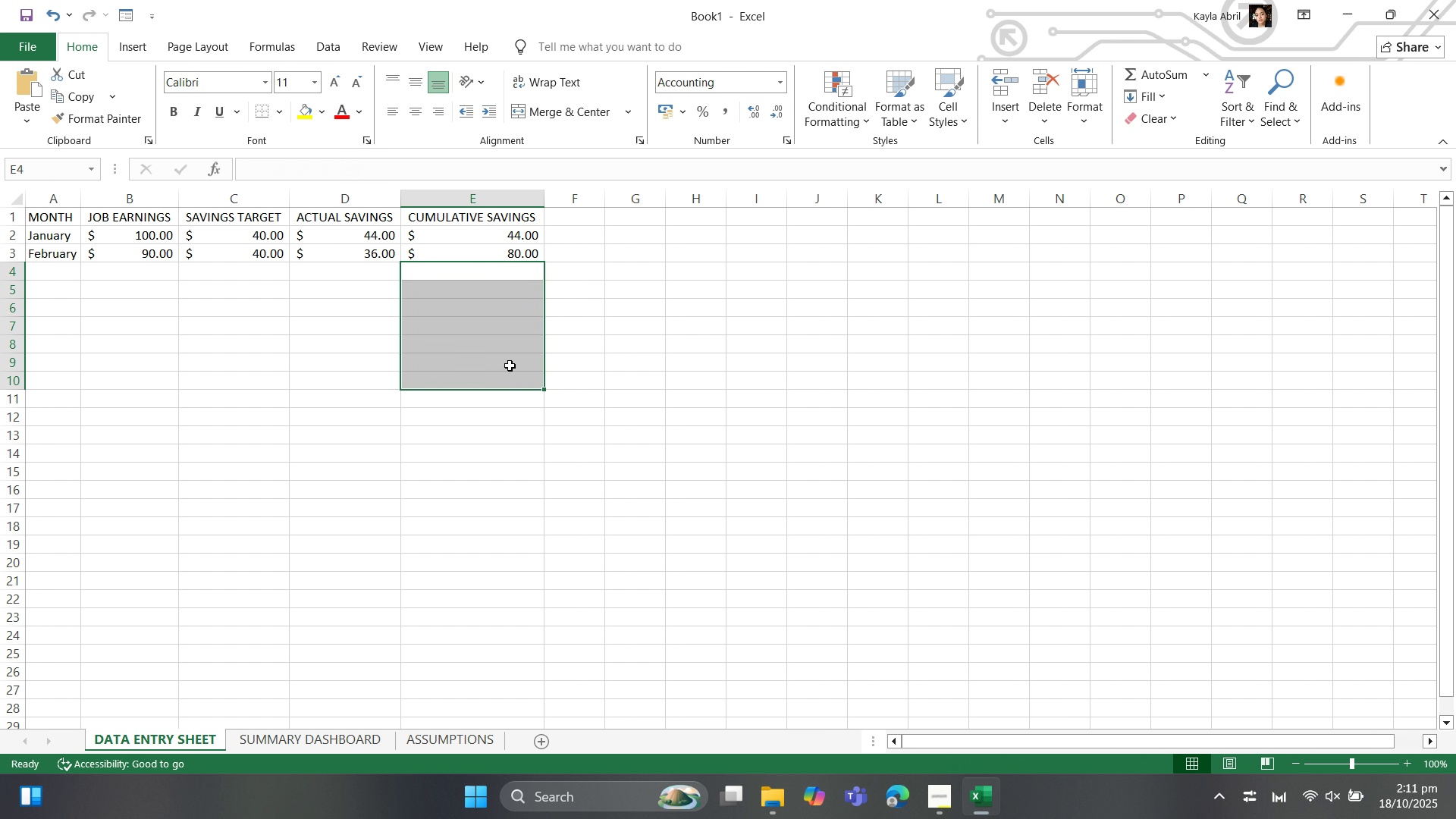 
key(Delete)
 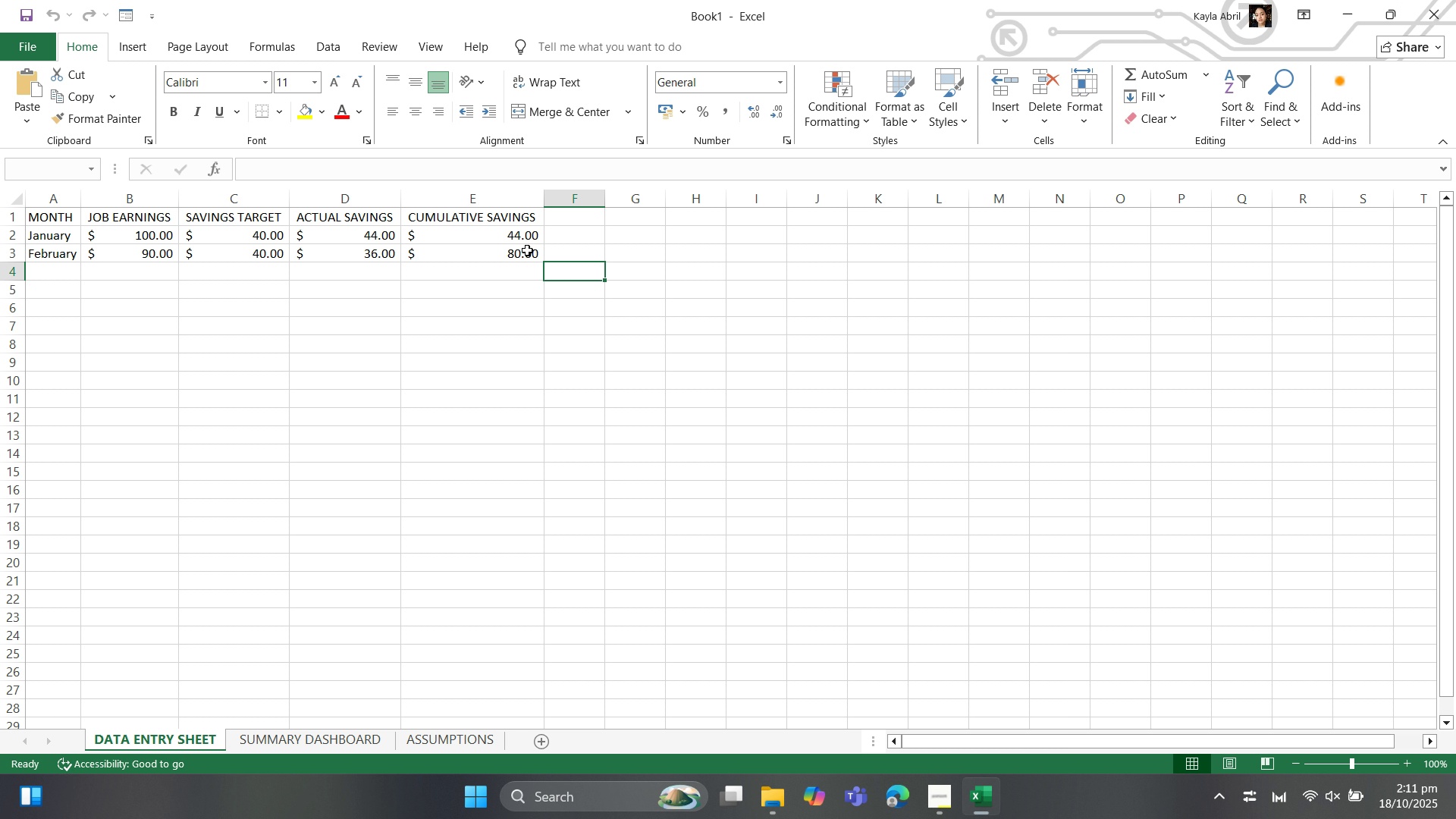 
left_click([527, 250])
 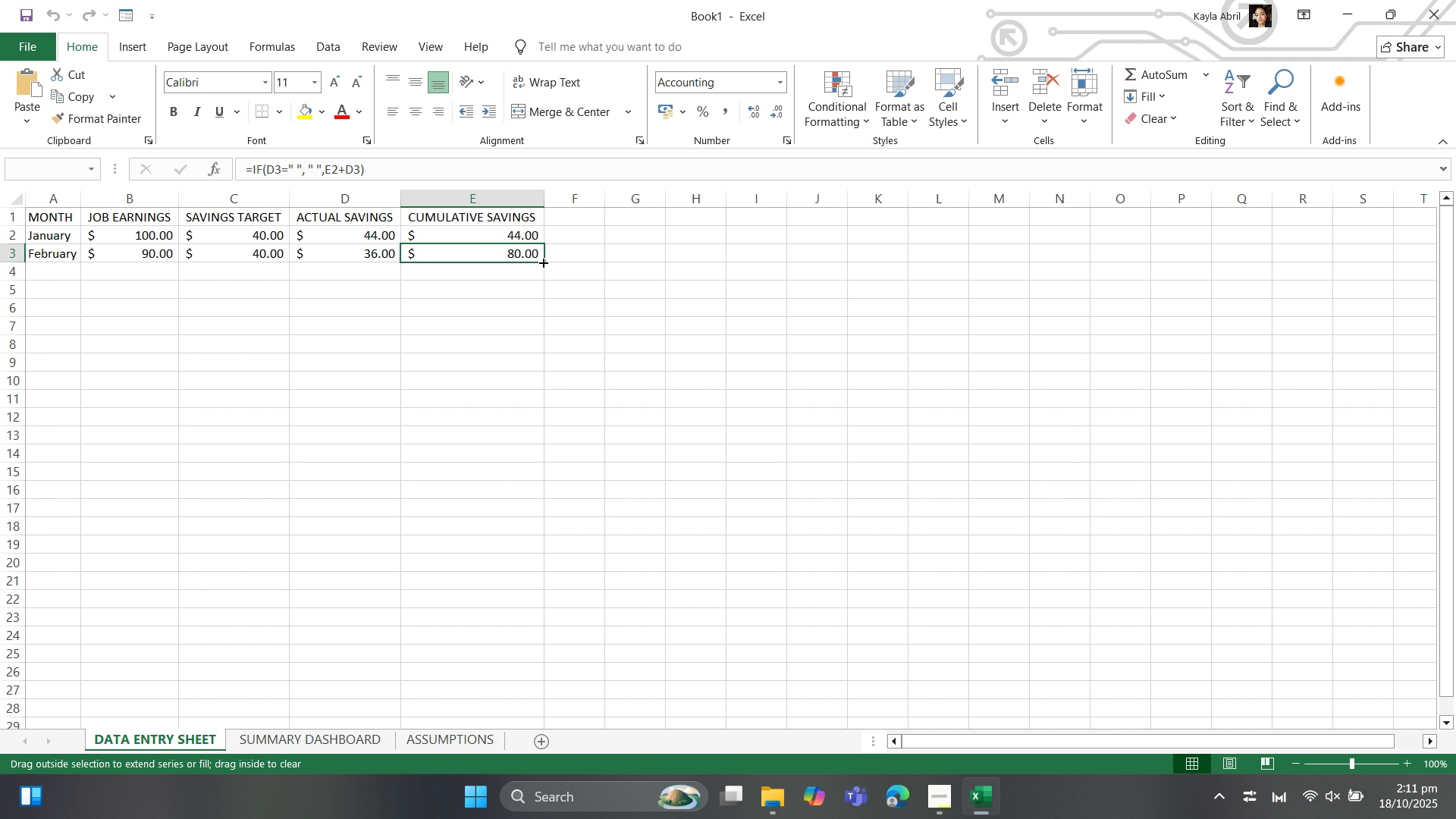 
left_click_drag(start_coordinate=[542, 262], to_coordinate=[527, 381])
 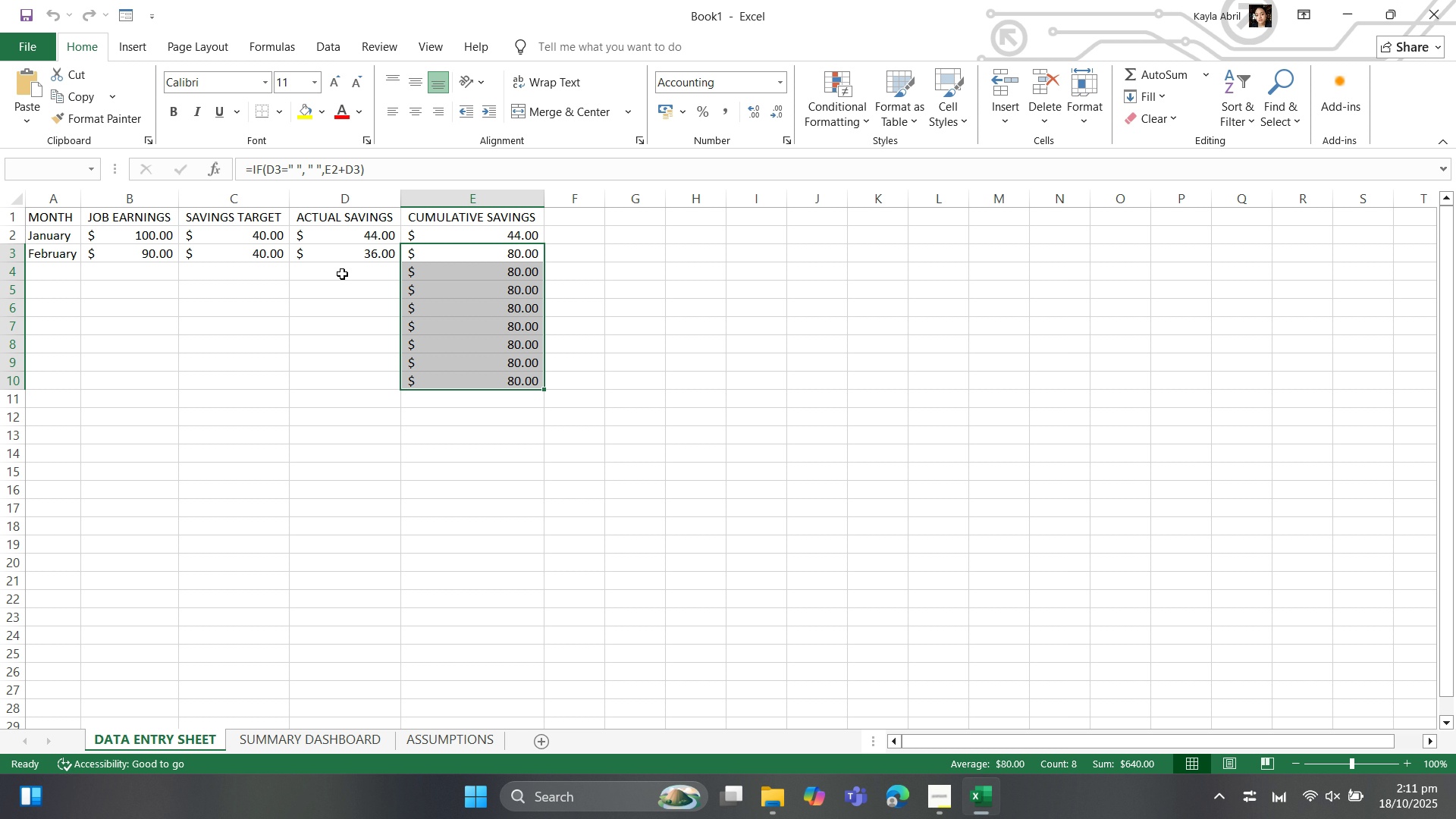 
wait(8.46)
 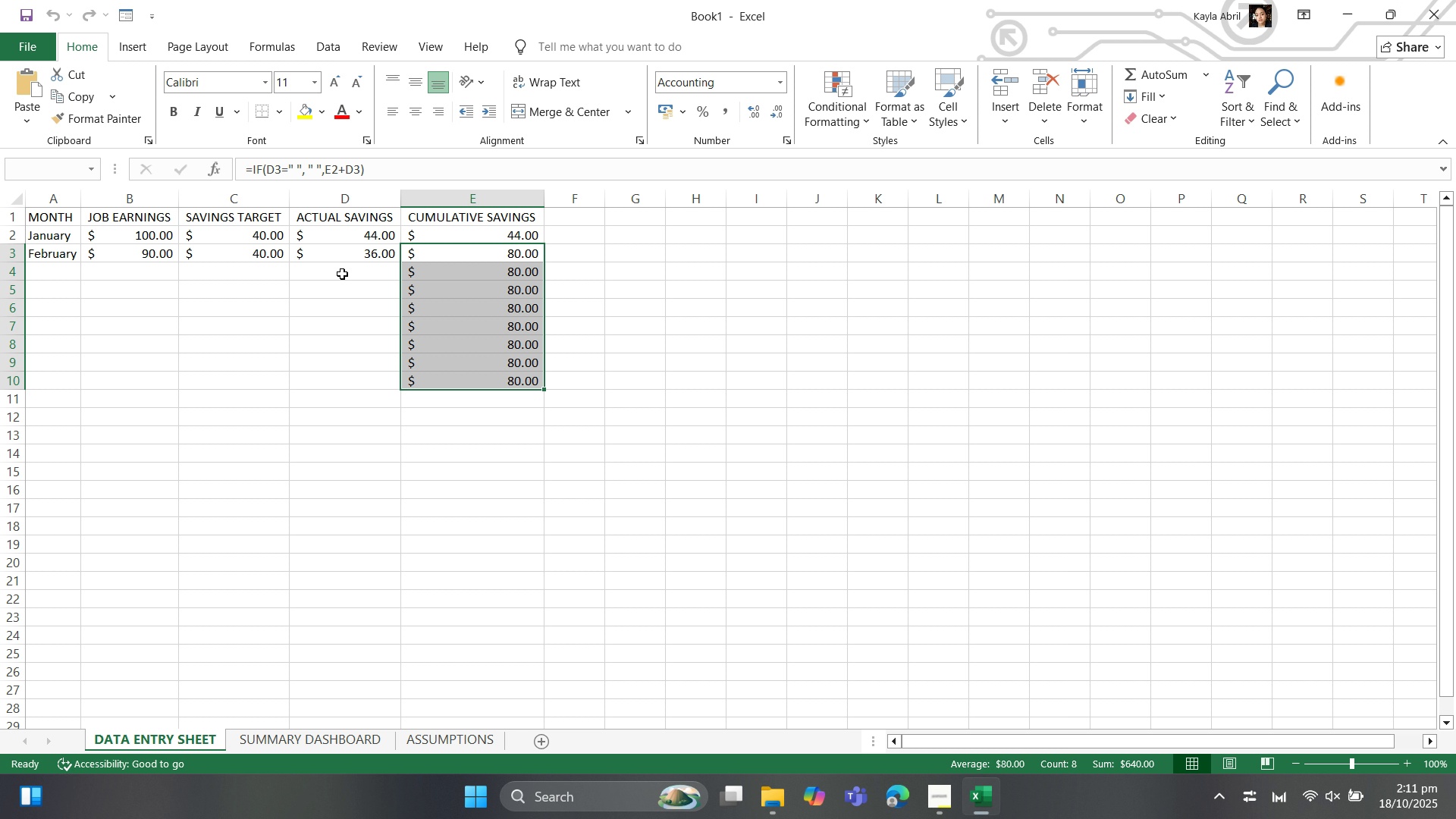 
left_click([342, 274])
 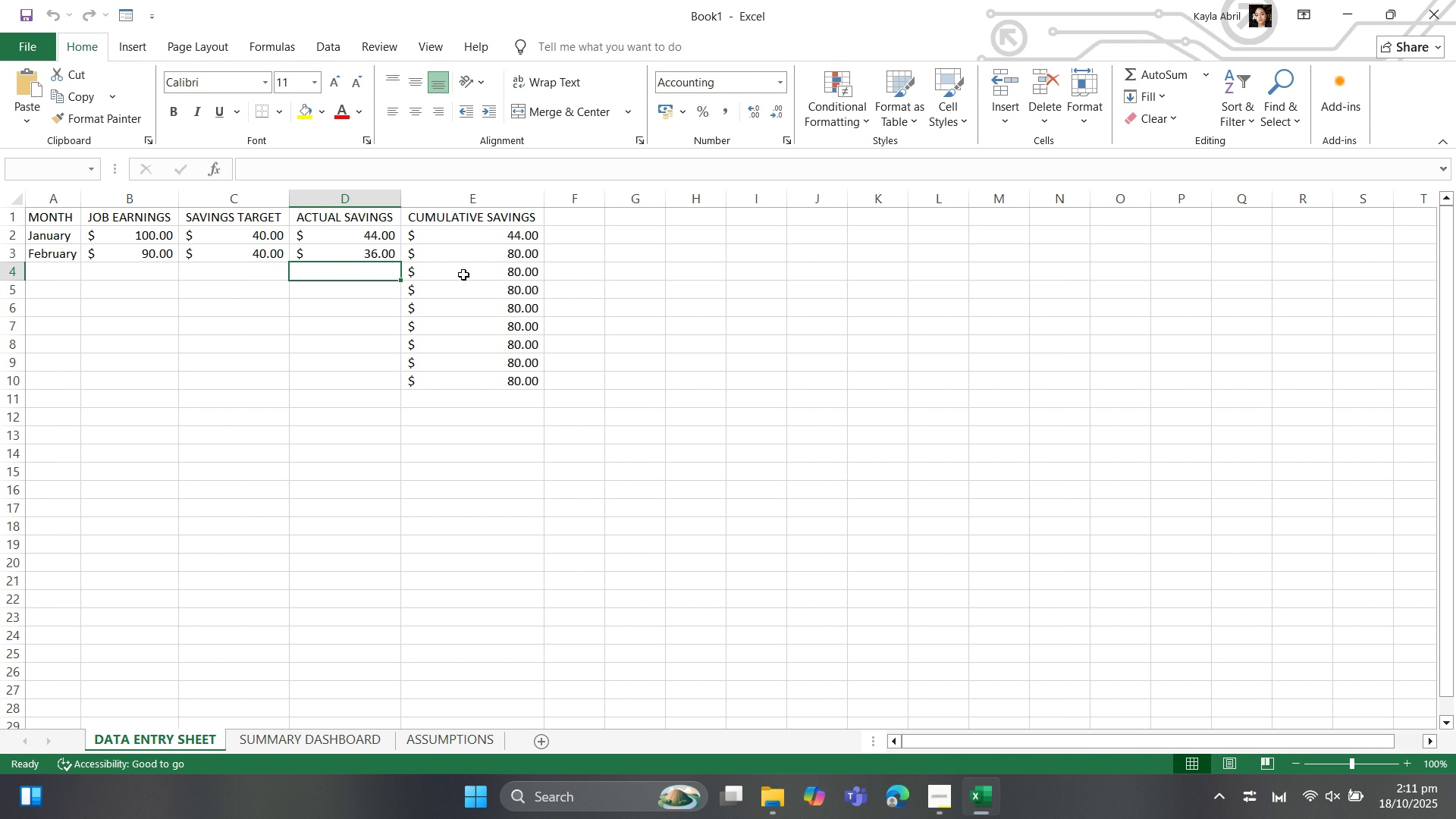 
left_click([463, 272])
 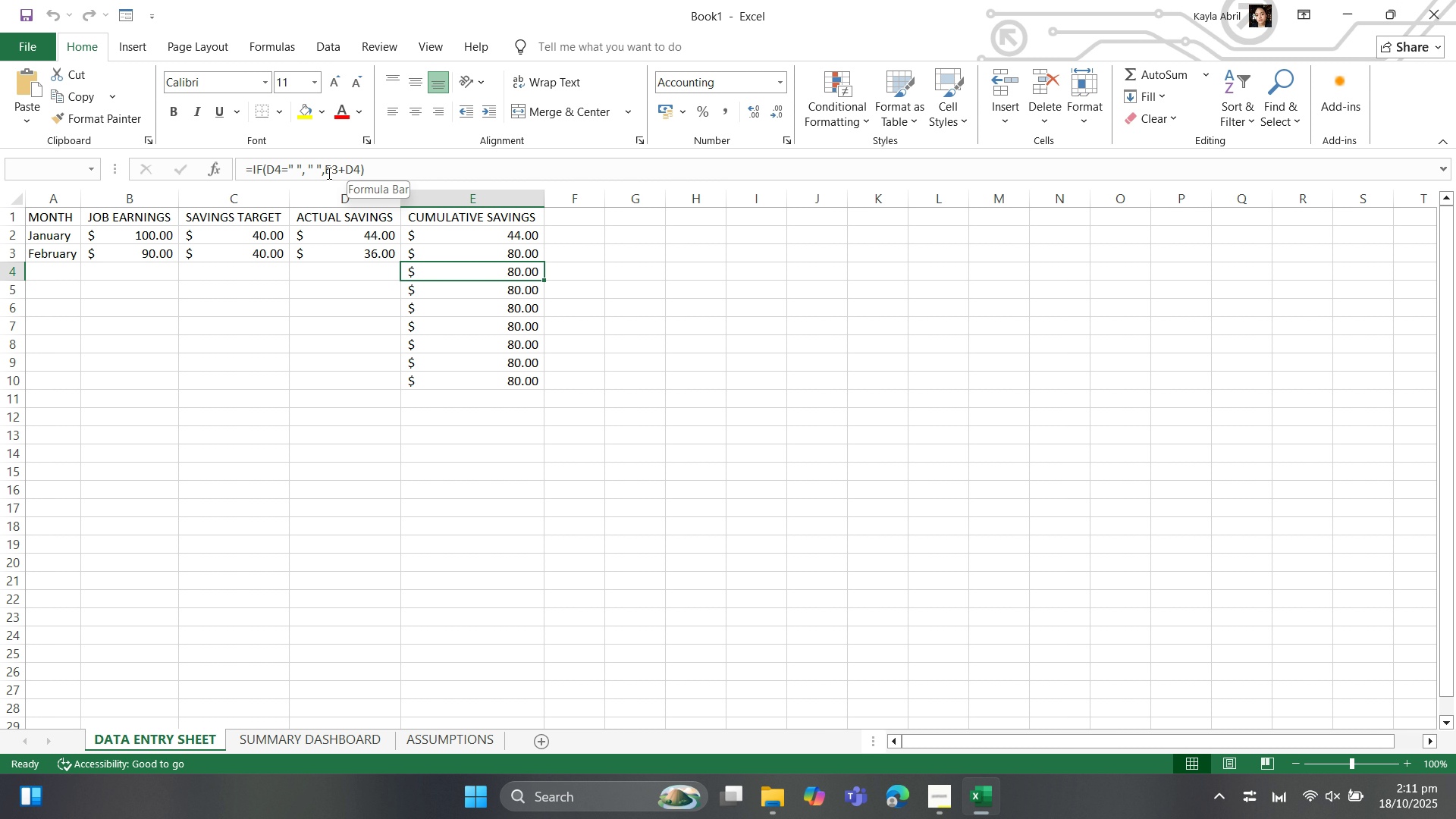 
wait(17.31)
 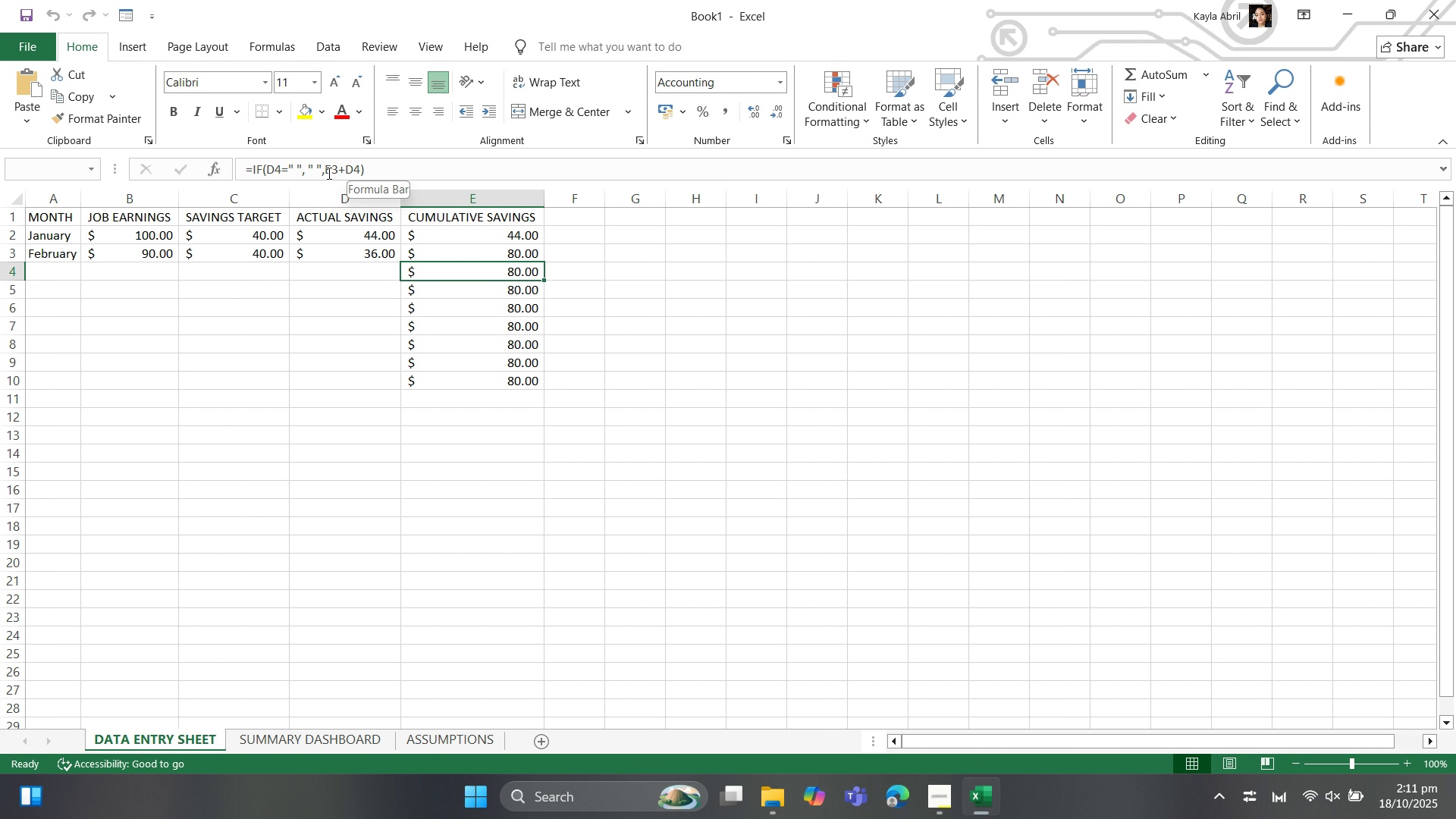 
left_click([50, 268])
 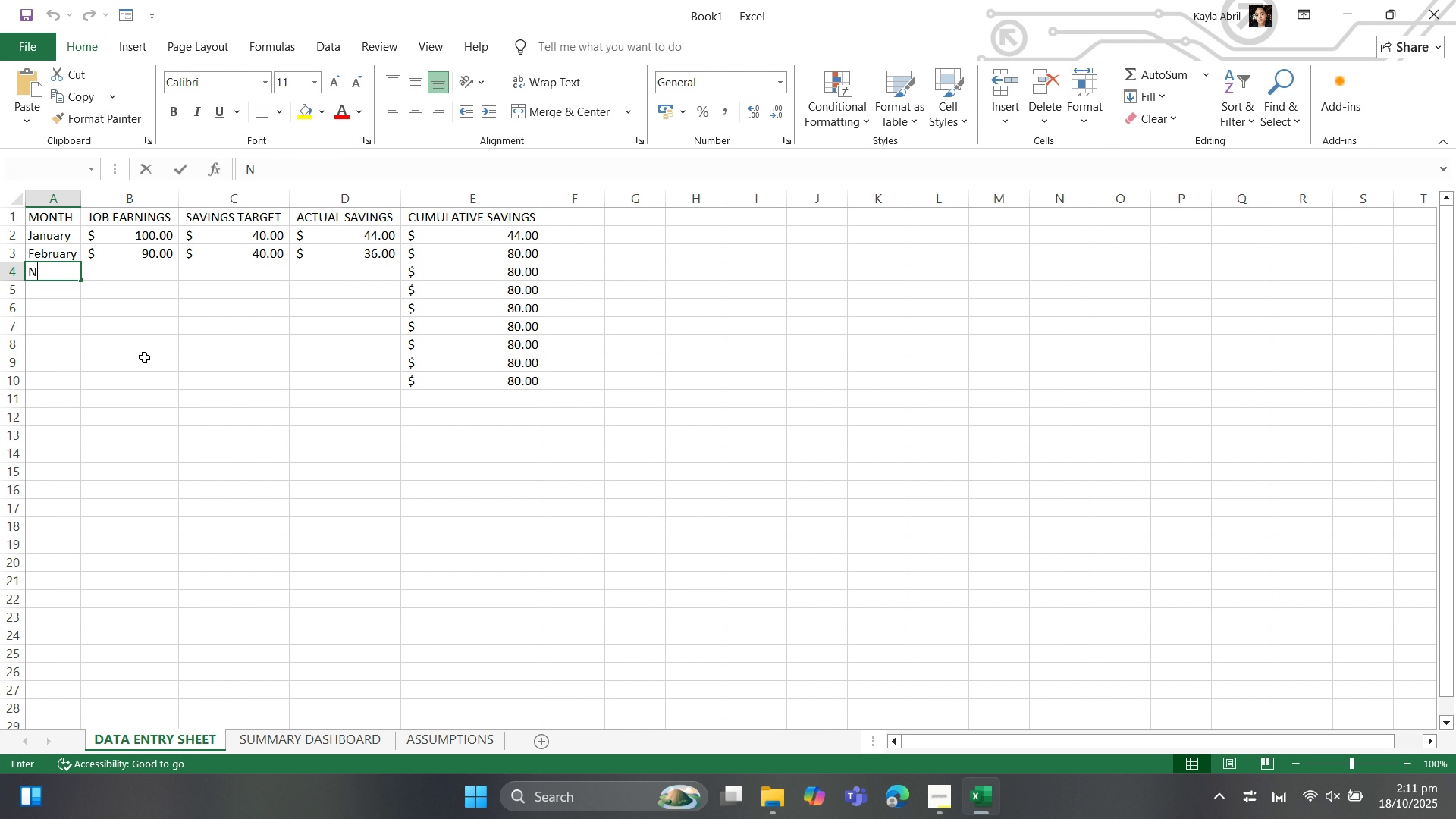 
type(N)
key(Backspace)
type(March)
 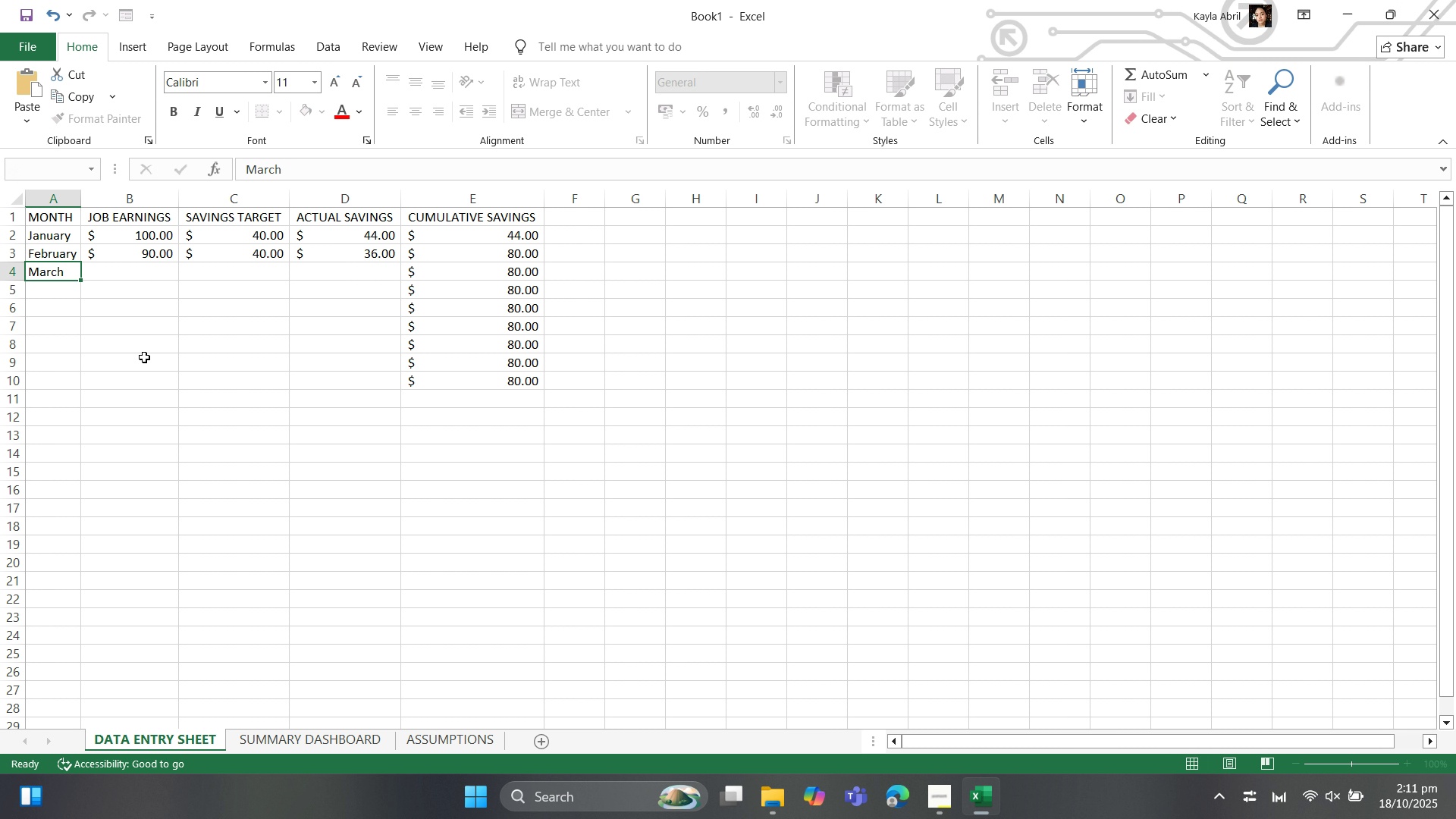 
 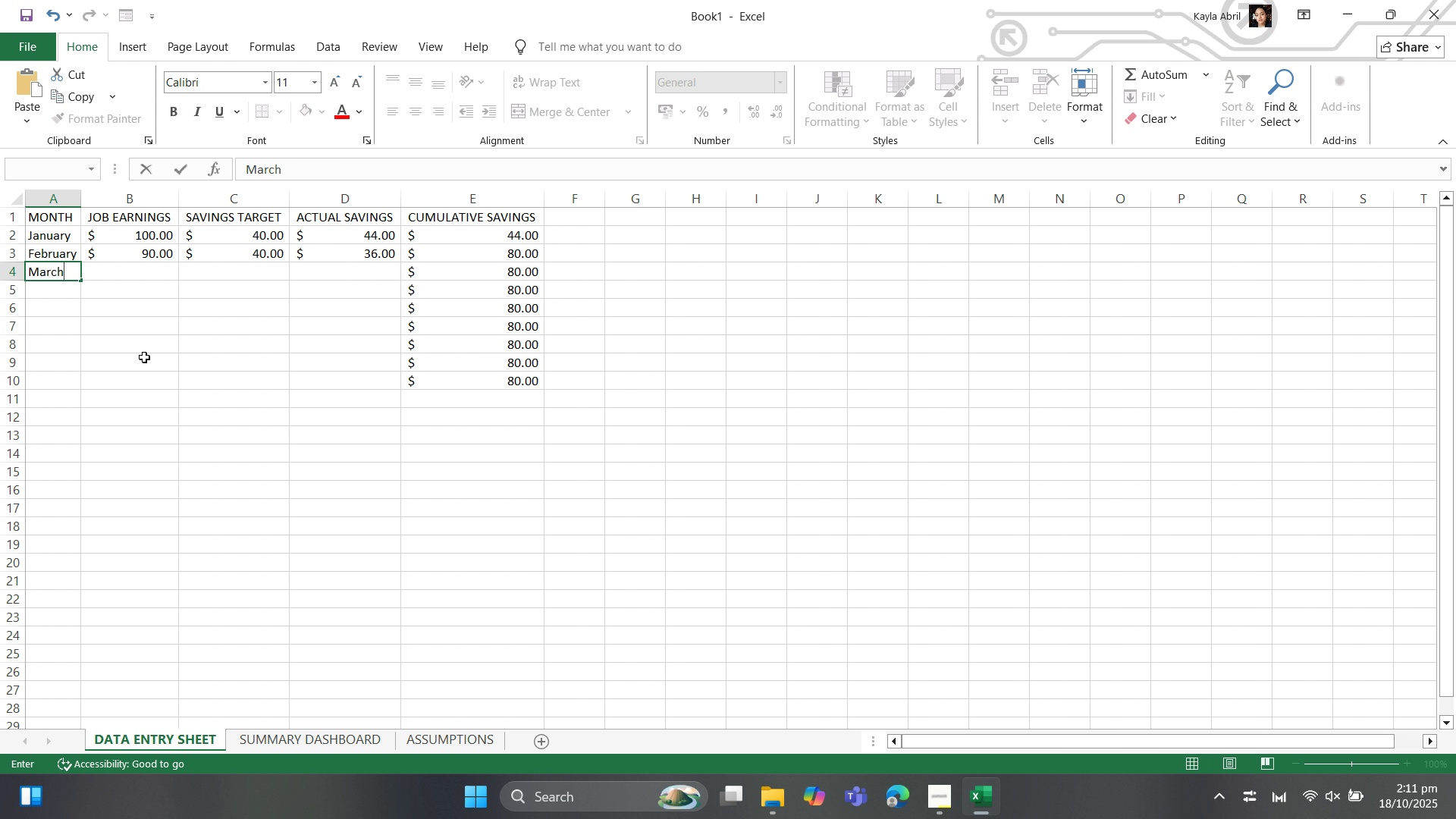 
key(ArrowRight)
 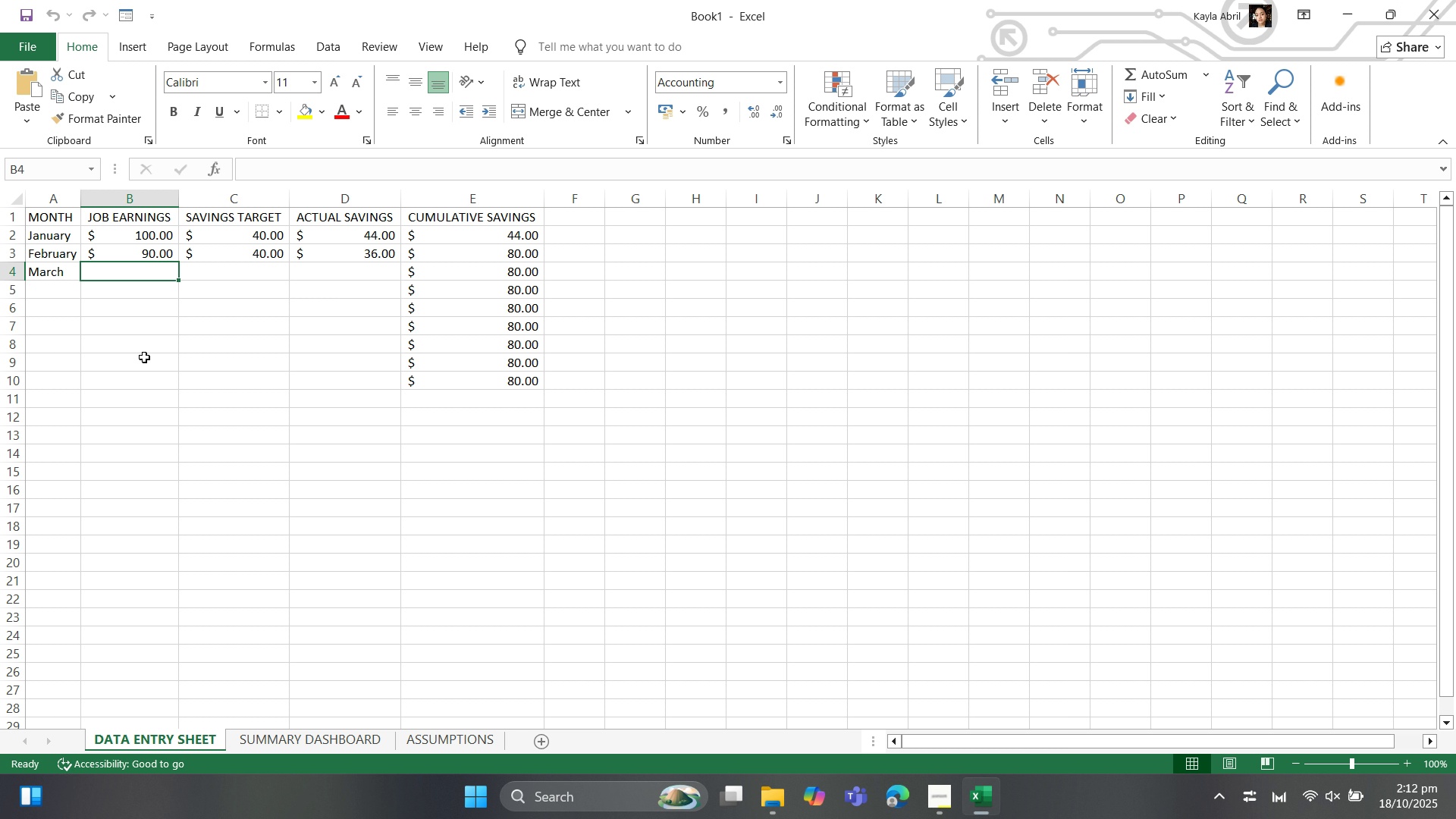 
wait(12.87)
 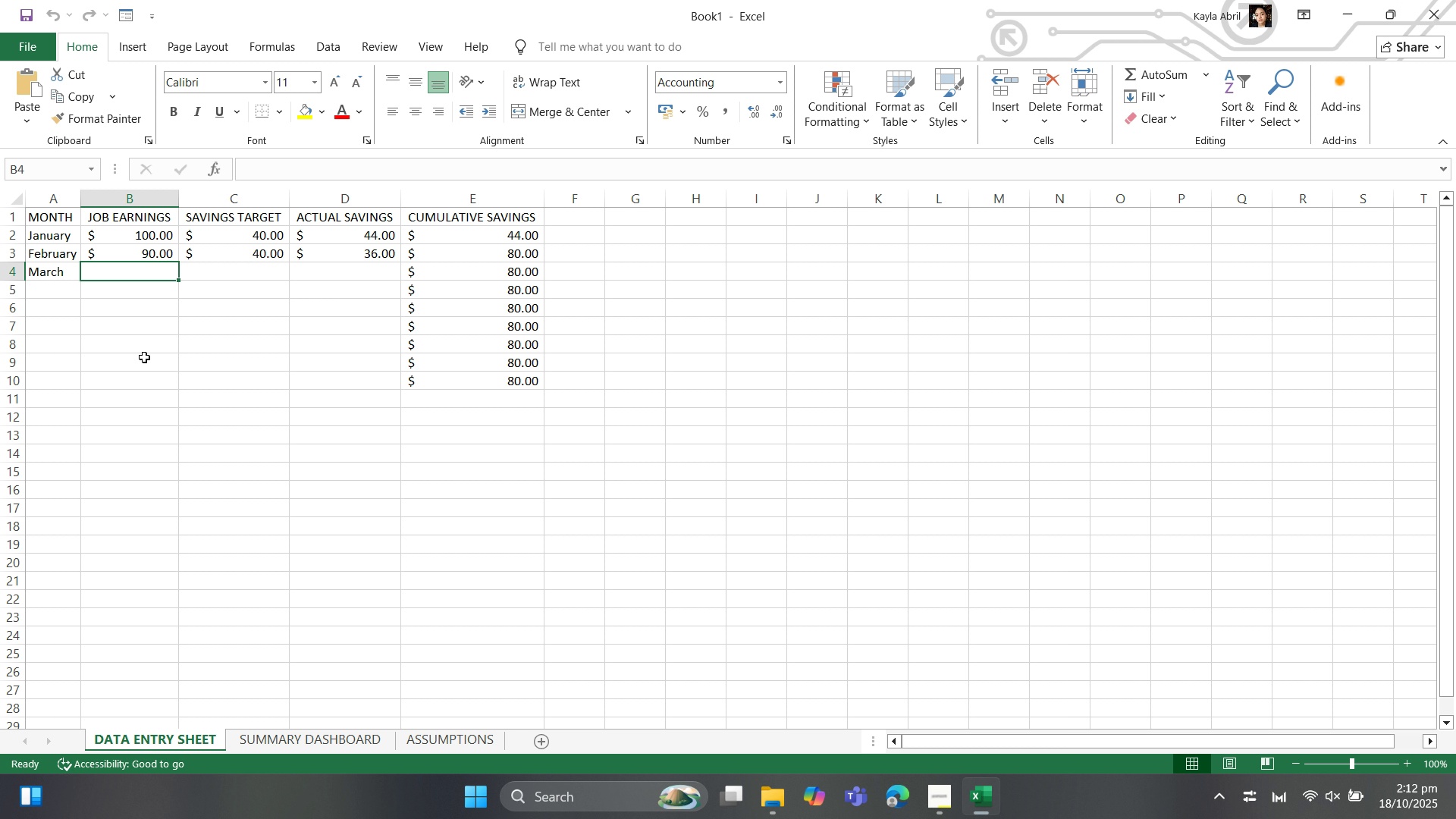 
type(120)
 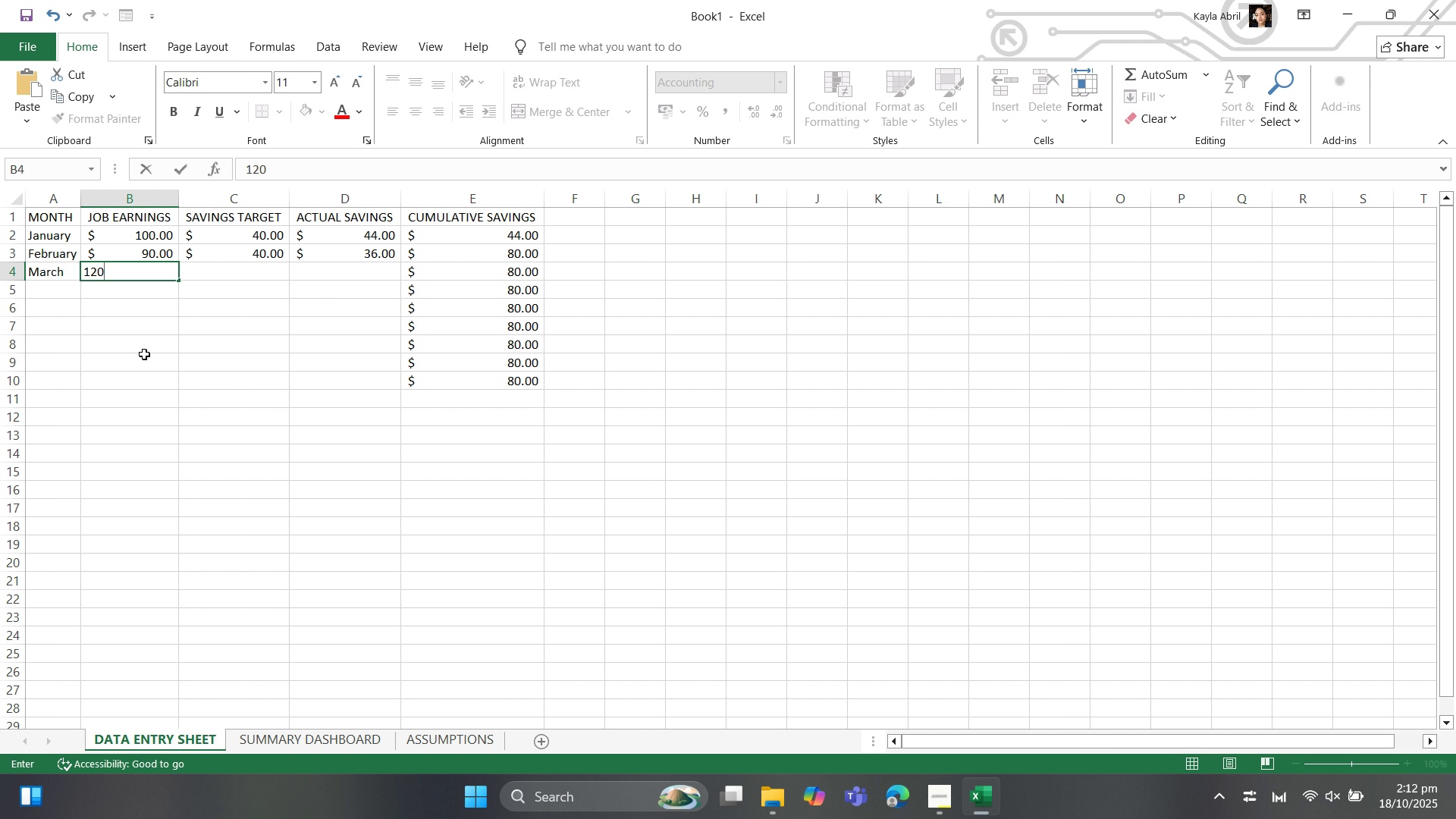 
key(ArrowRight)
 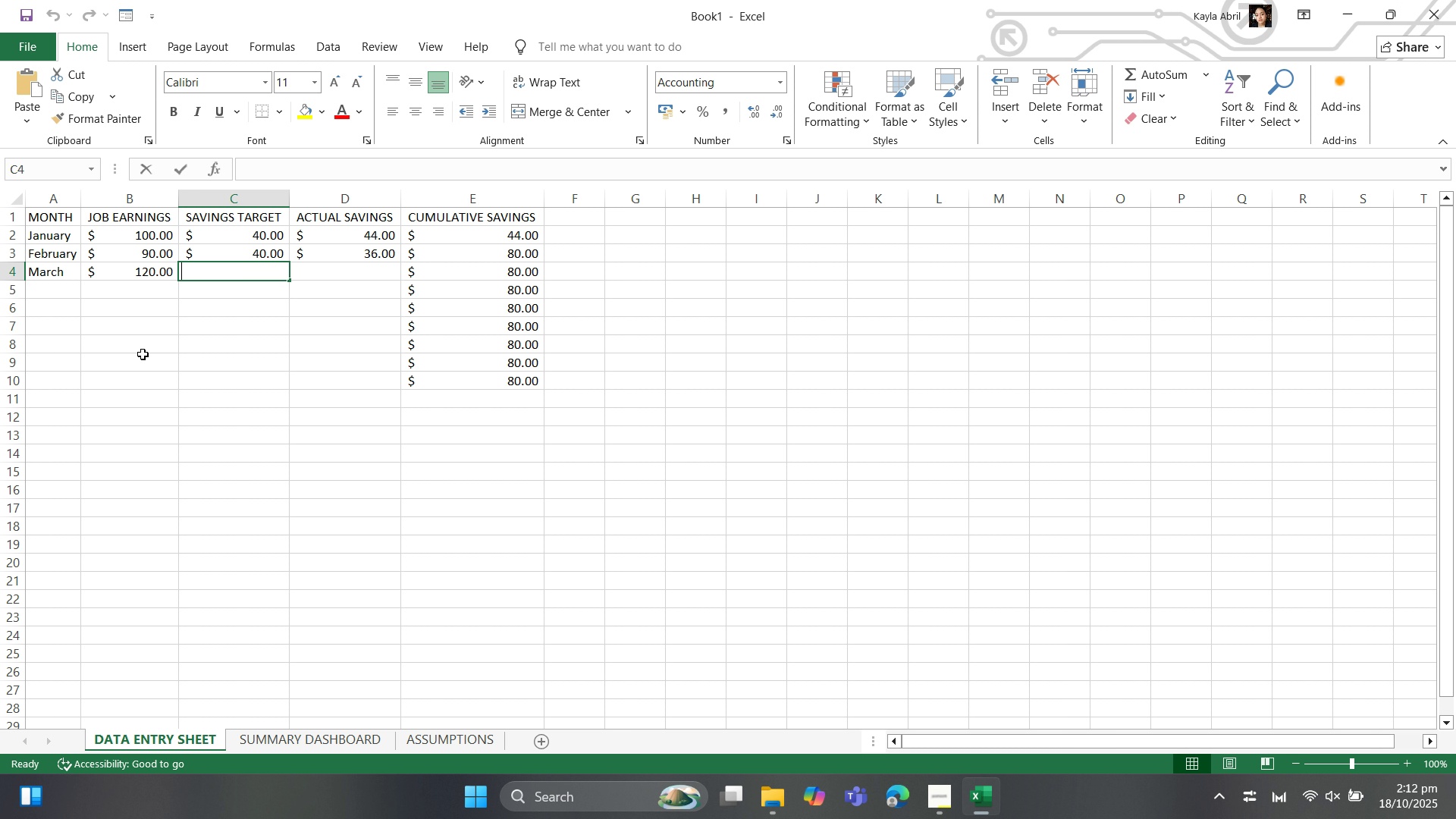 
type(40)
 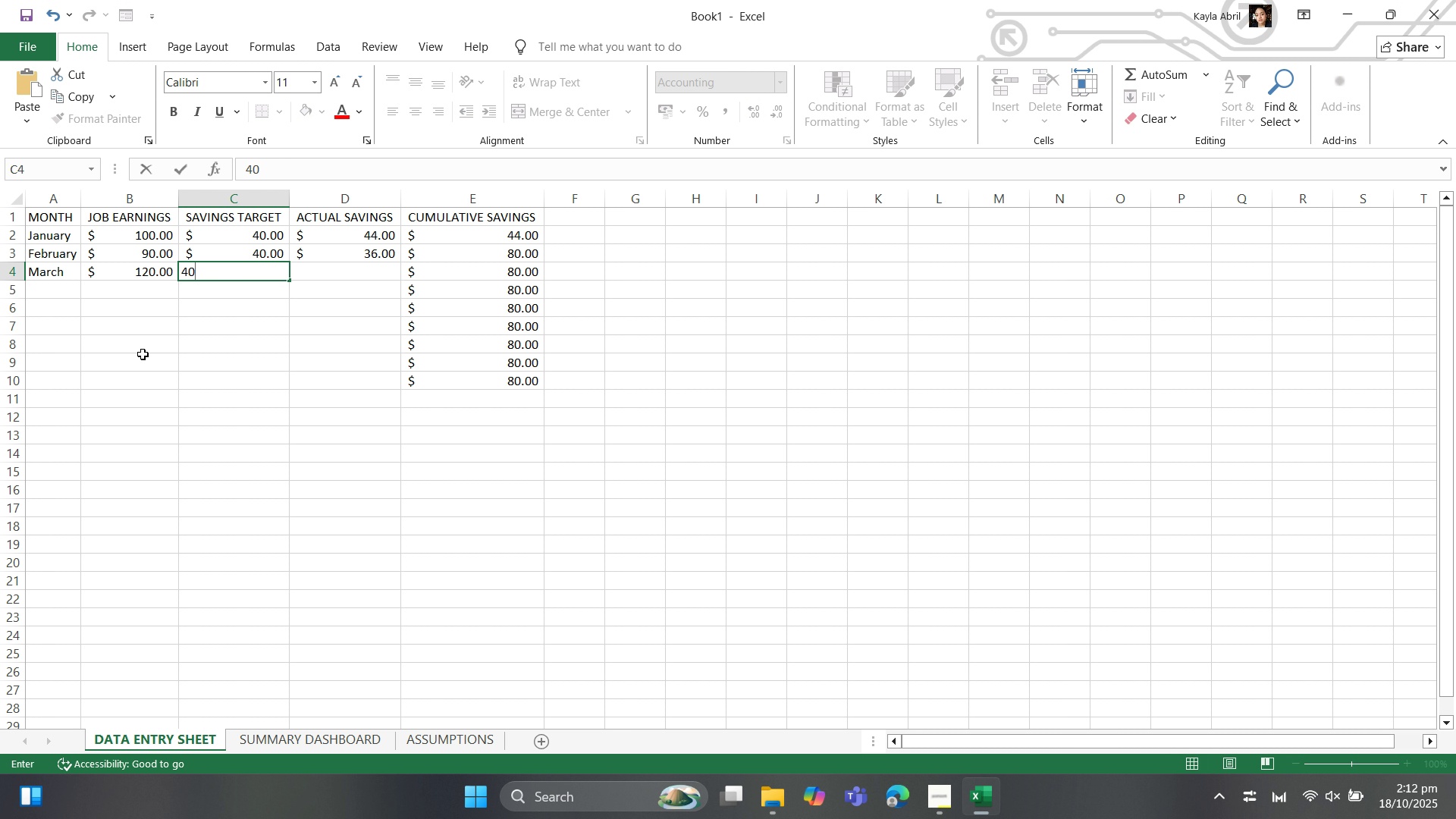 
key(ArrowRight)
 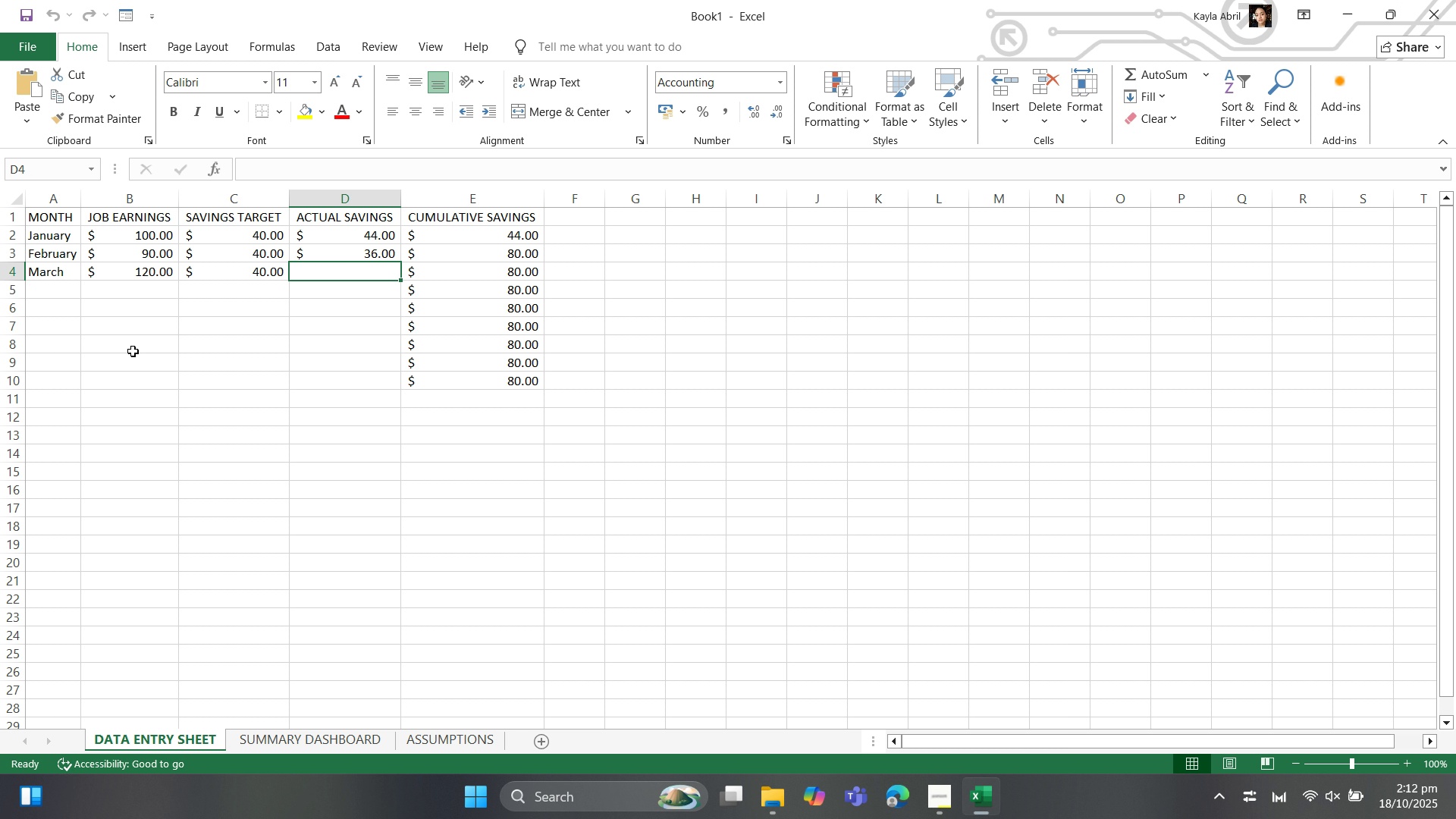 
wait(24.11)
 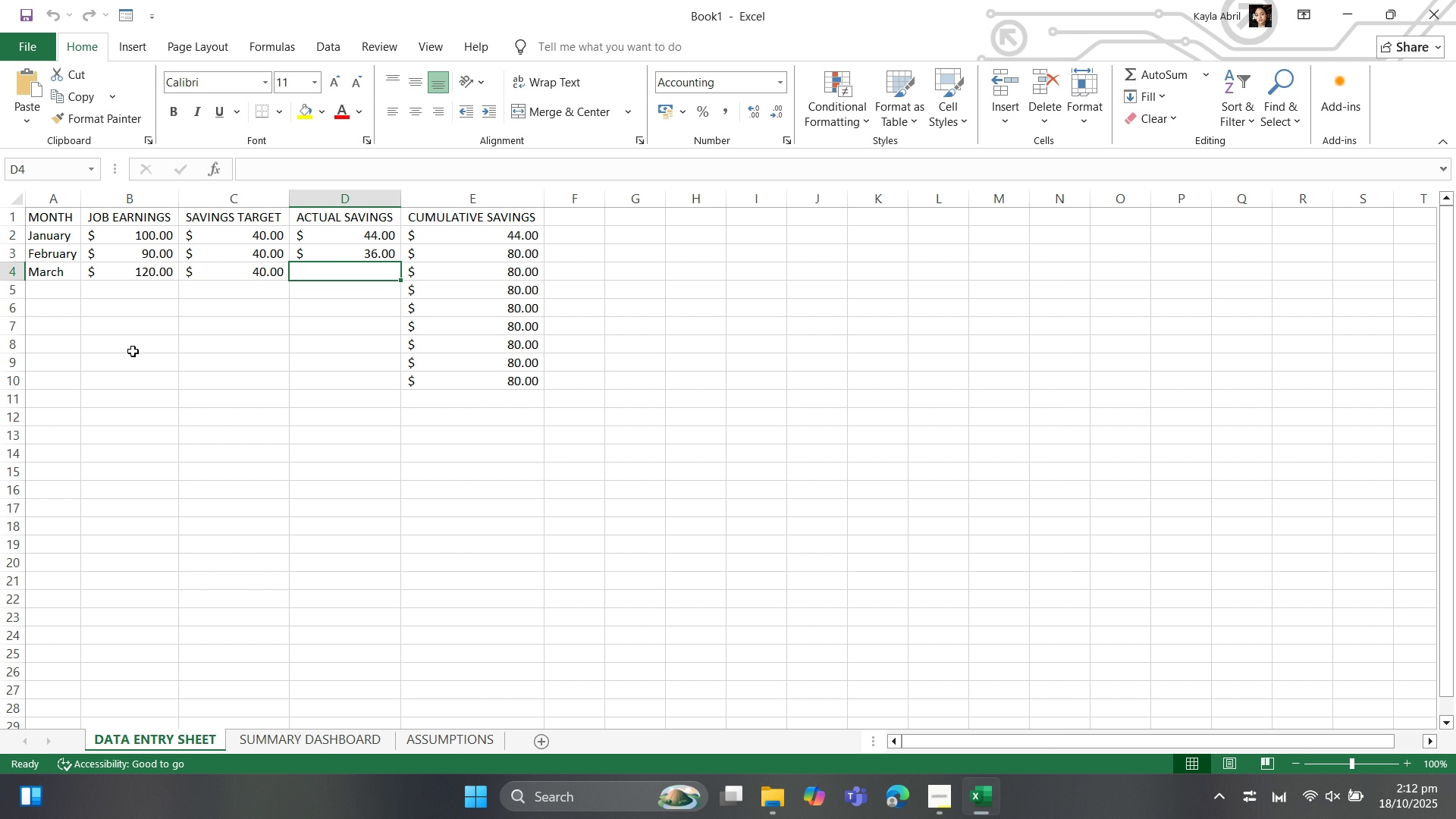 
type(50)
 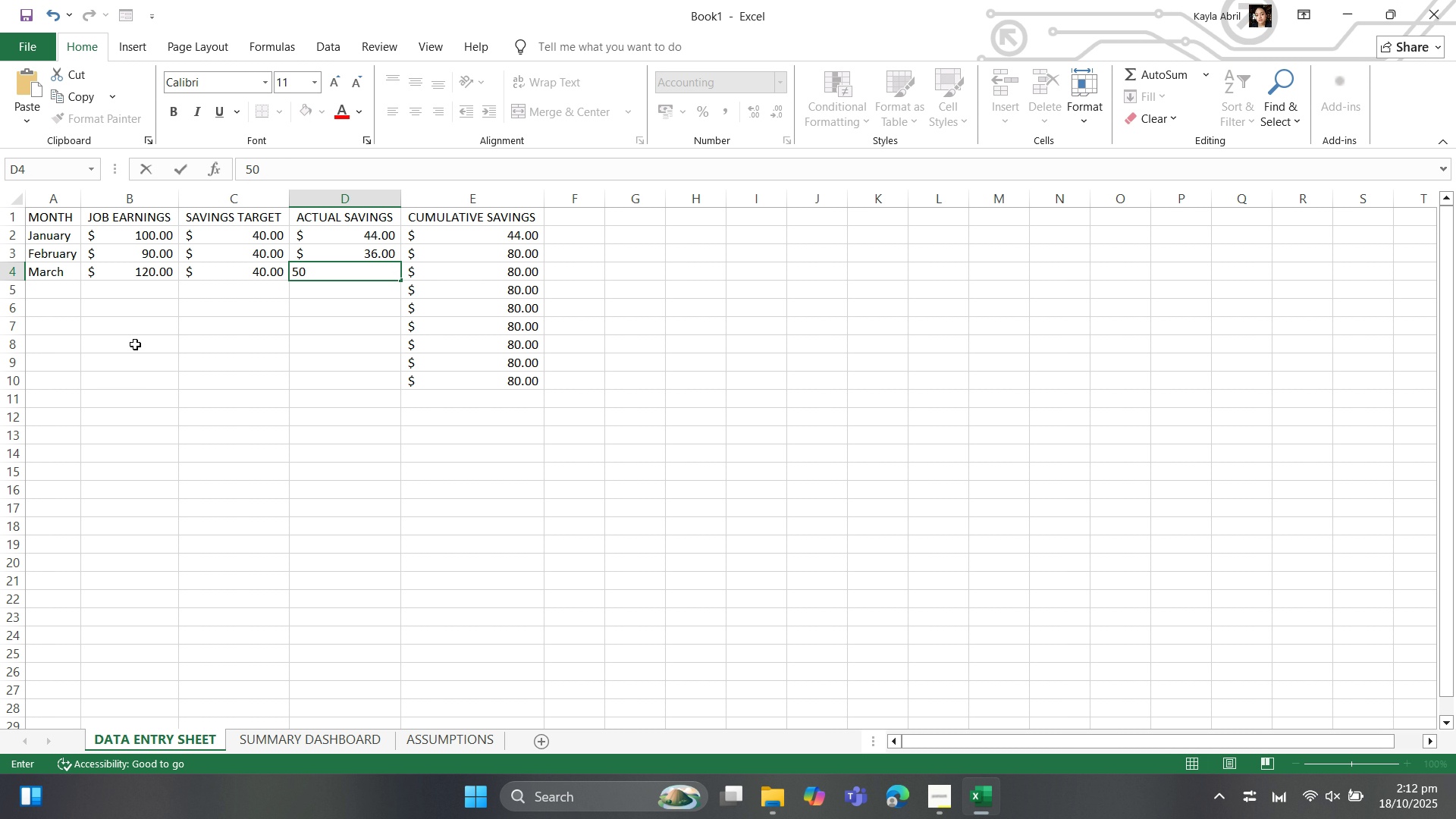 
key(ArrowDown)
 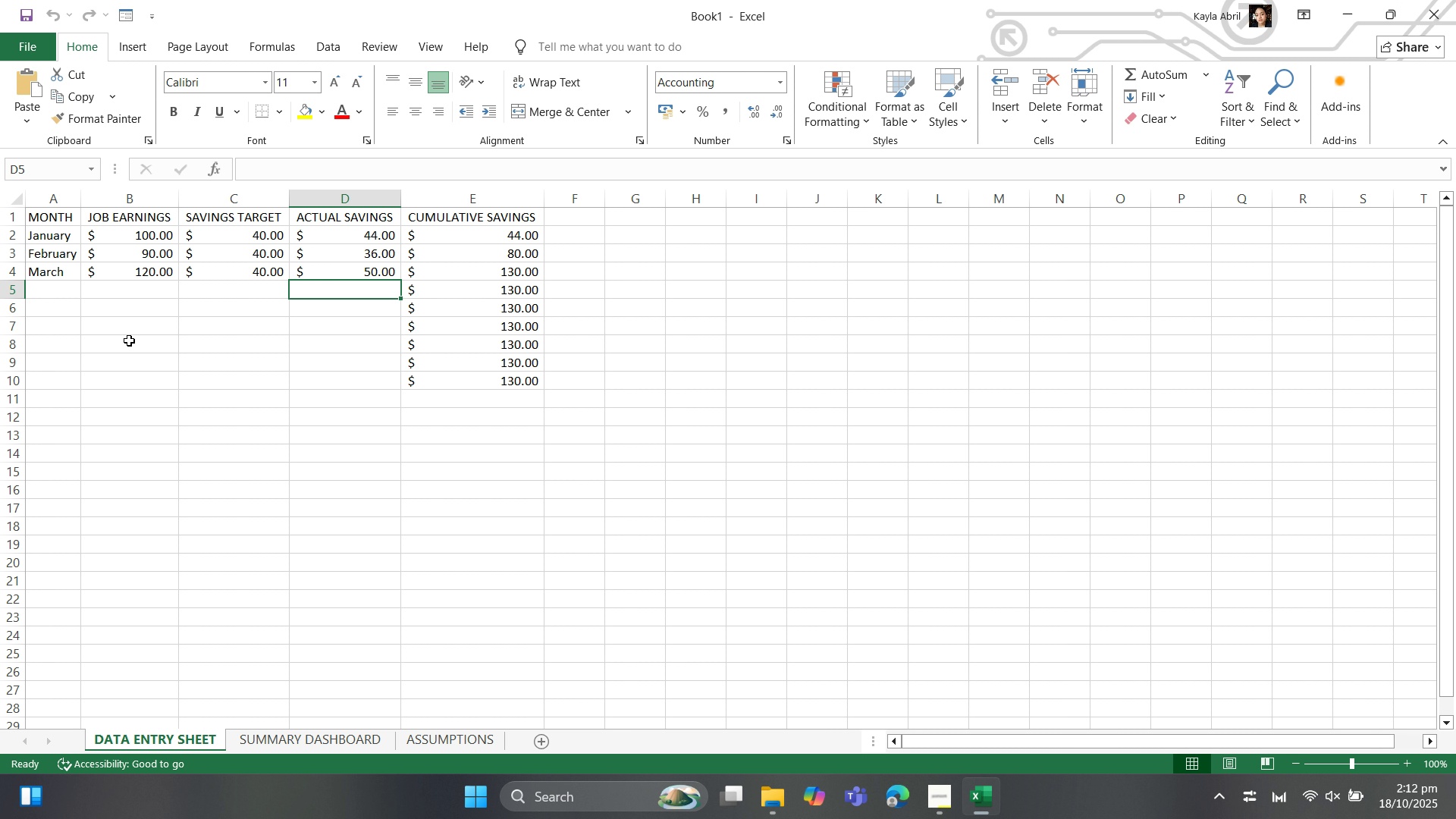 
wait(25.61)
 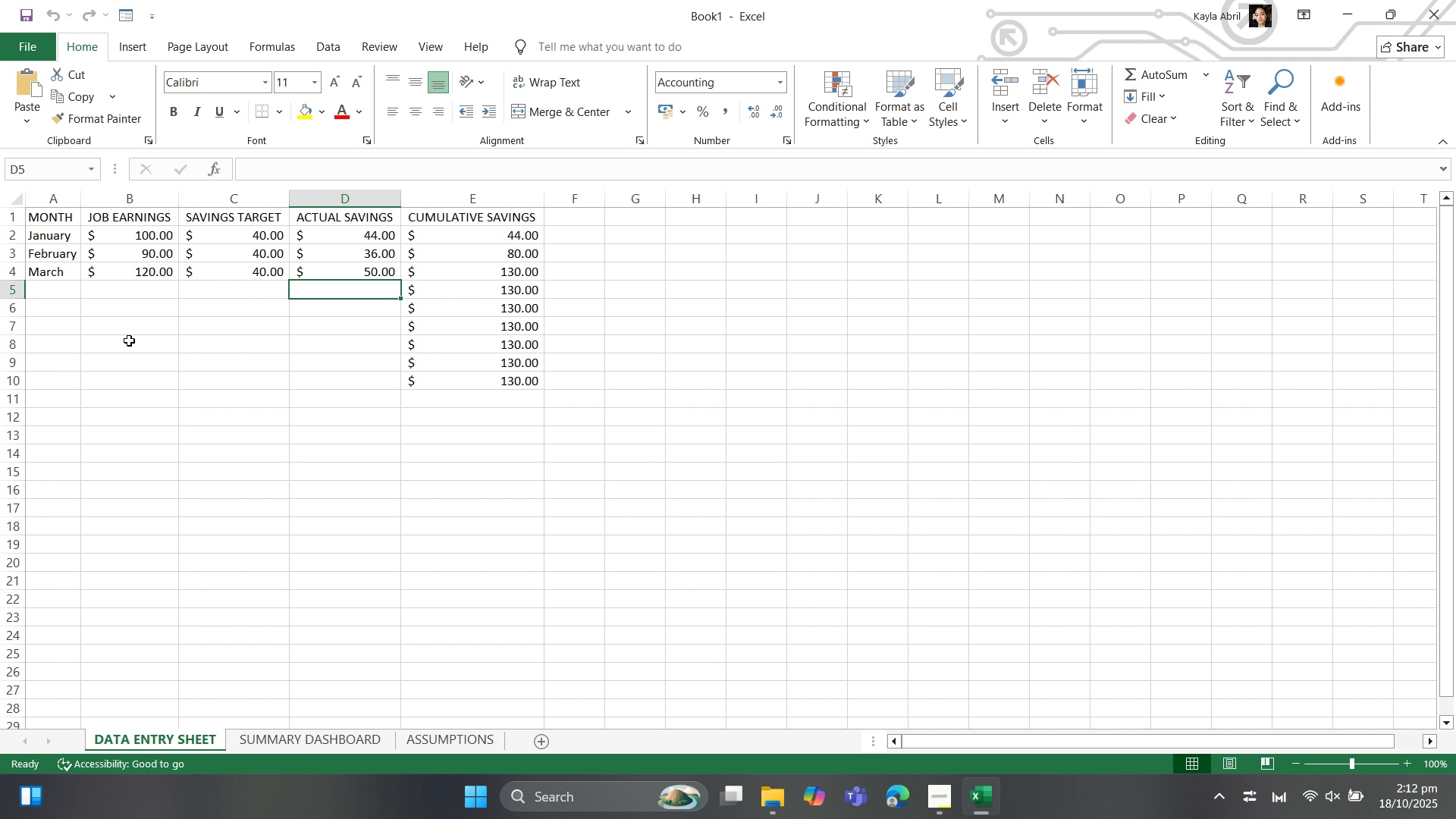 
left_click([538, 268])
 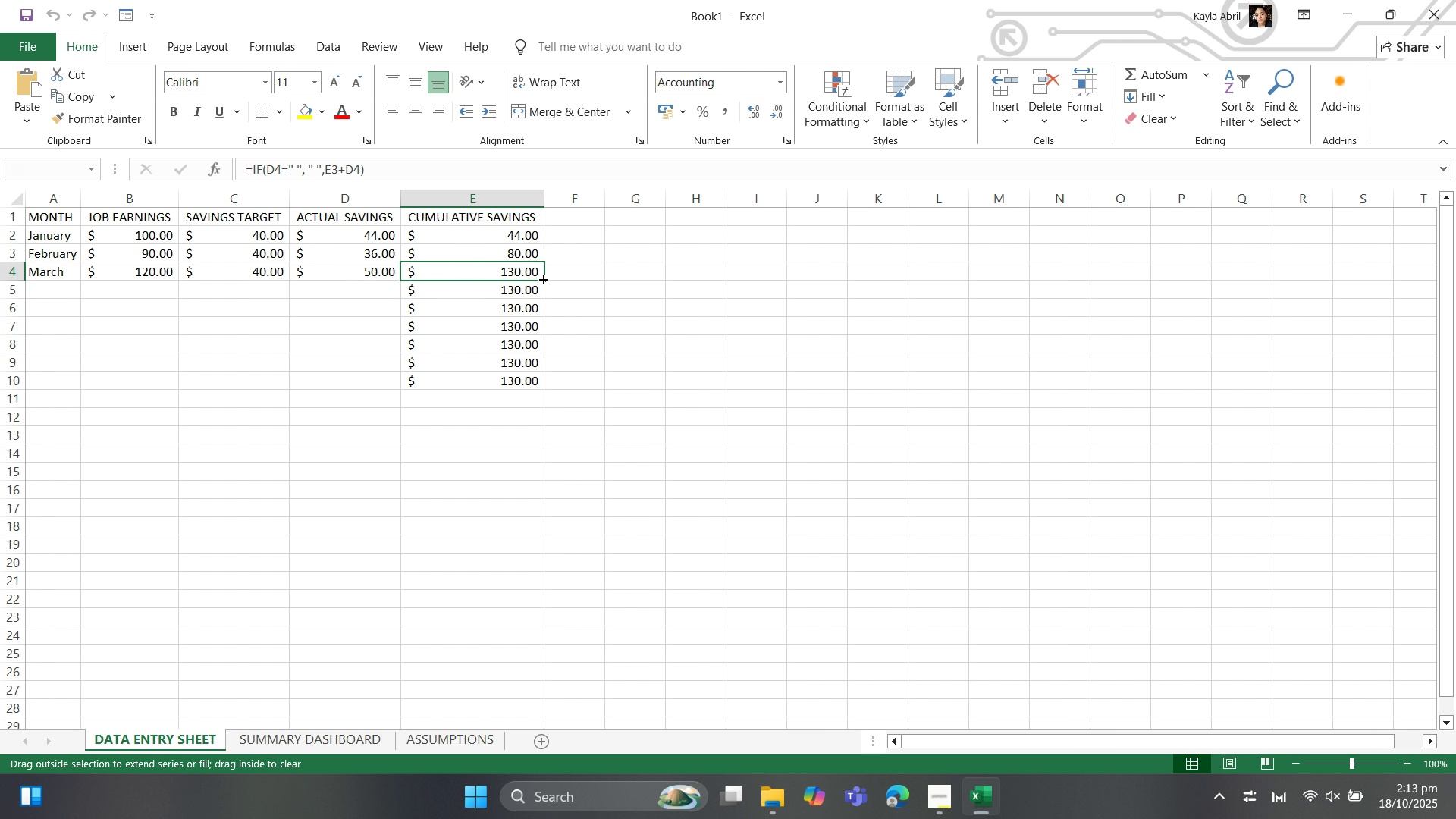 
left_click_drag(start_coordinate=[542, 278], to_coordinate=[538, 385])
 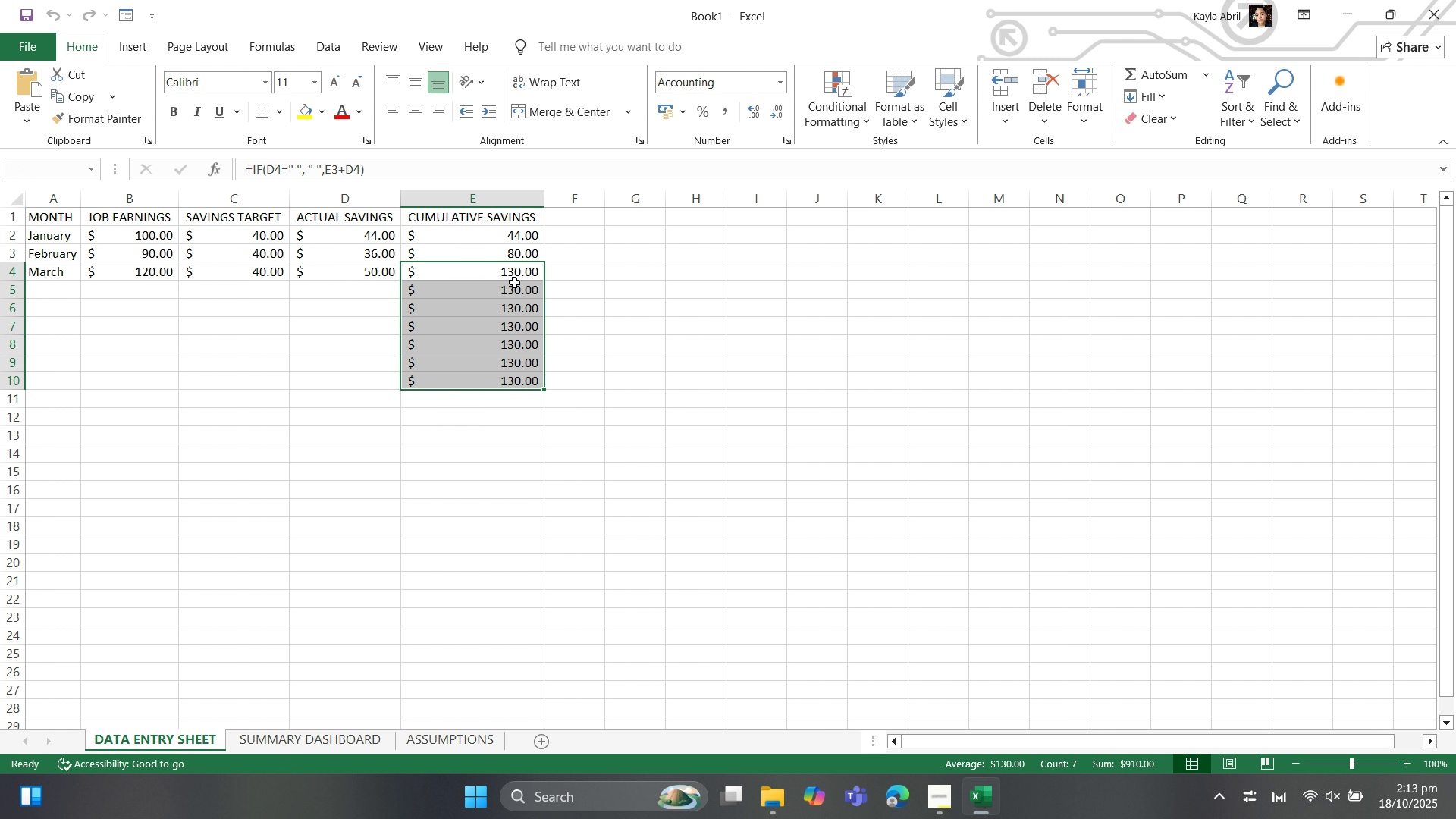 
left_click([514, 282])
 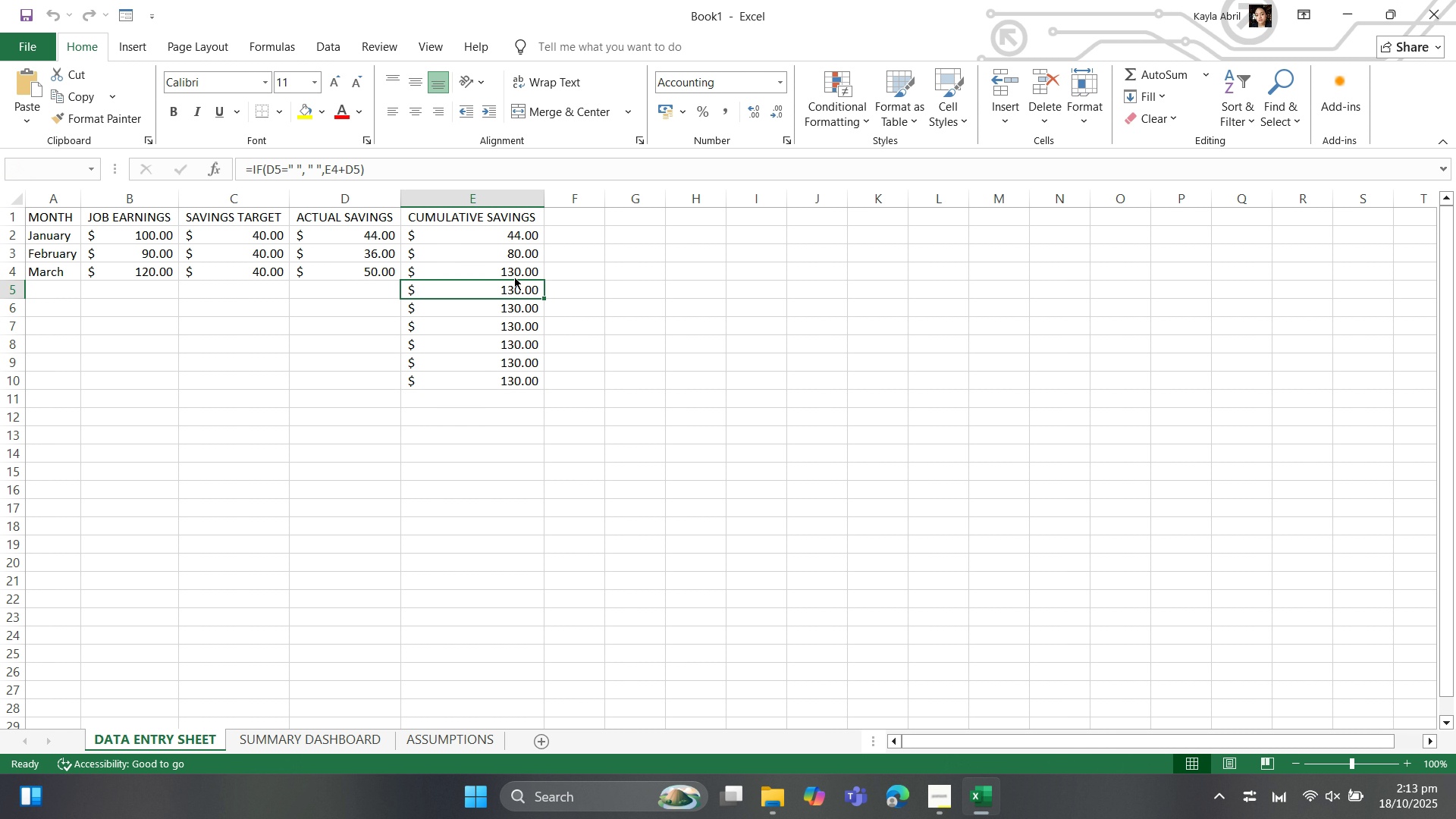 
left_click([514, 277])
 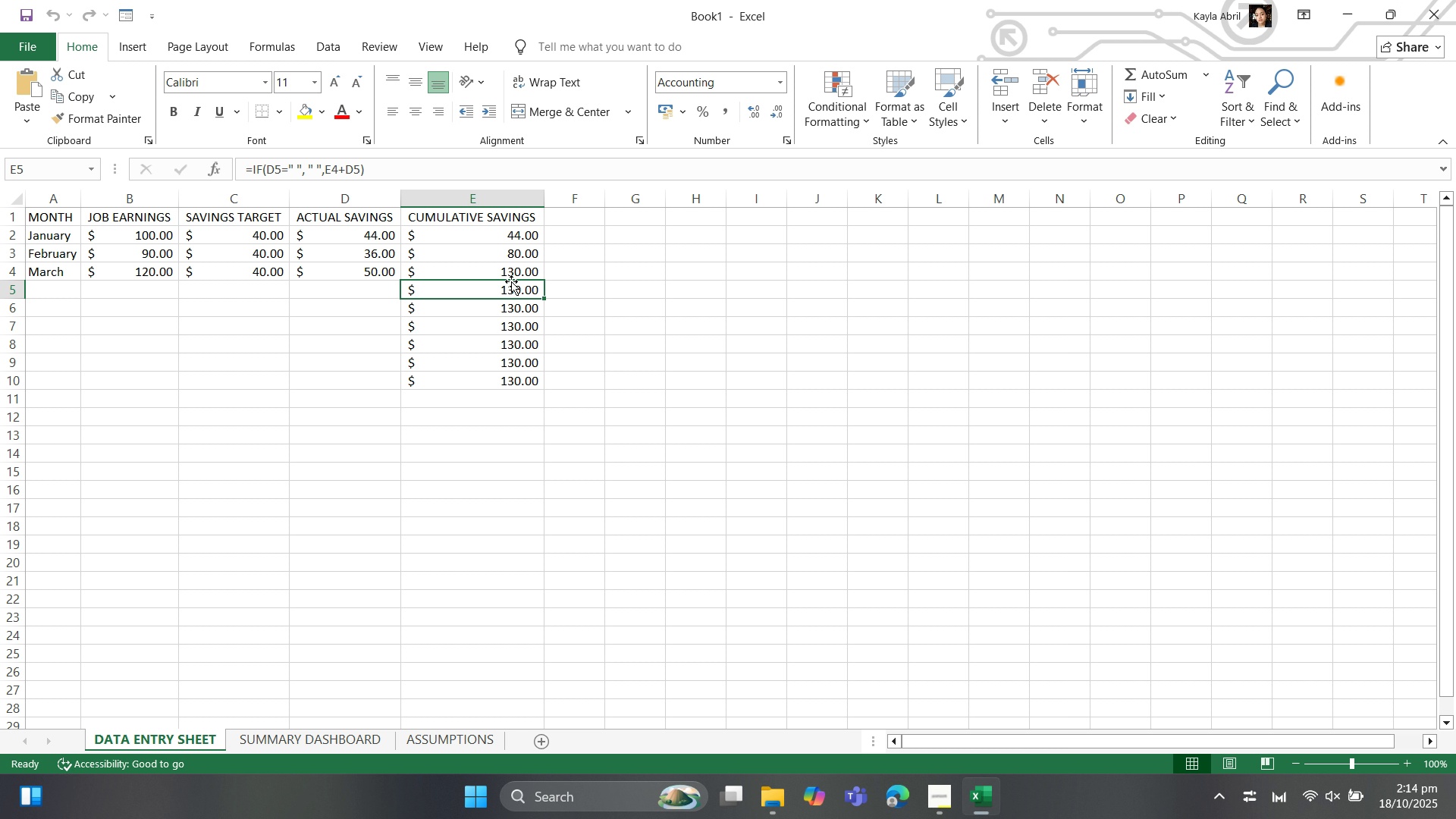 
wait(104.69)
 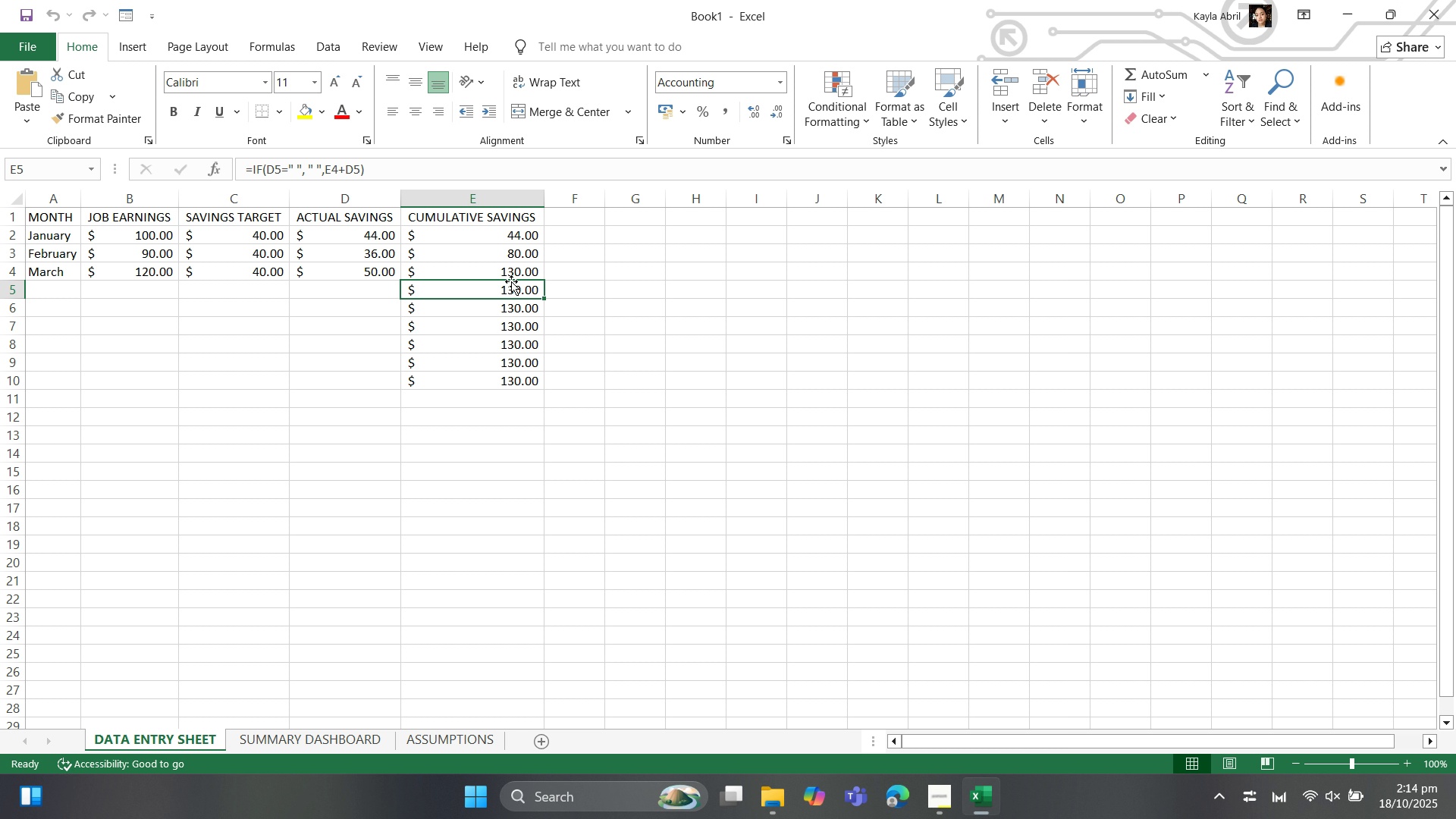 
left_click([363, 287])
 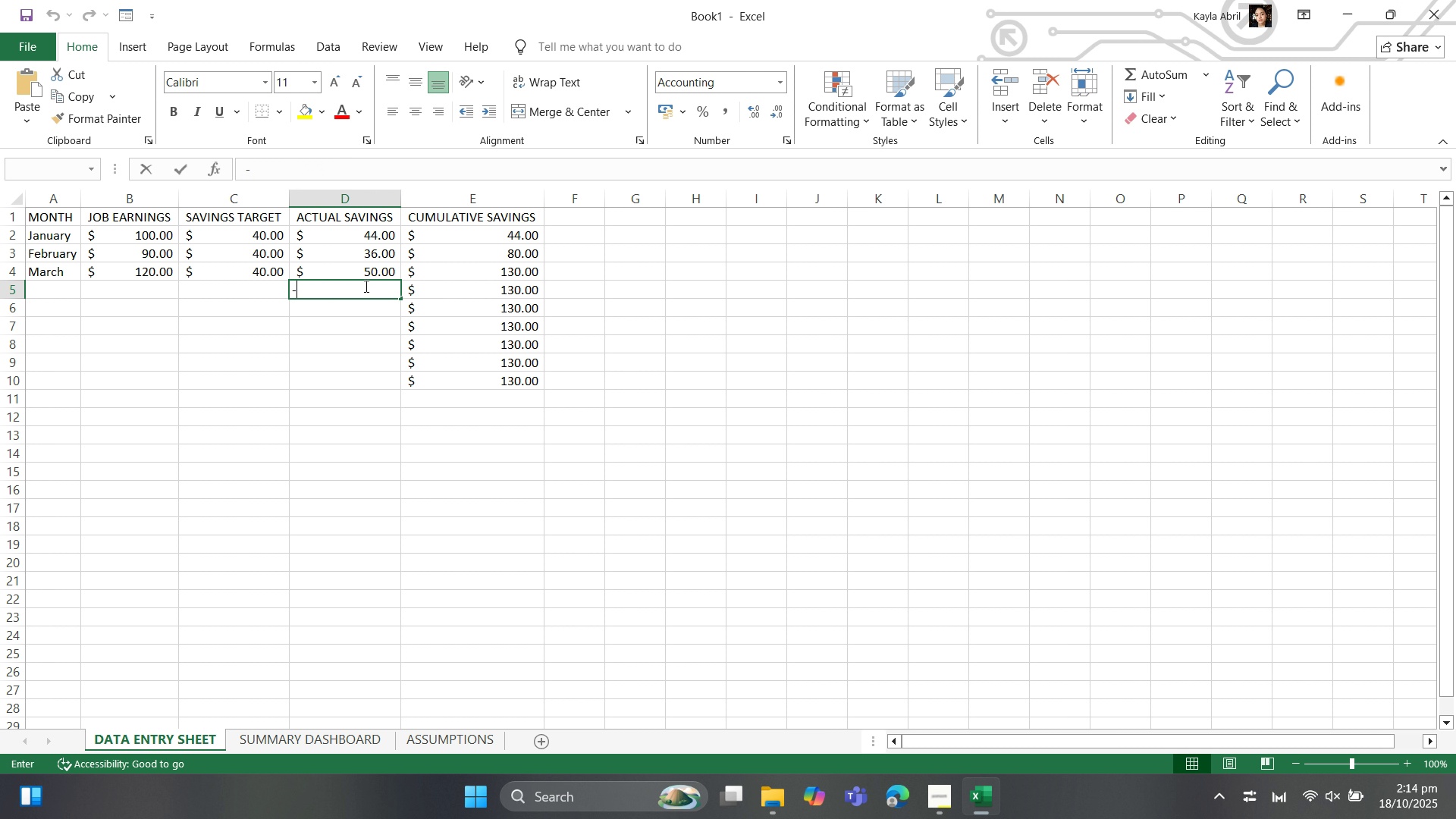 
key(Minus)
 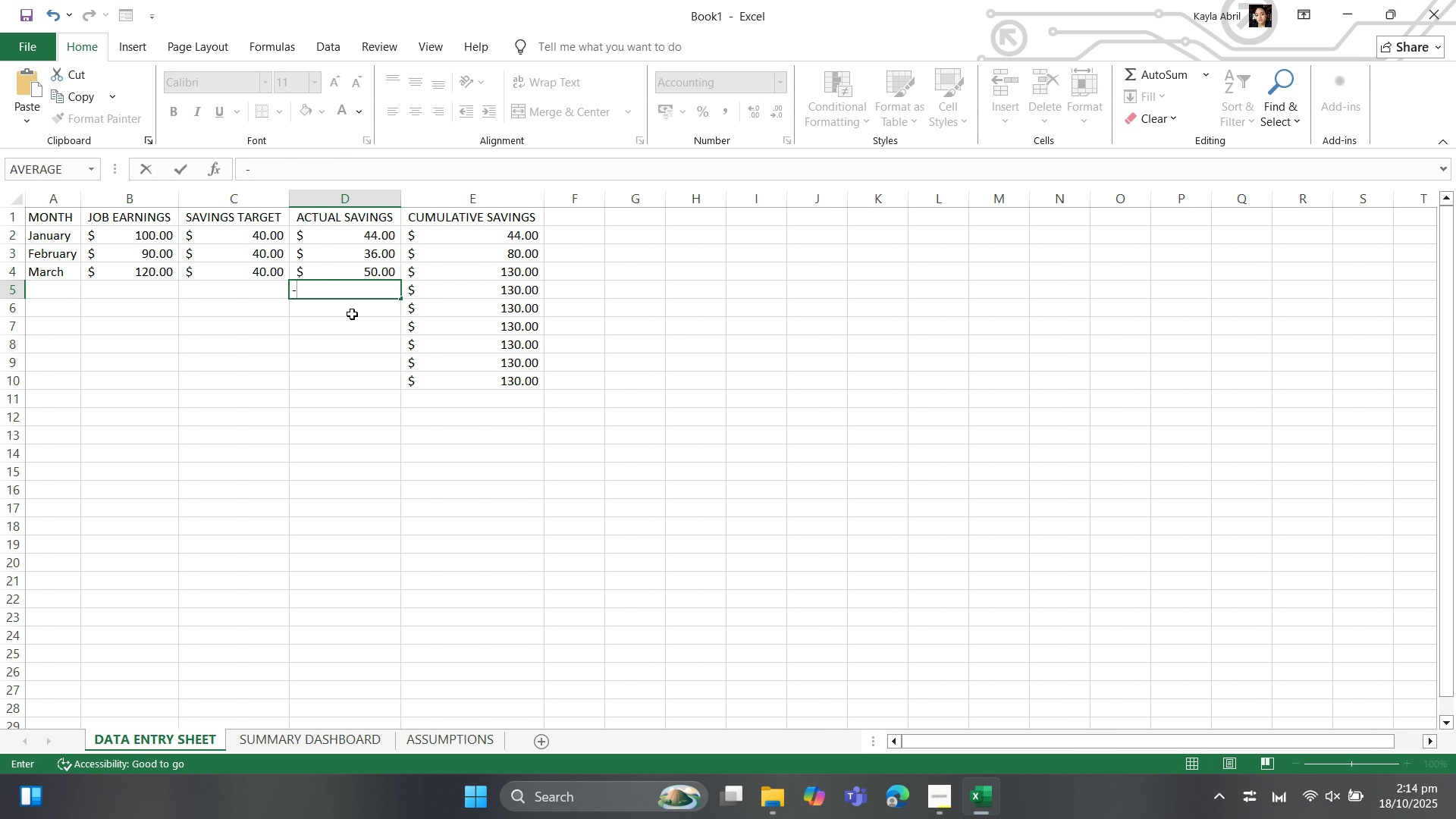 
left_click([352, 314])
 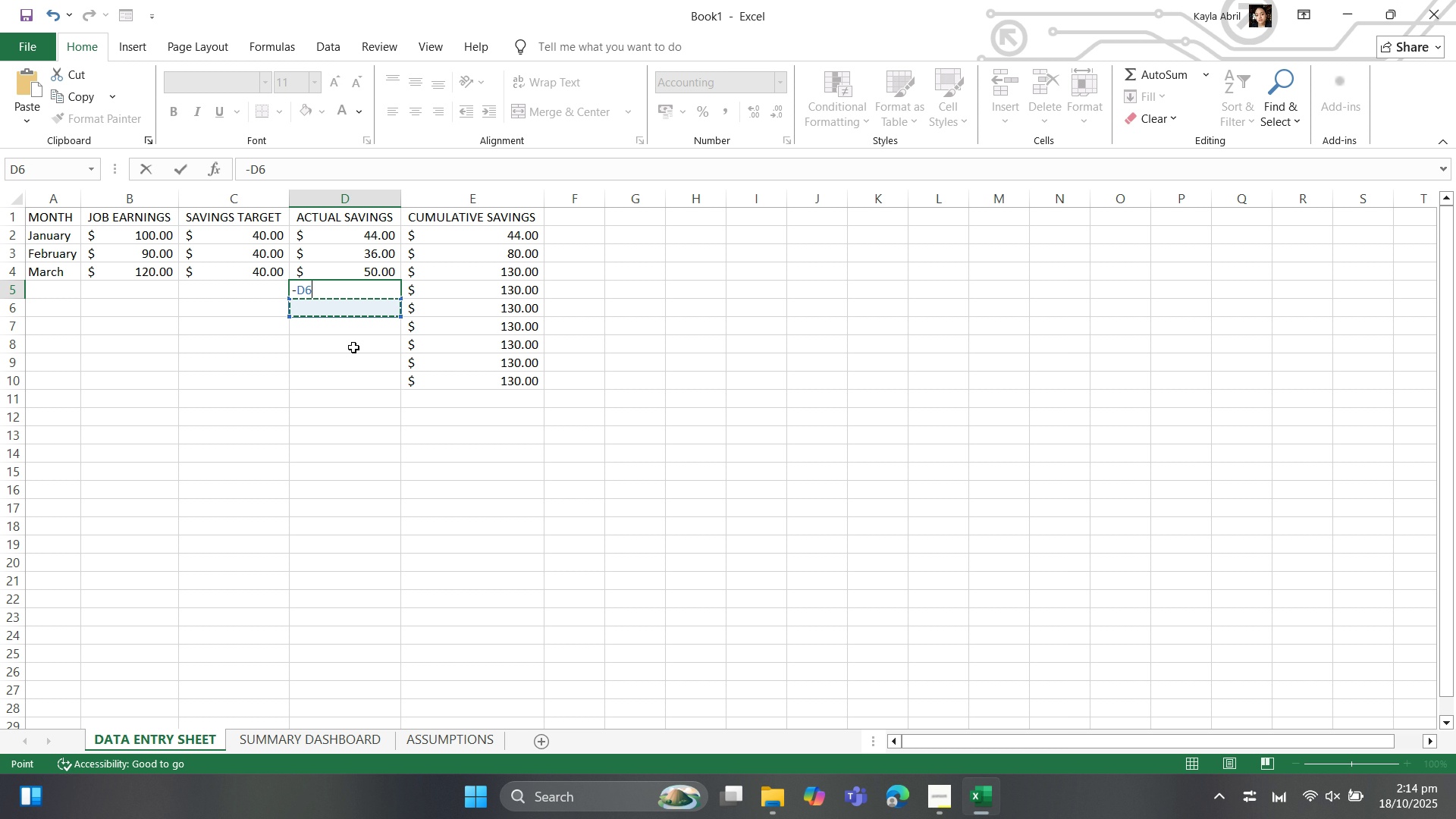 
key(Backspace)
 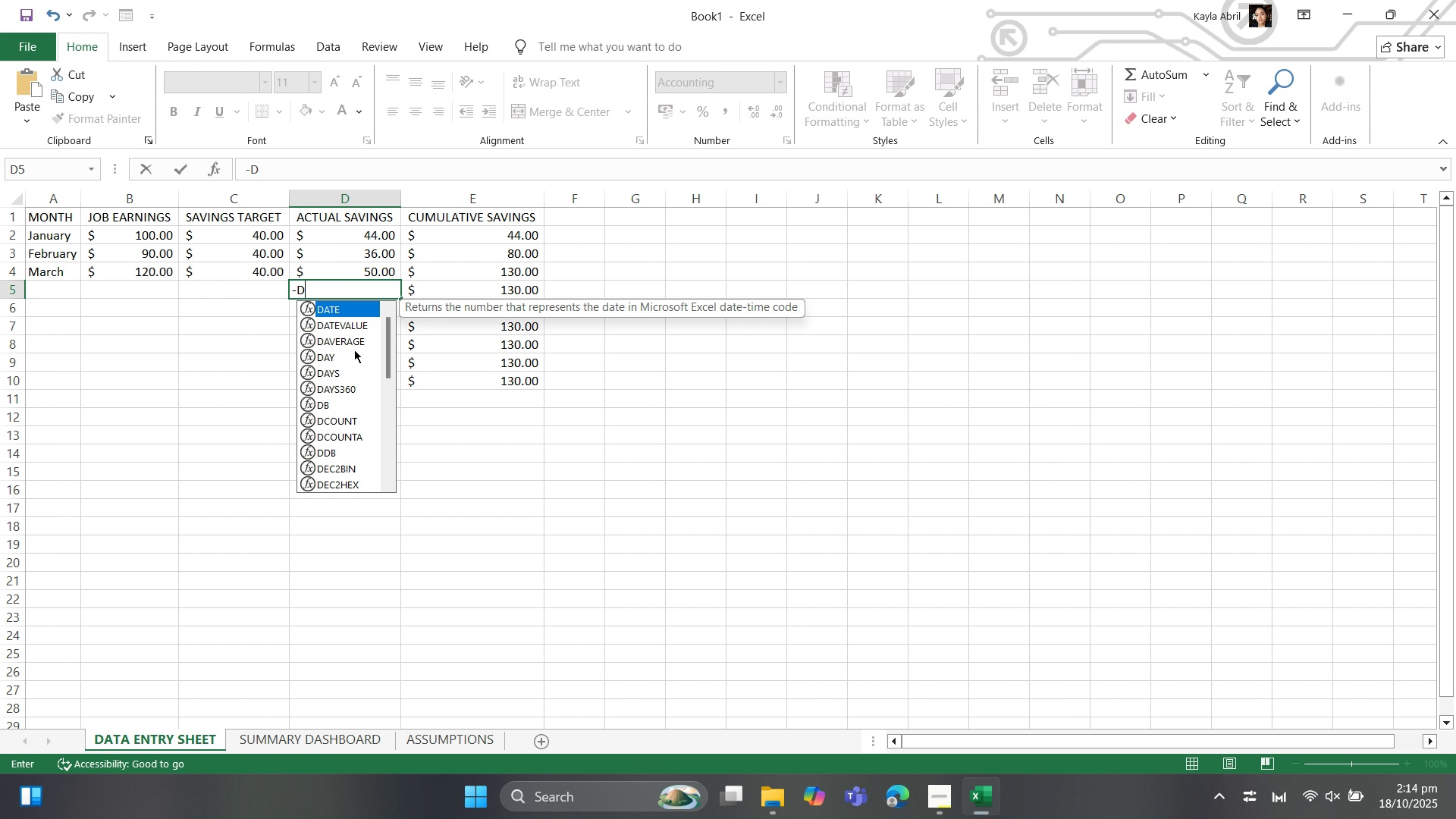 
key(Backspace)
 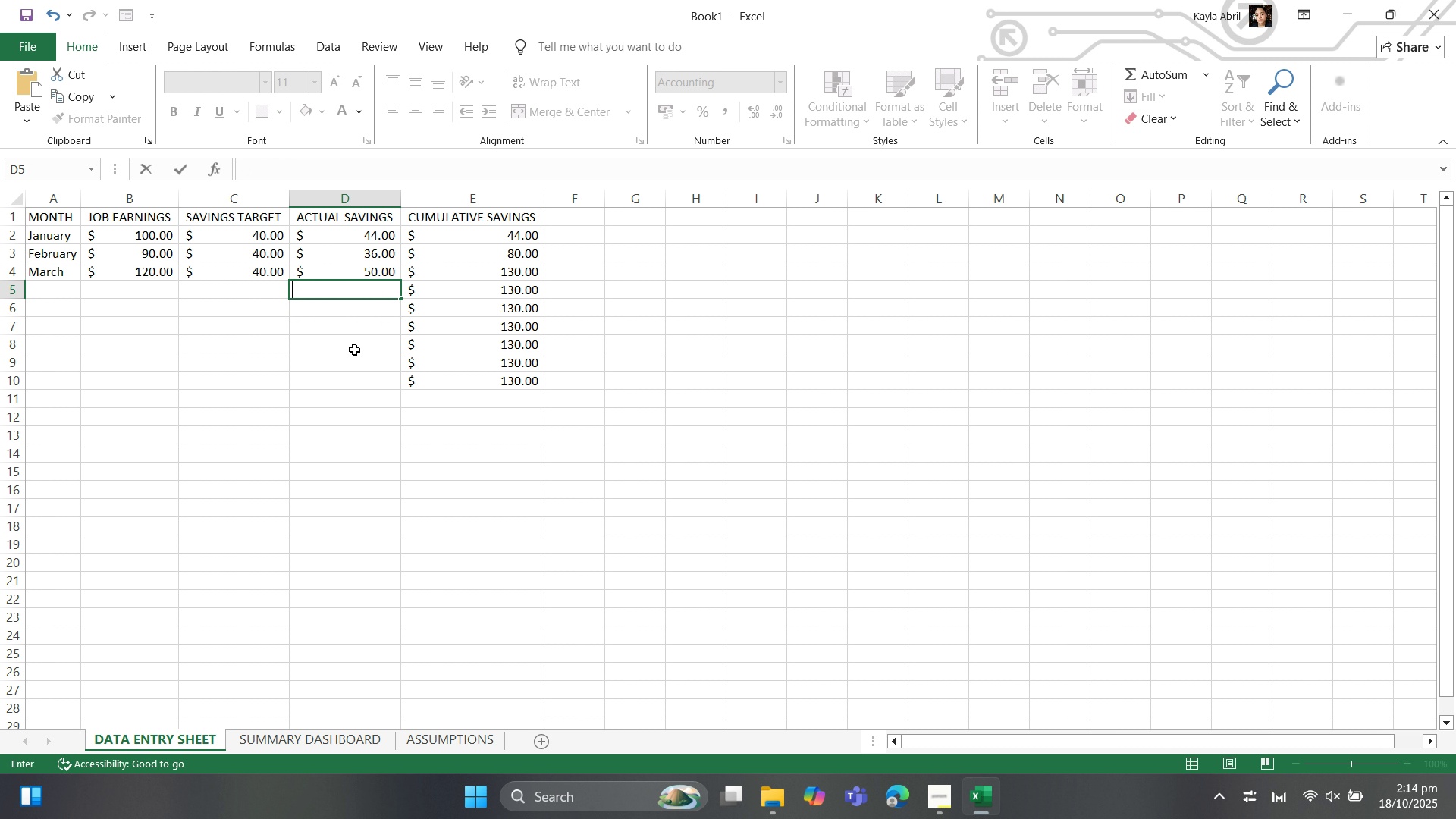 
key(Backspace)
 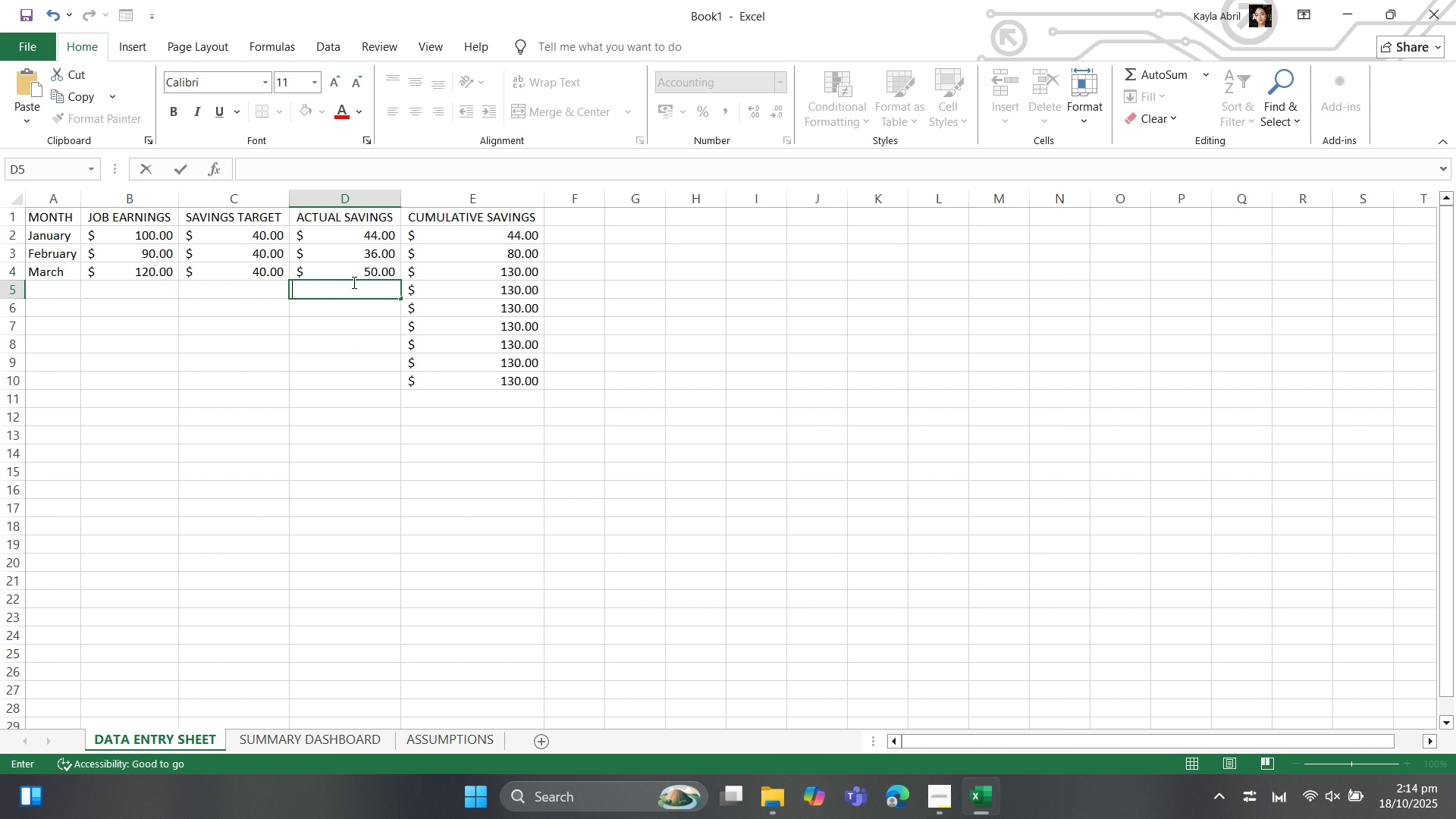 
key(0)
 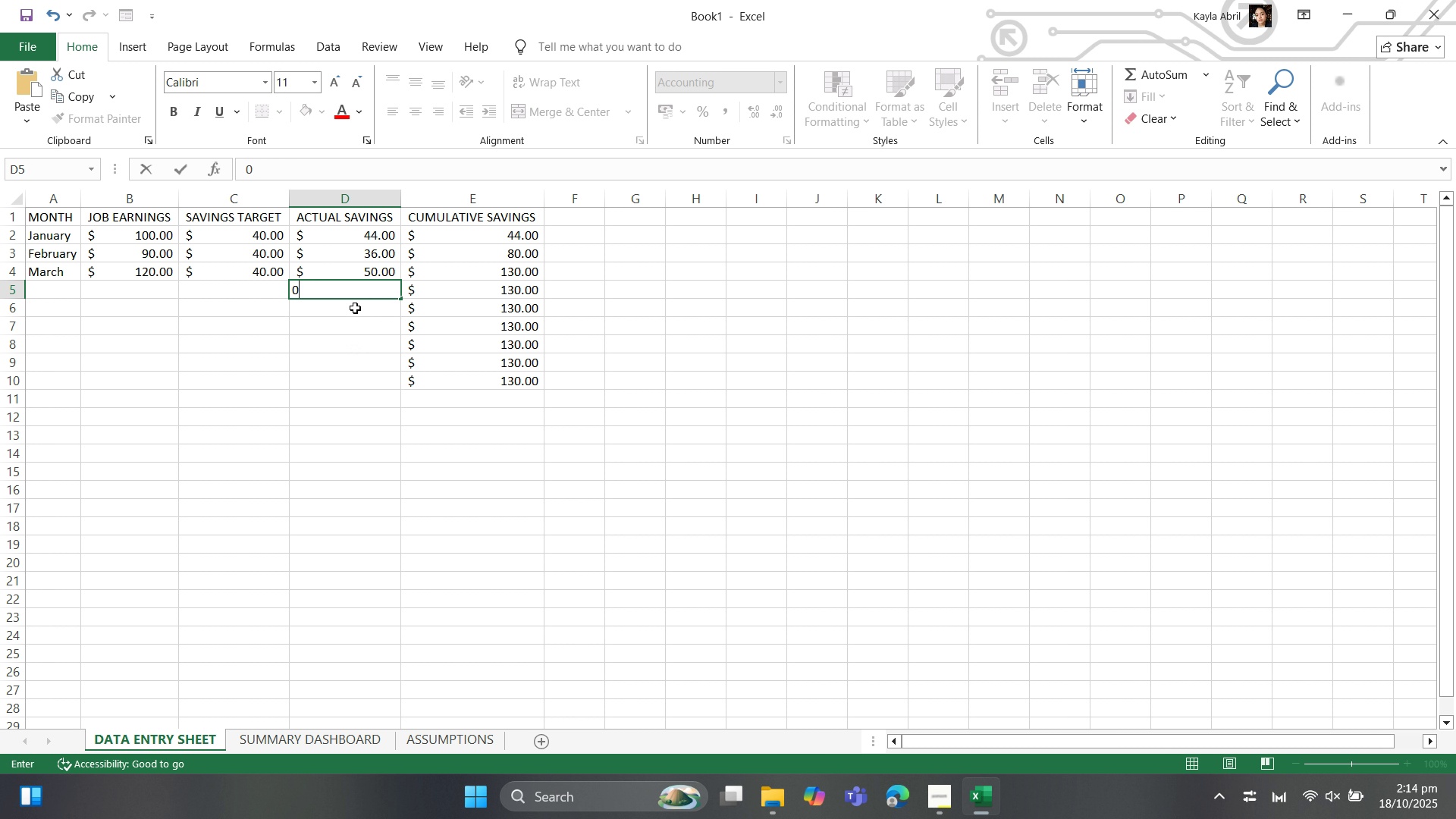 
left_click([355, 308])
 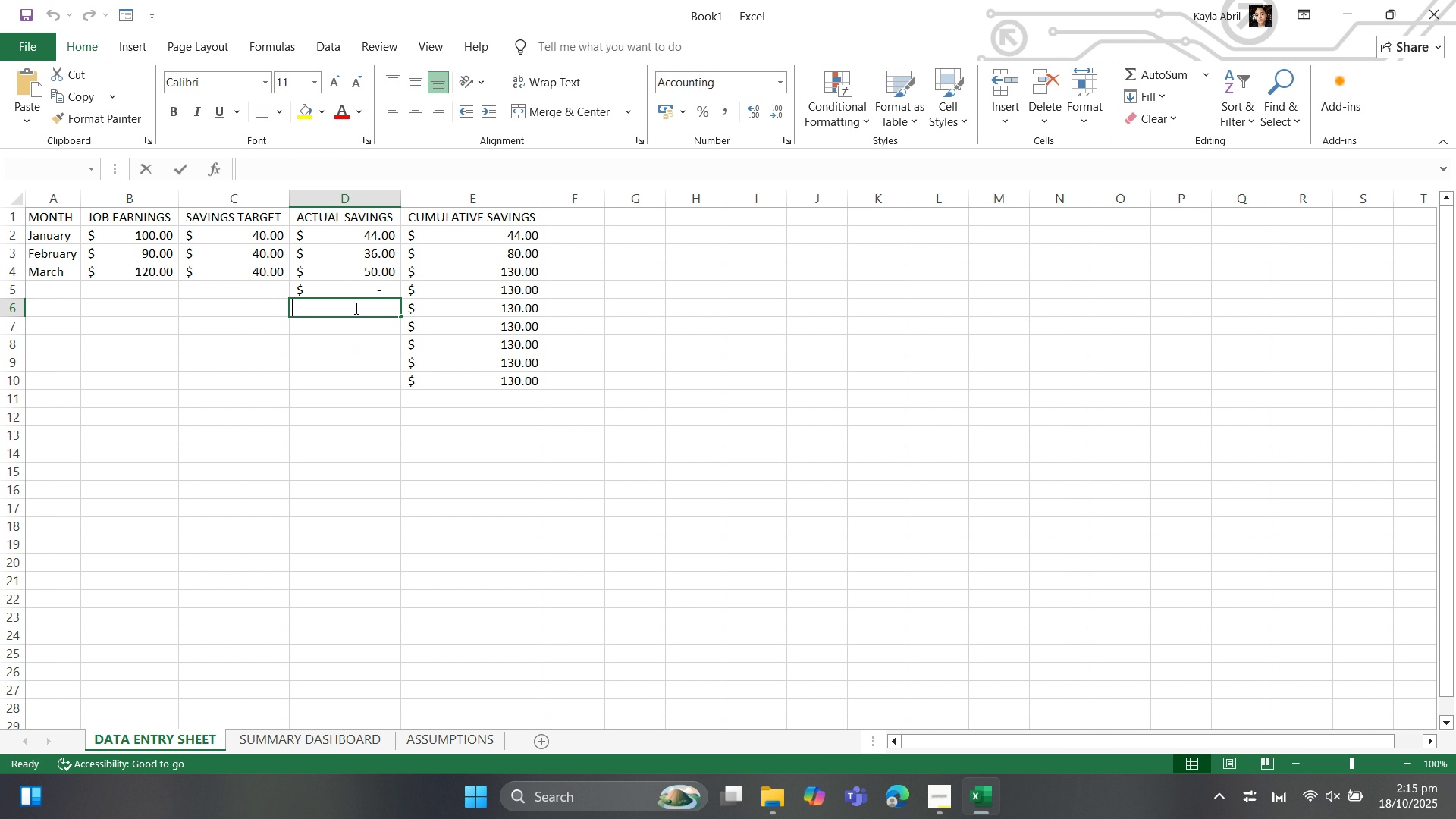 
key(0)
 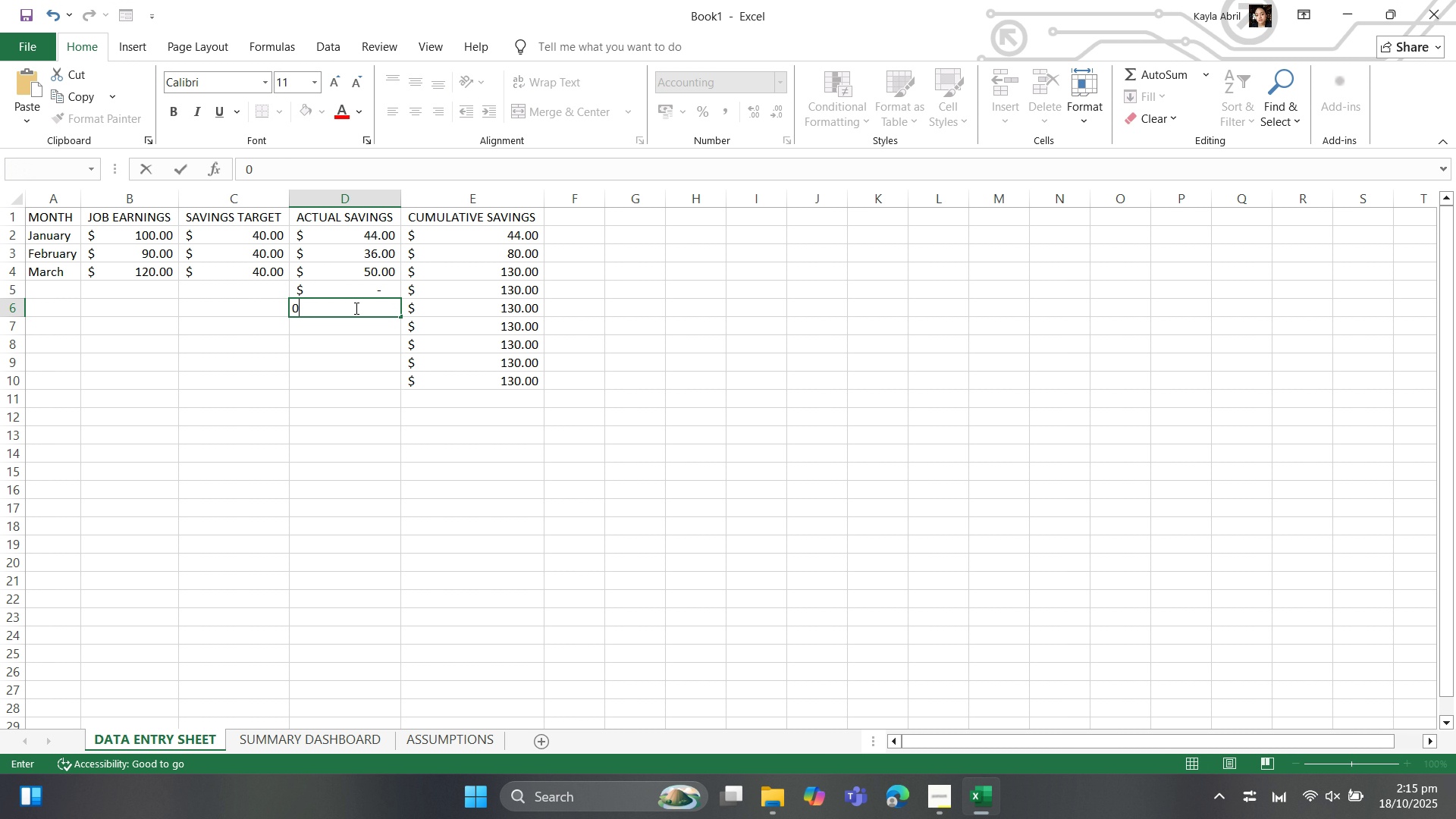 
key(ArrowDown)
 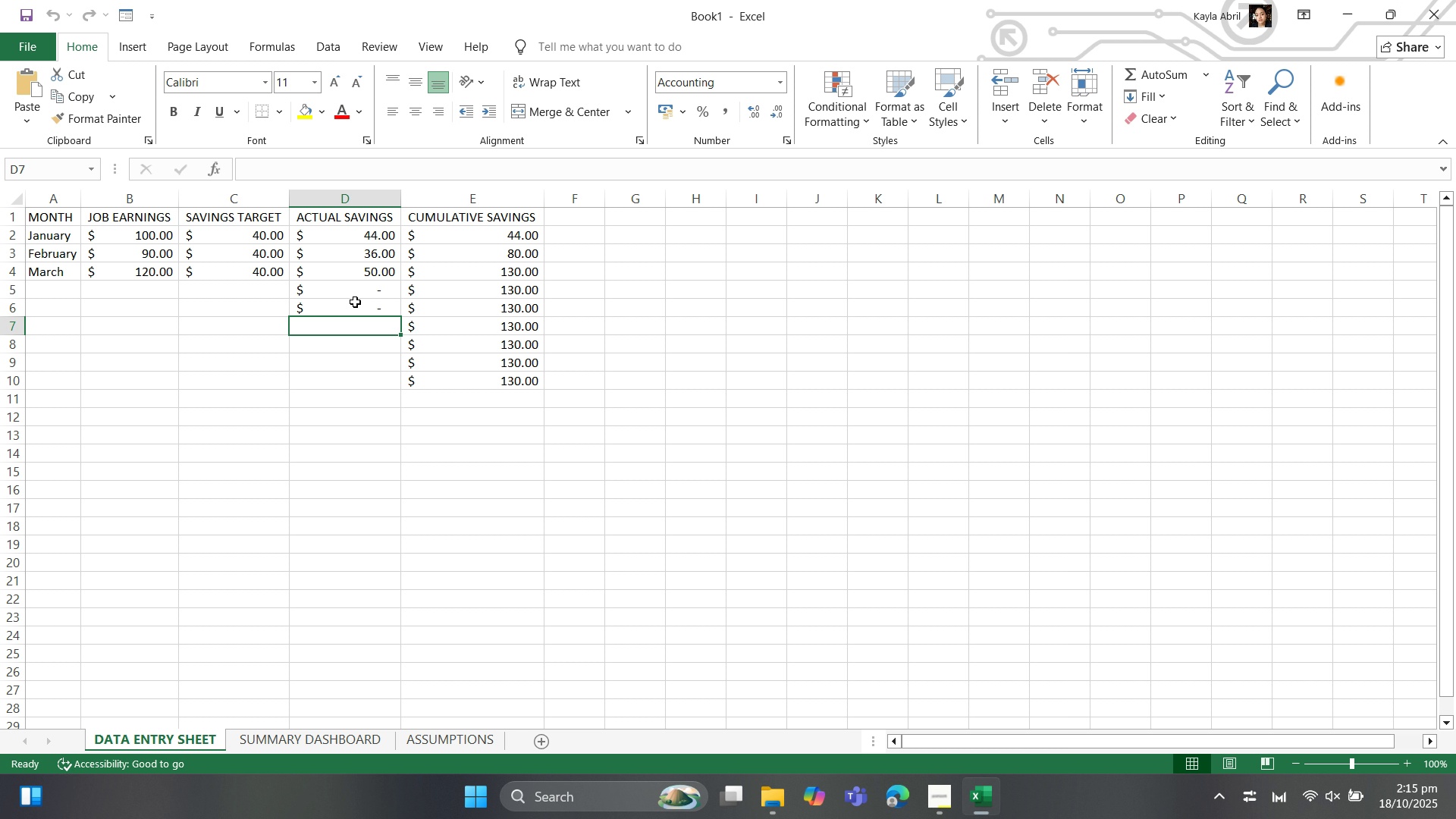 
wait(8.08)
 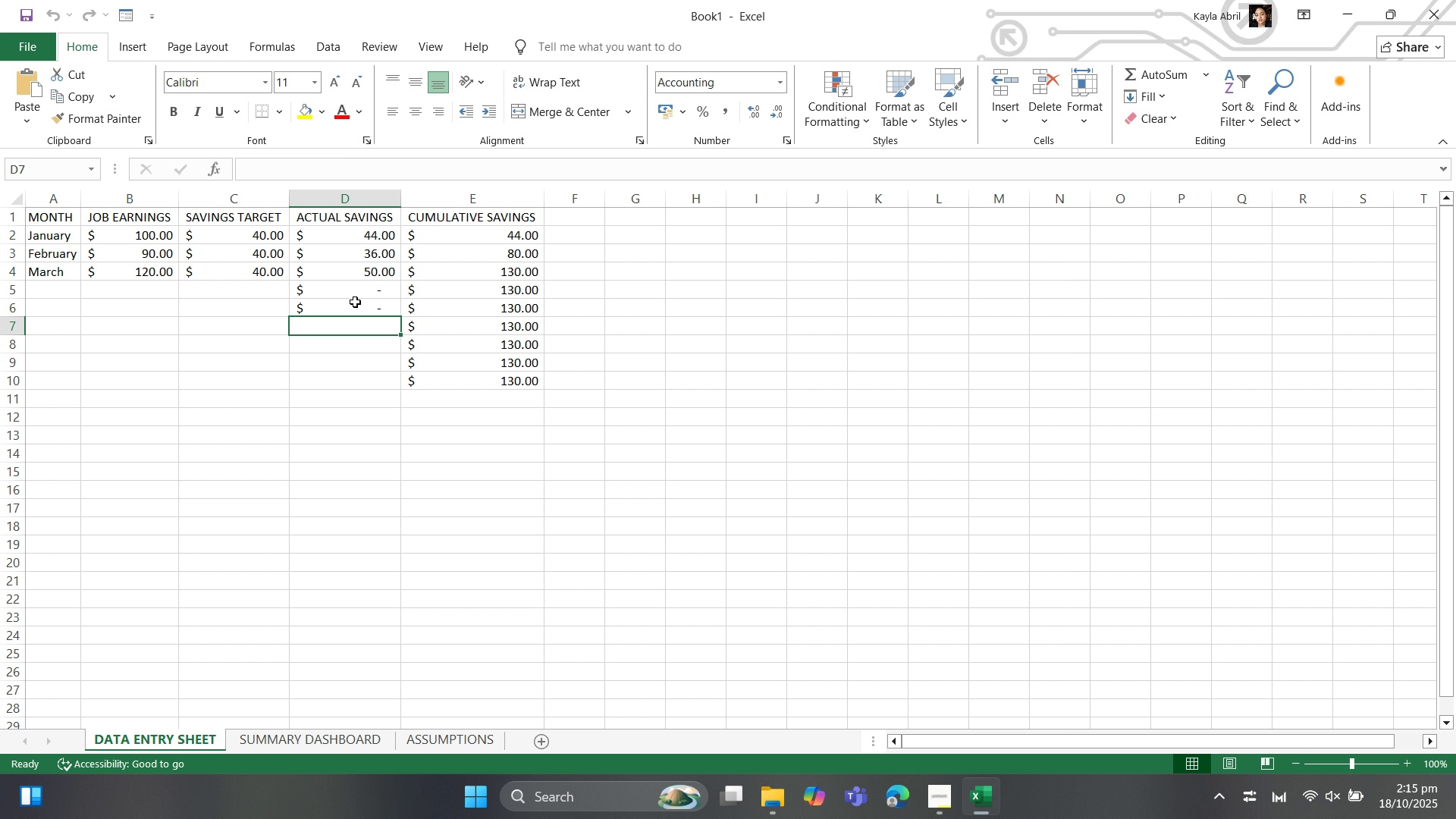 
left_click([350, 297])
 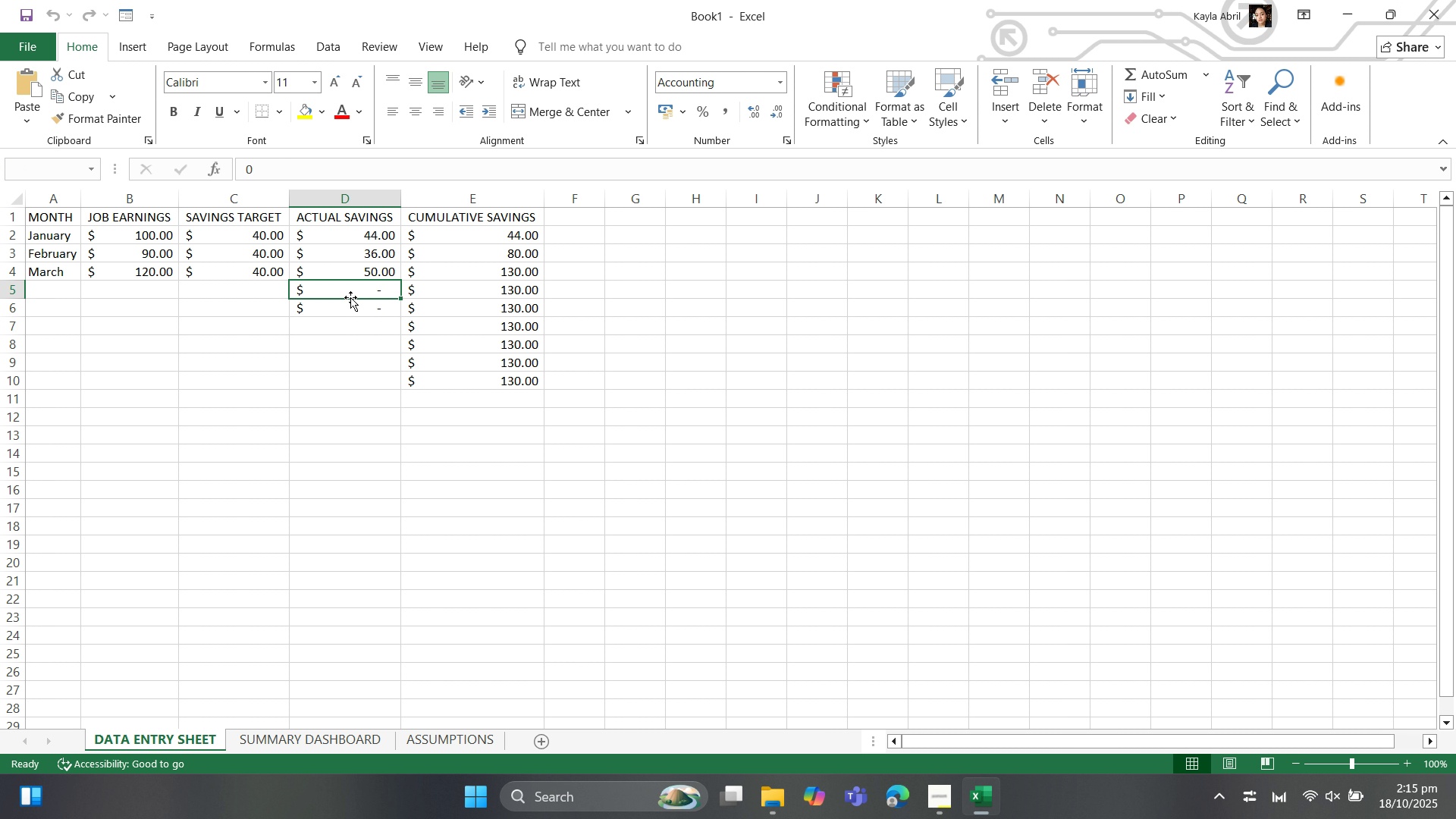 
key(Delete)
 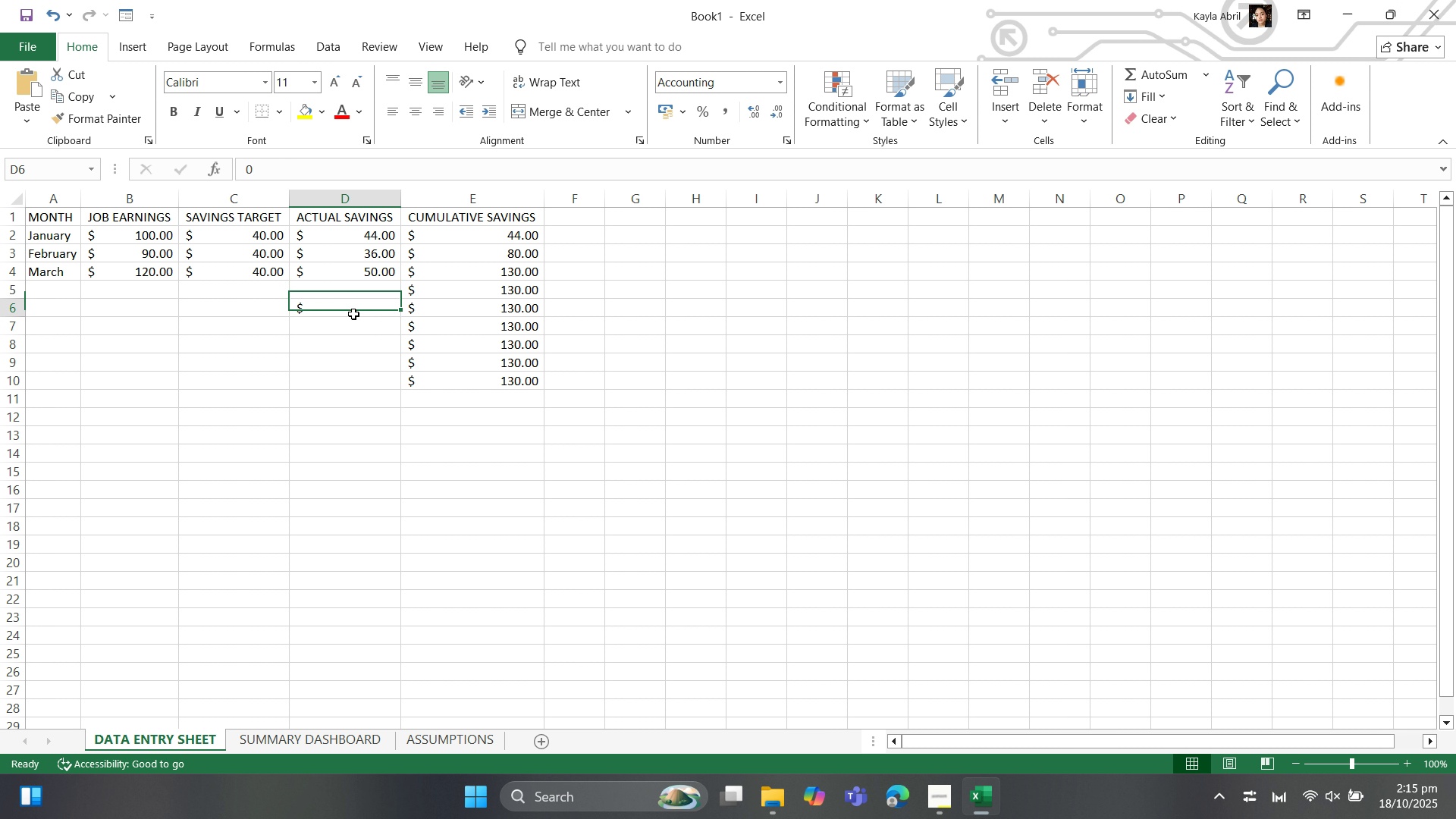 
left_click([353, 314])
 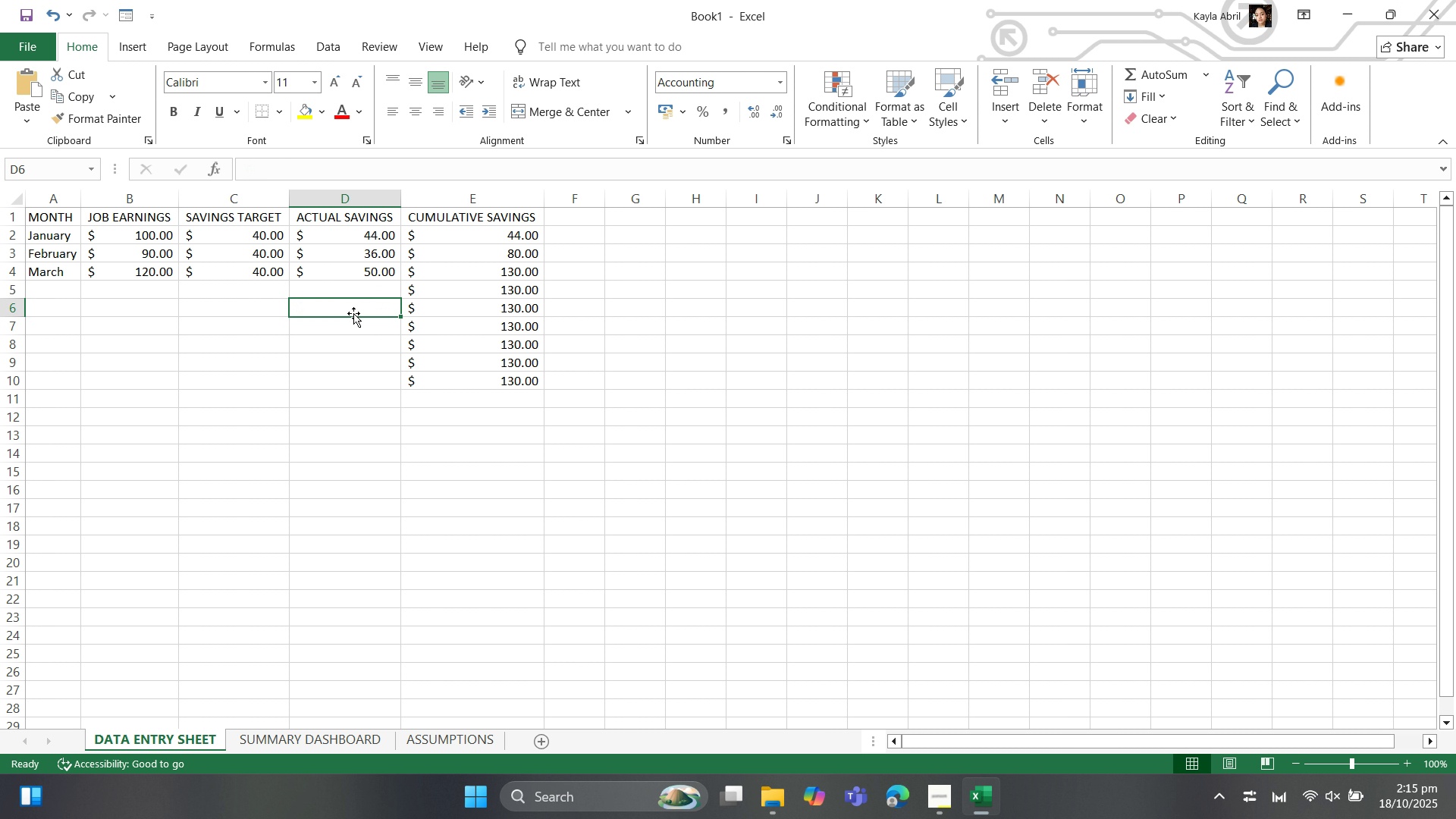 
key(Delete)
 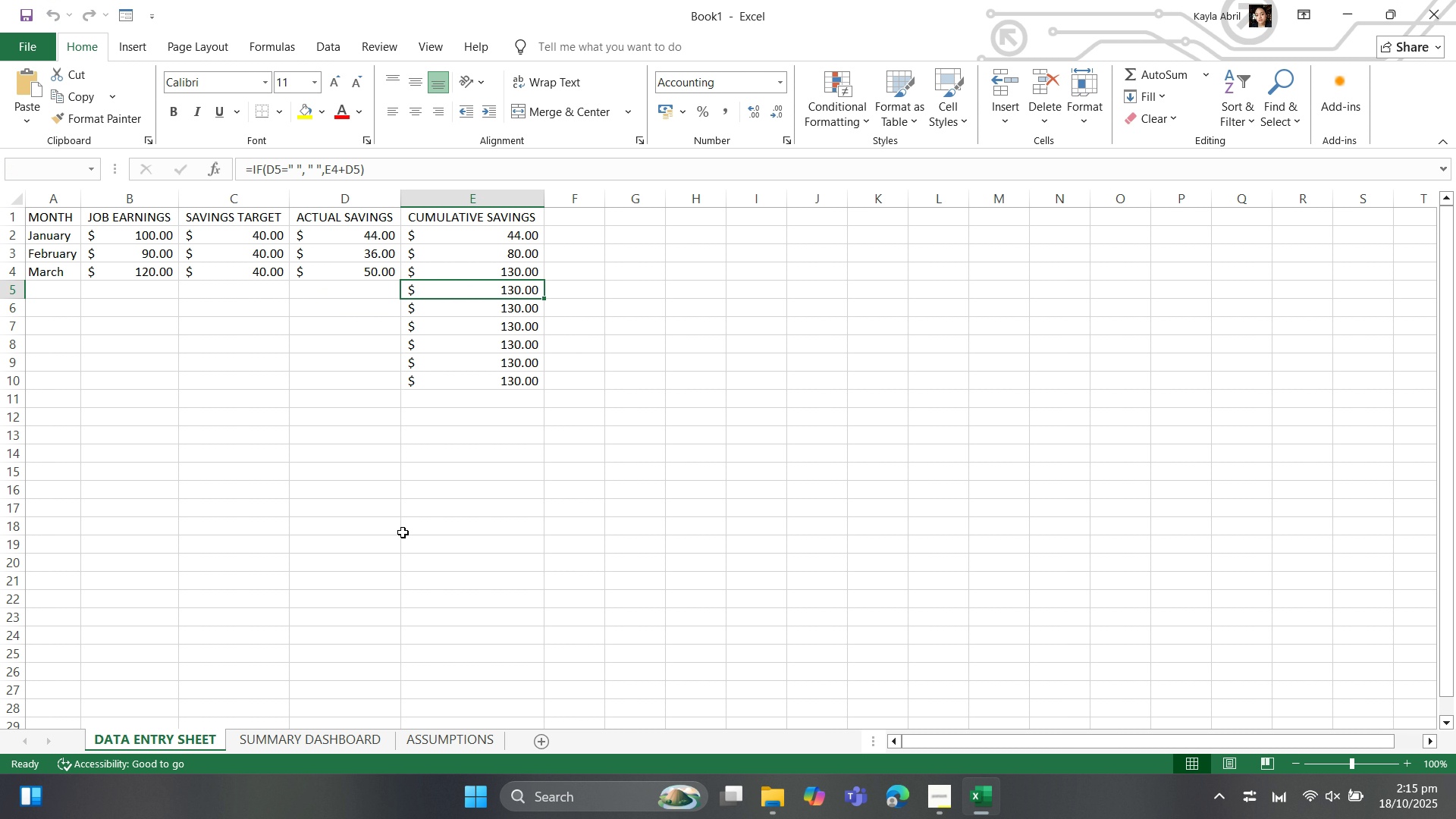 
wait(16.06)
 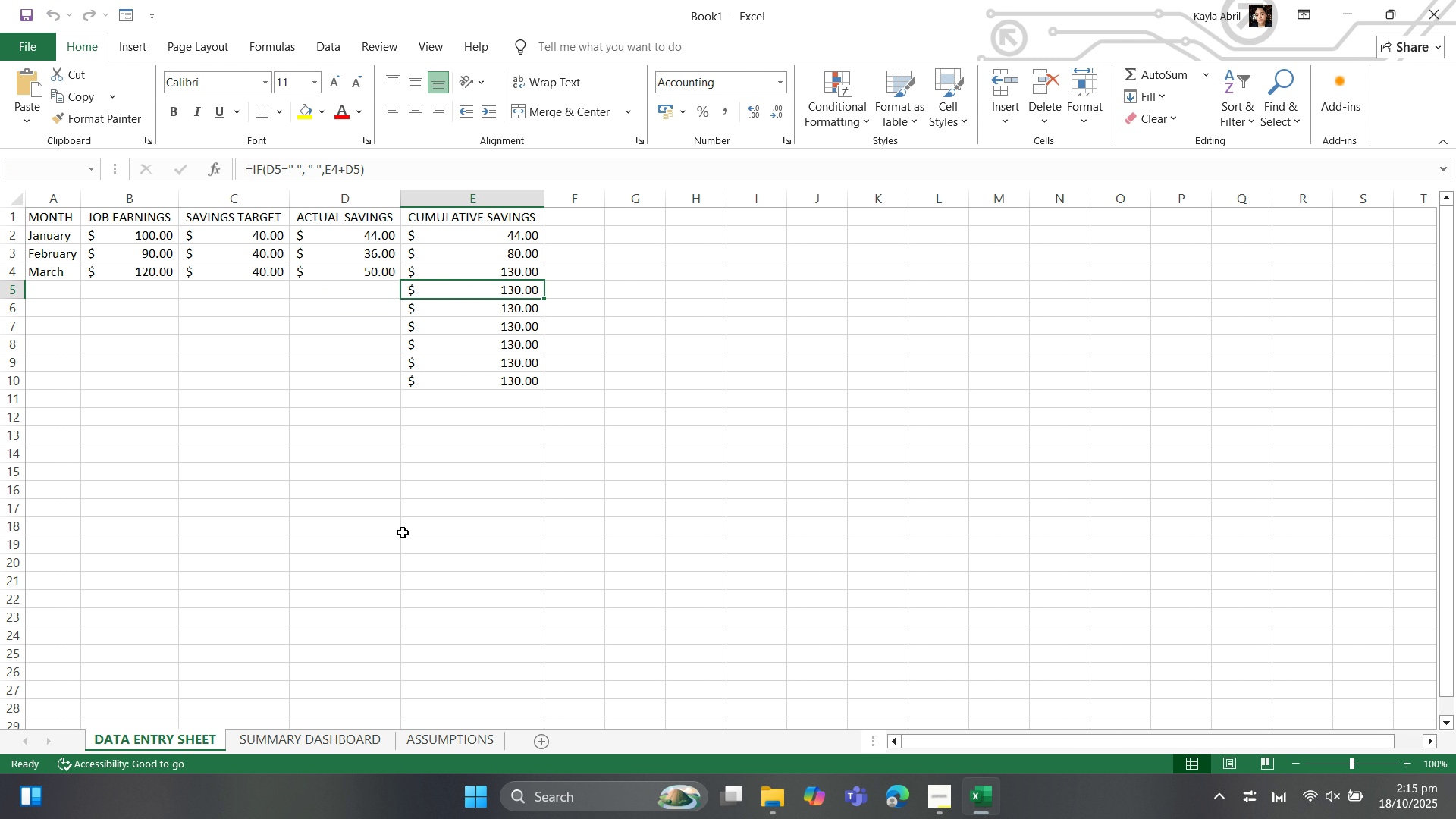 
left_click([463, 379])
 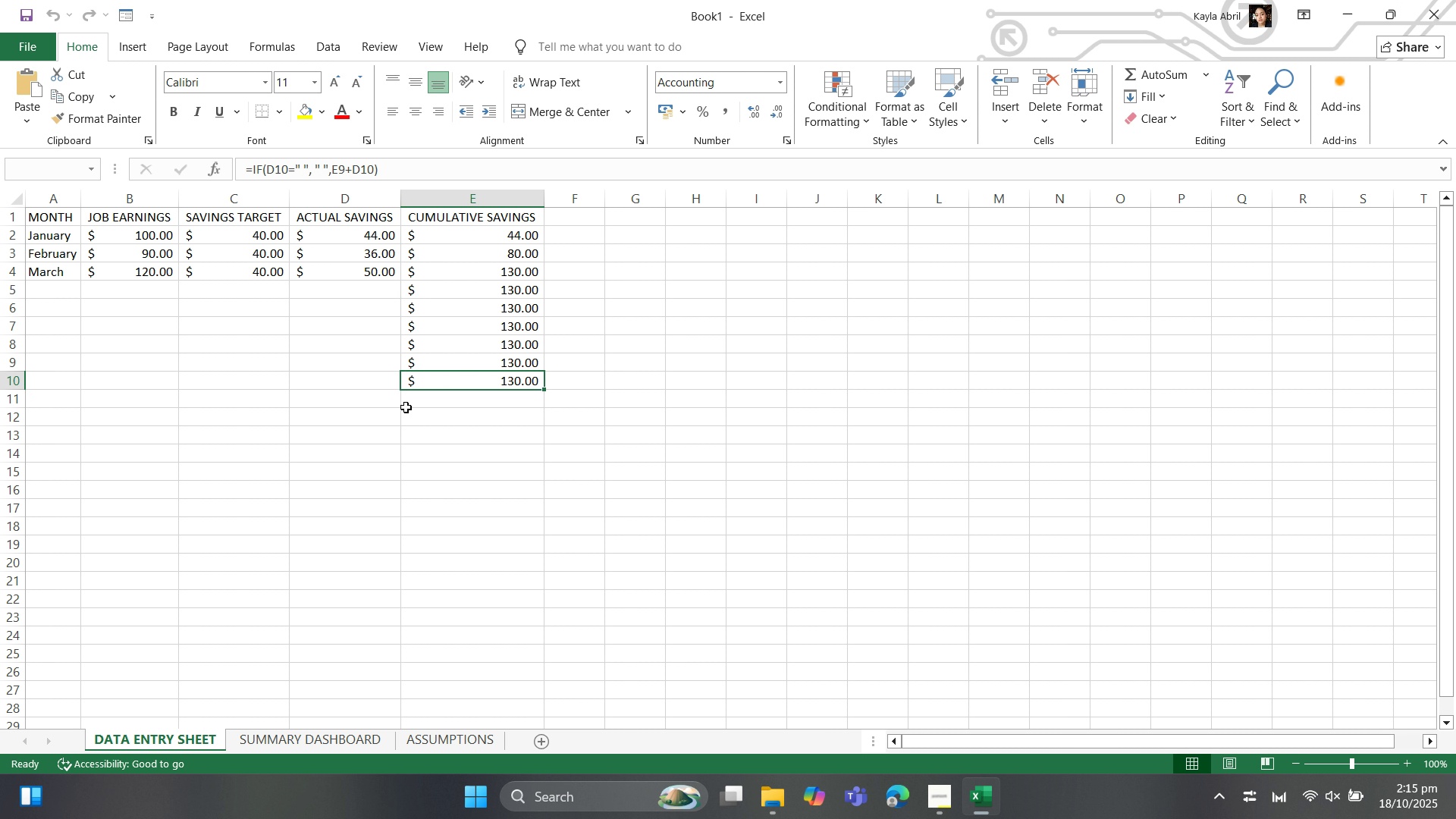 
left_click([389, 405])
 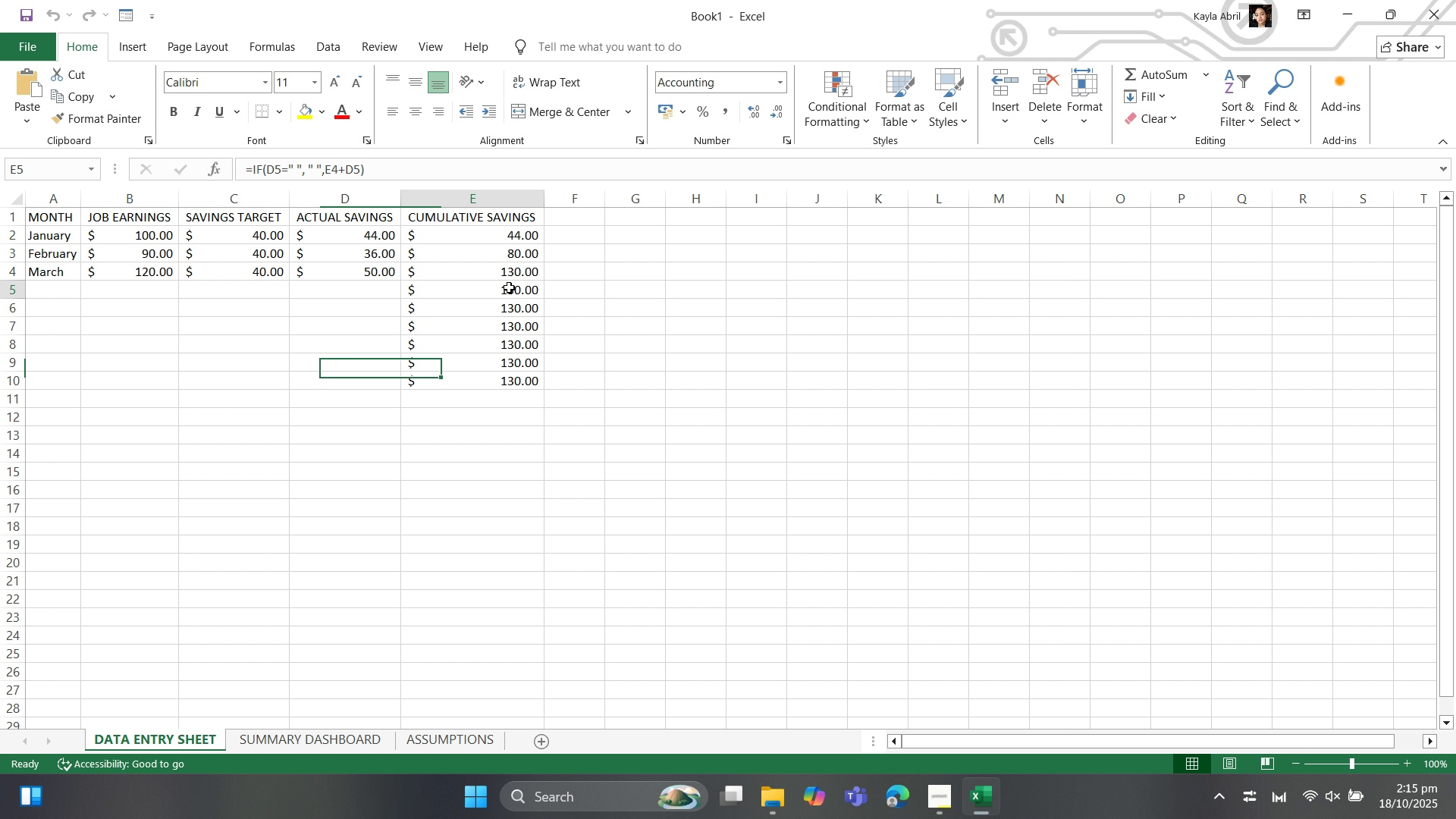 
wait(7.24)
 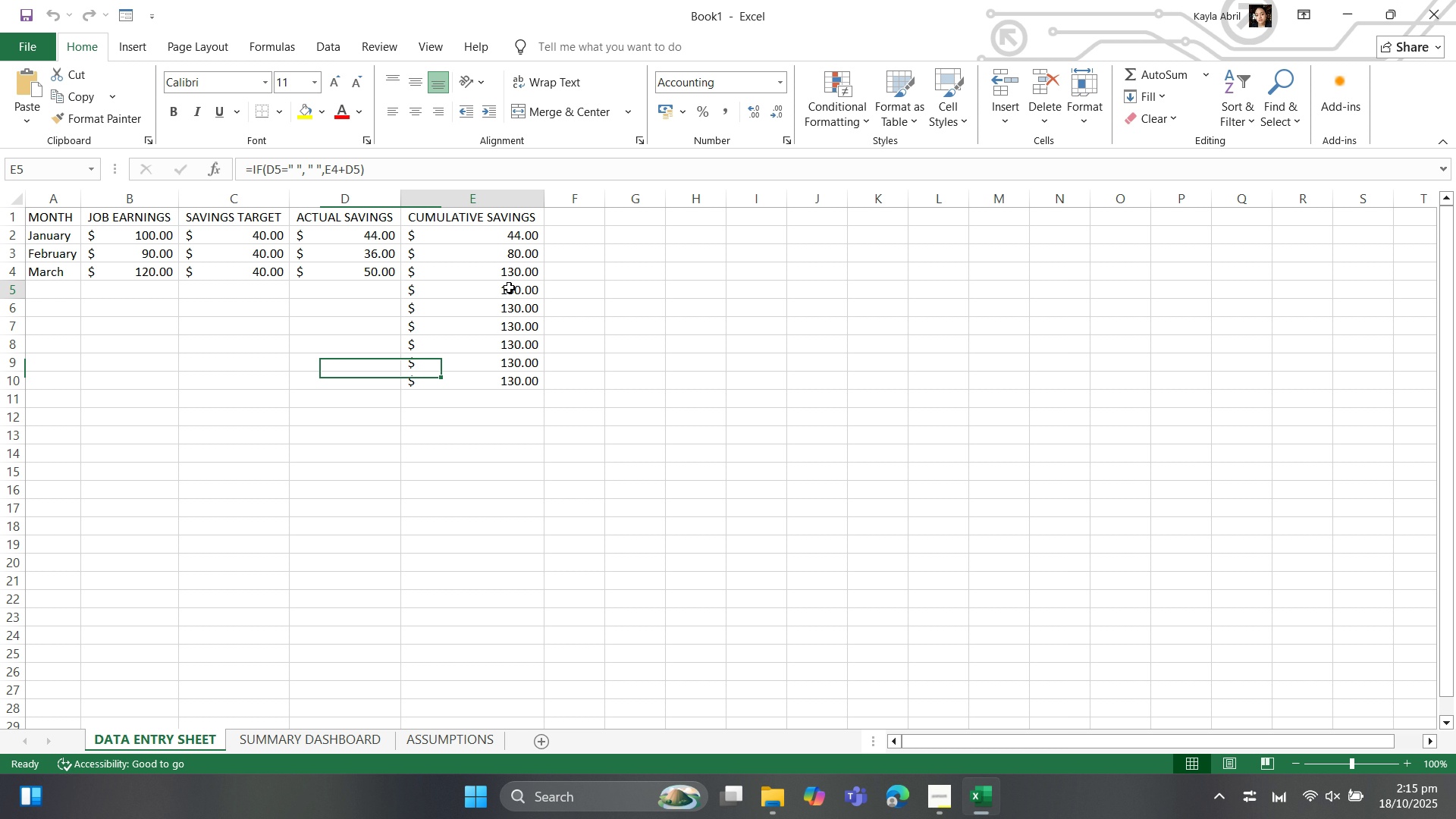 
left_click([509, 287])
 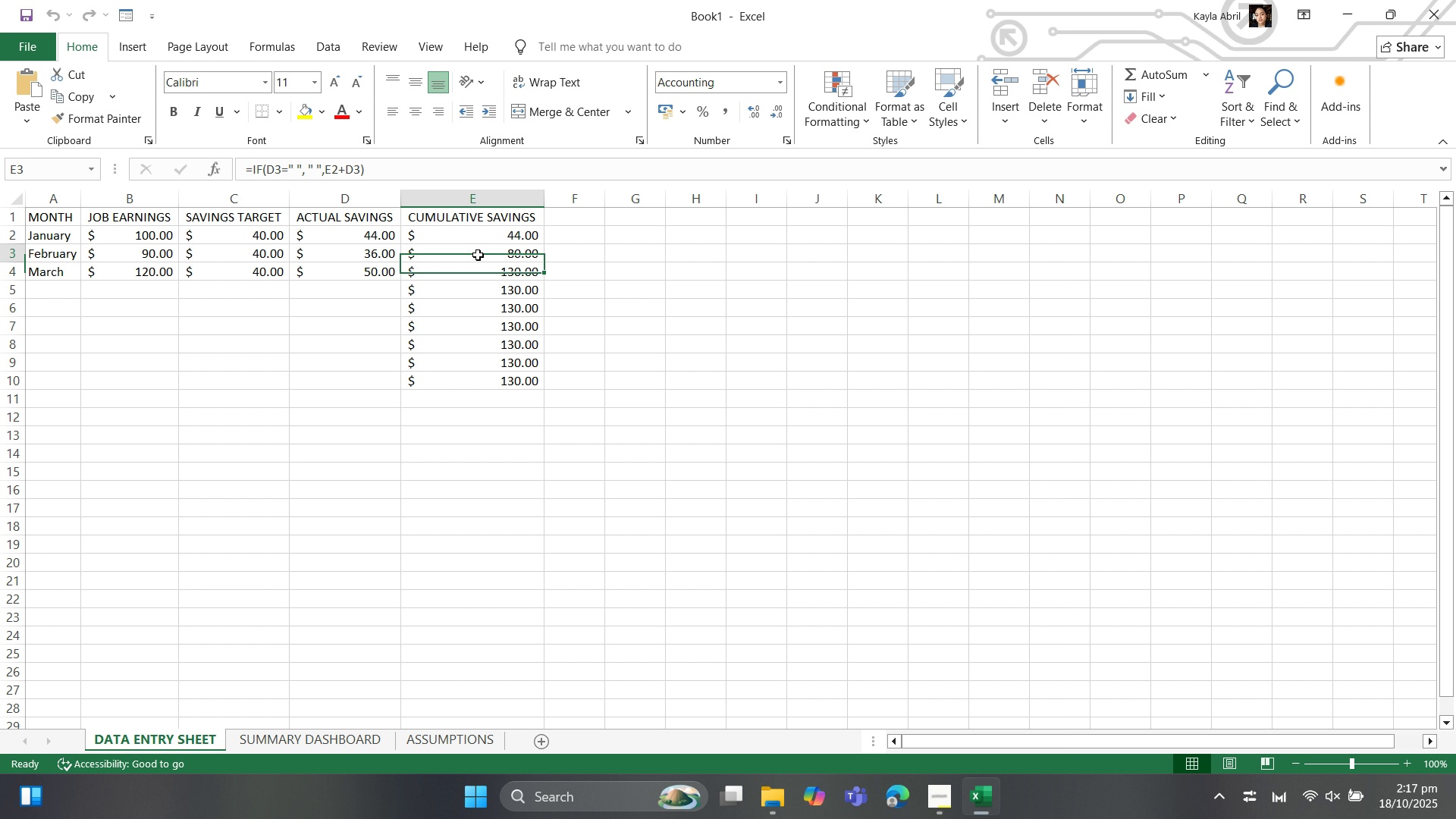 
wait(97.31)
 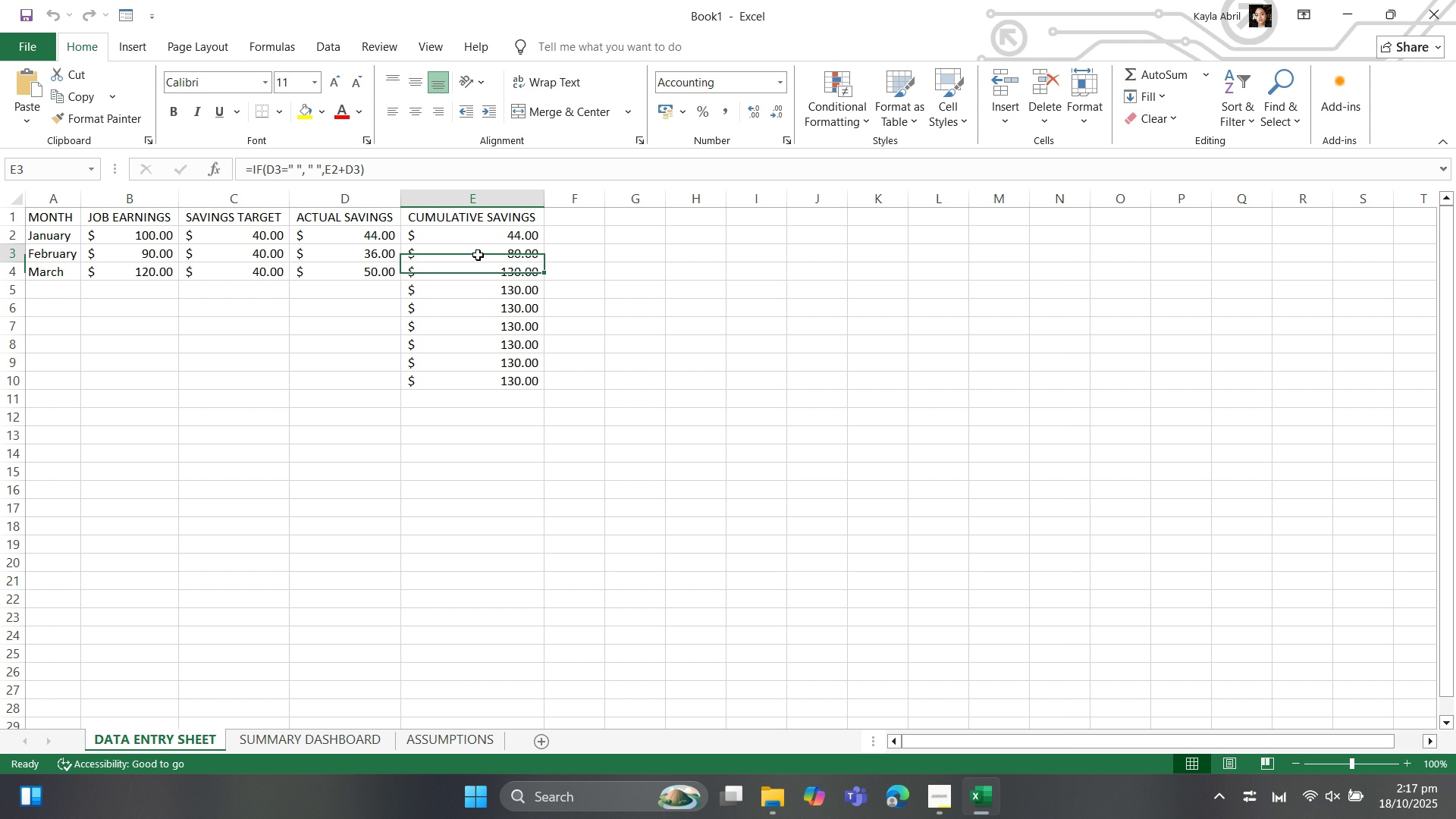 
left_click([478, 255])
 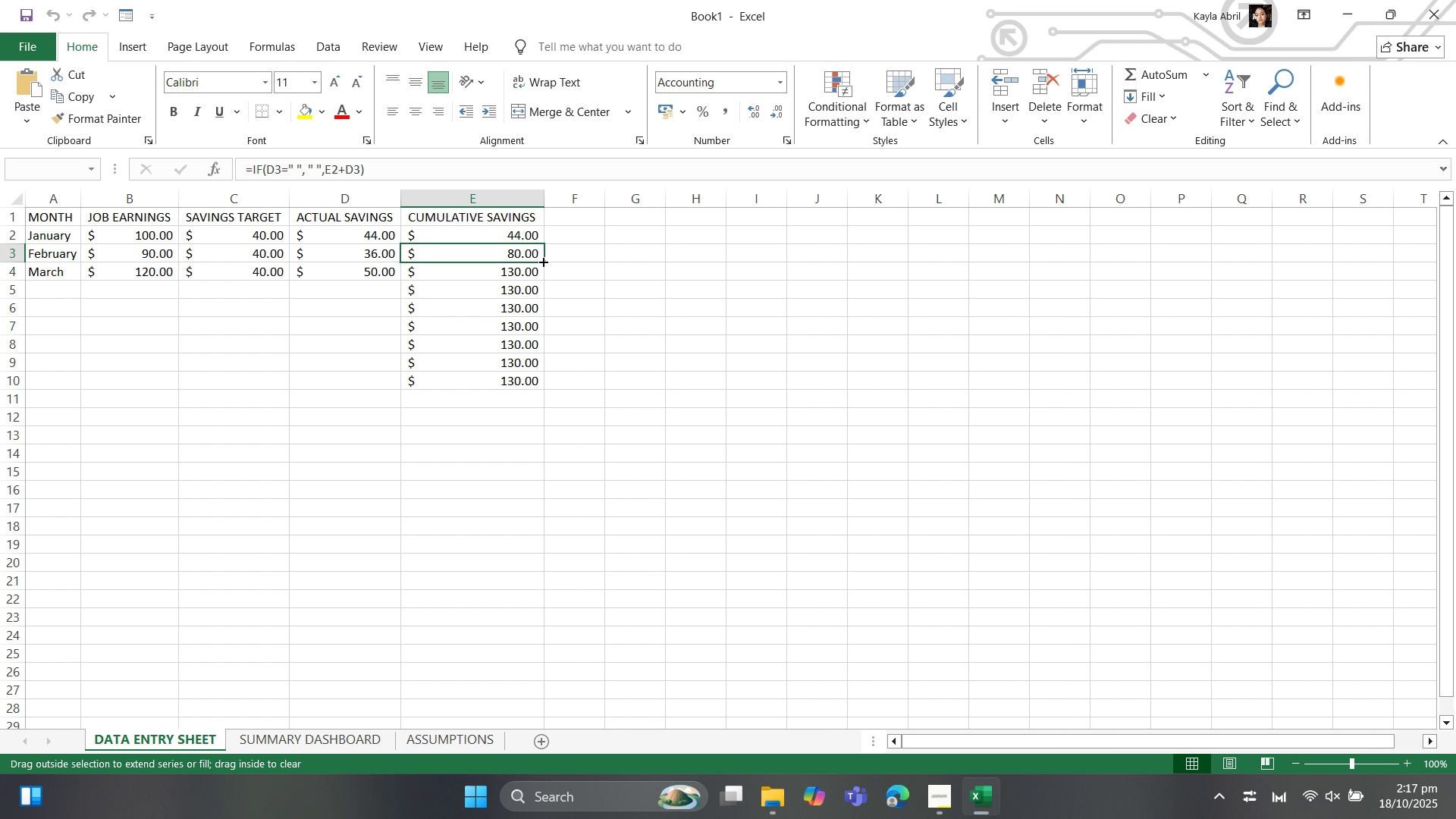 
wait(5.23)
 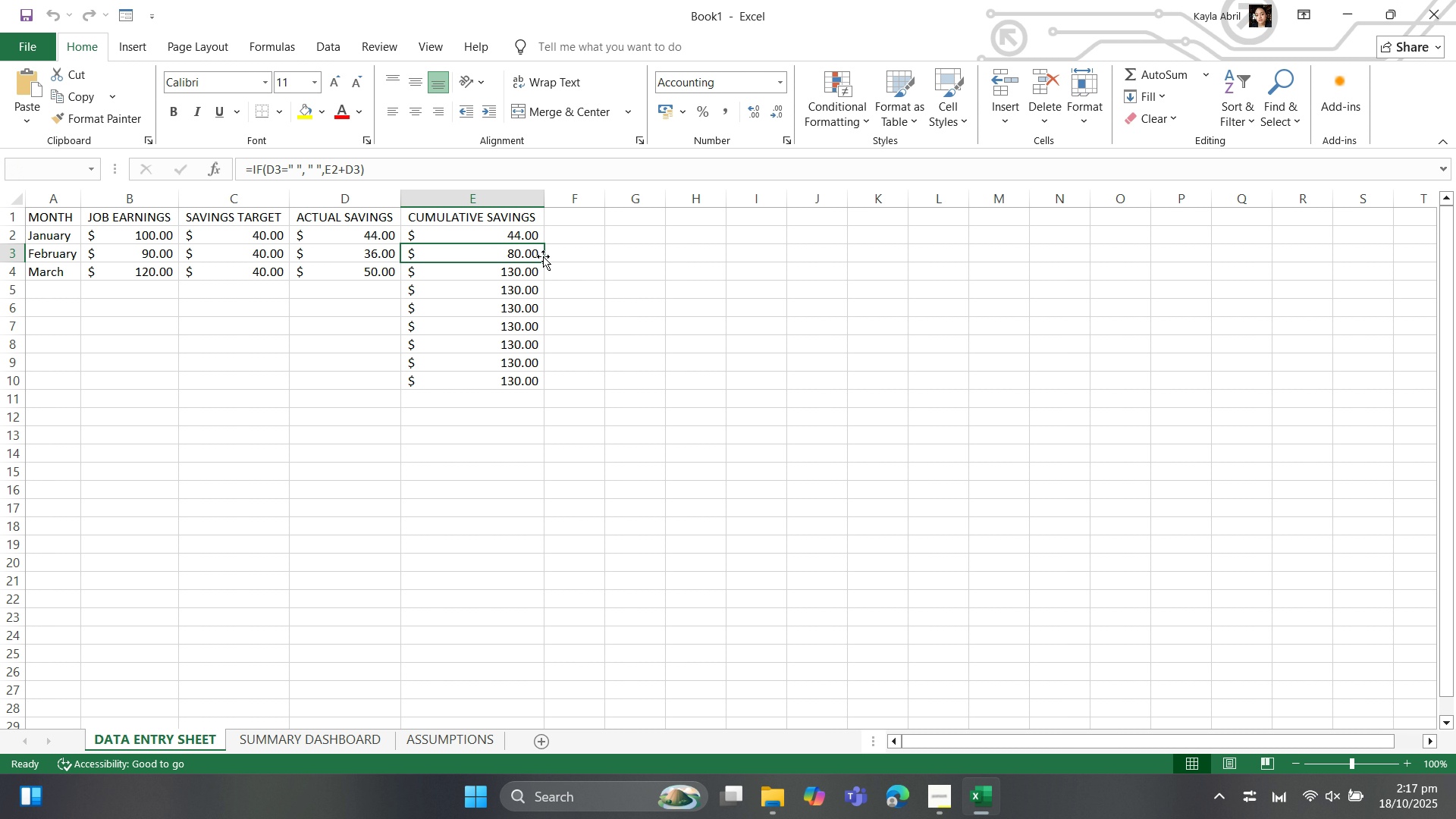 
left_click_drag(start_coordinate=[542, 261], to_coordinate=[536, 407])
 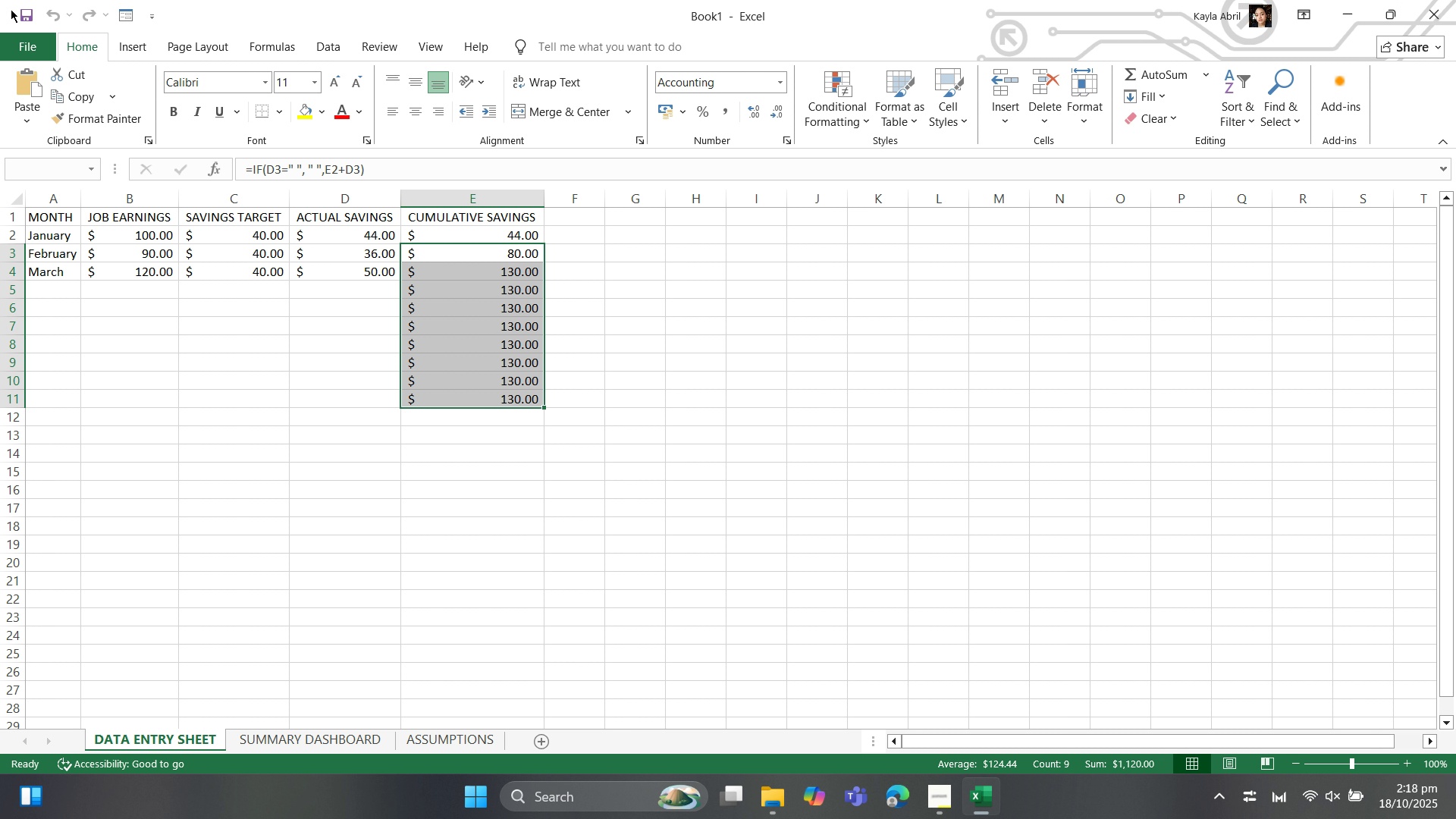 
wait(43.32)
 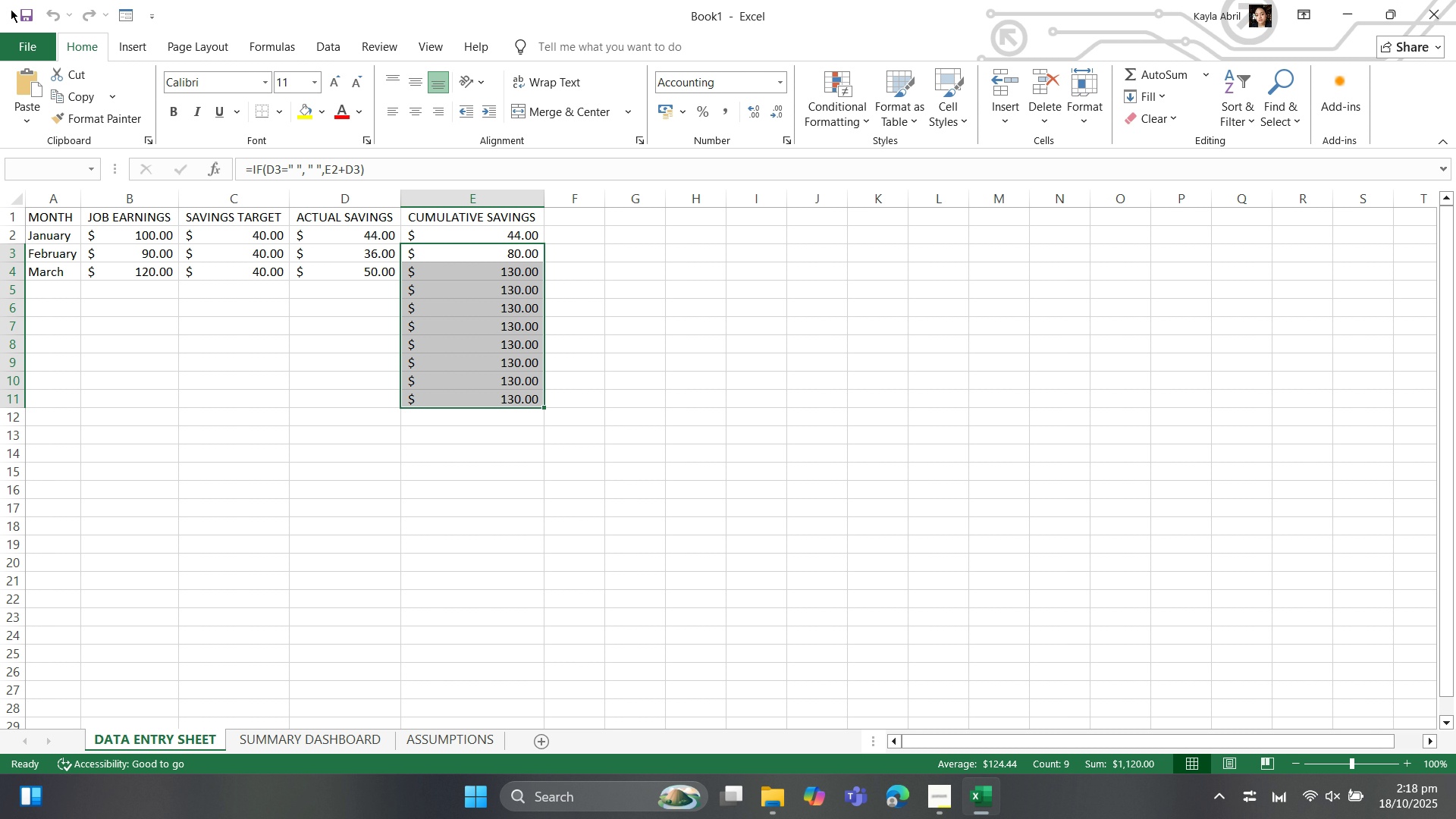 
key(Control+ControlLeft)
 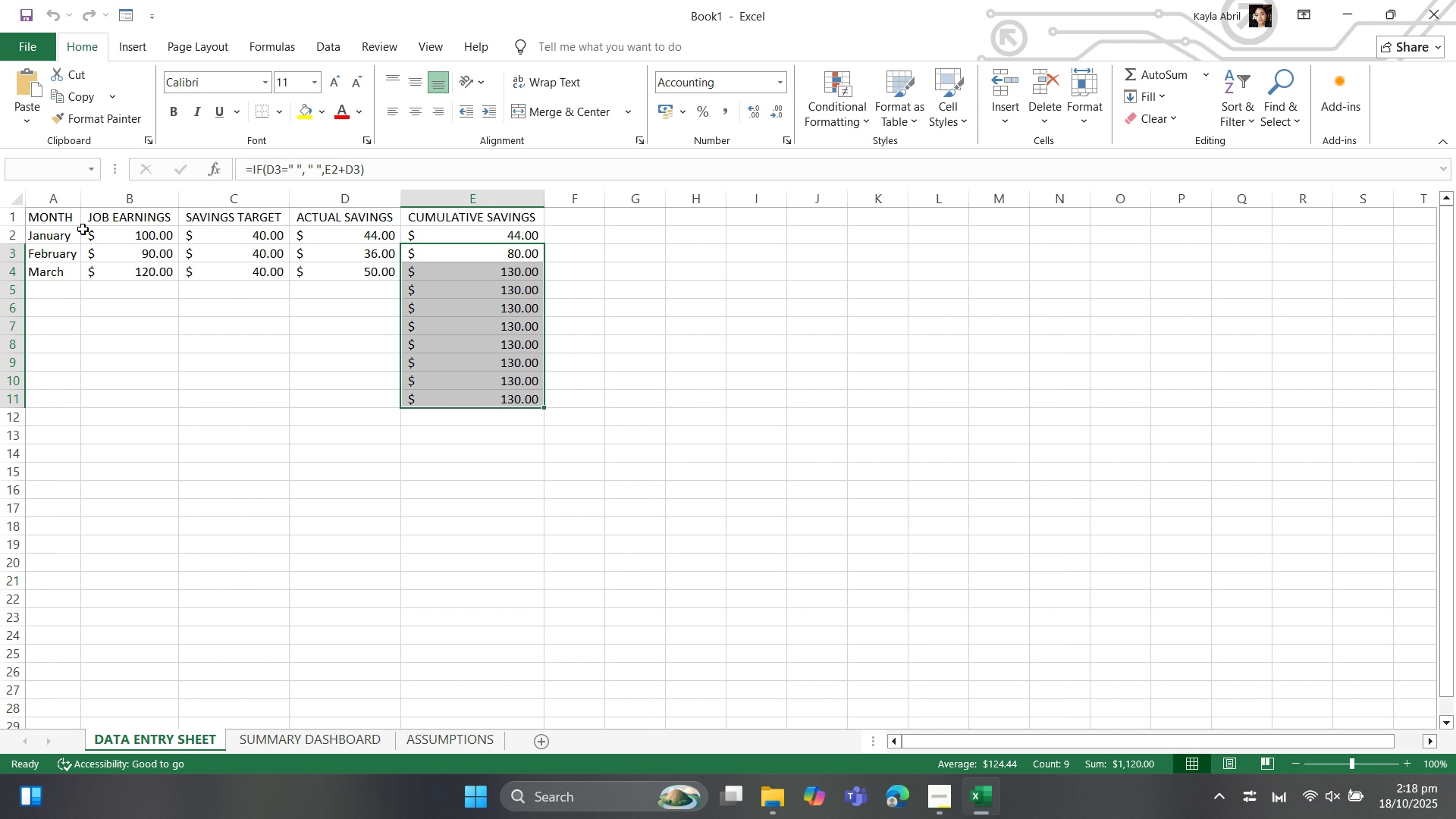 
key(Control+T)
 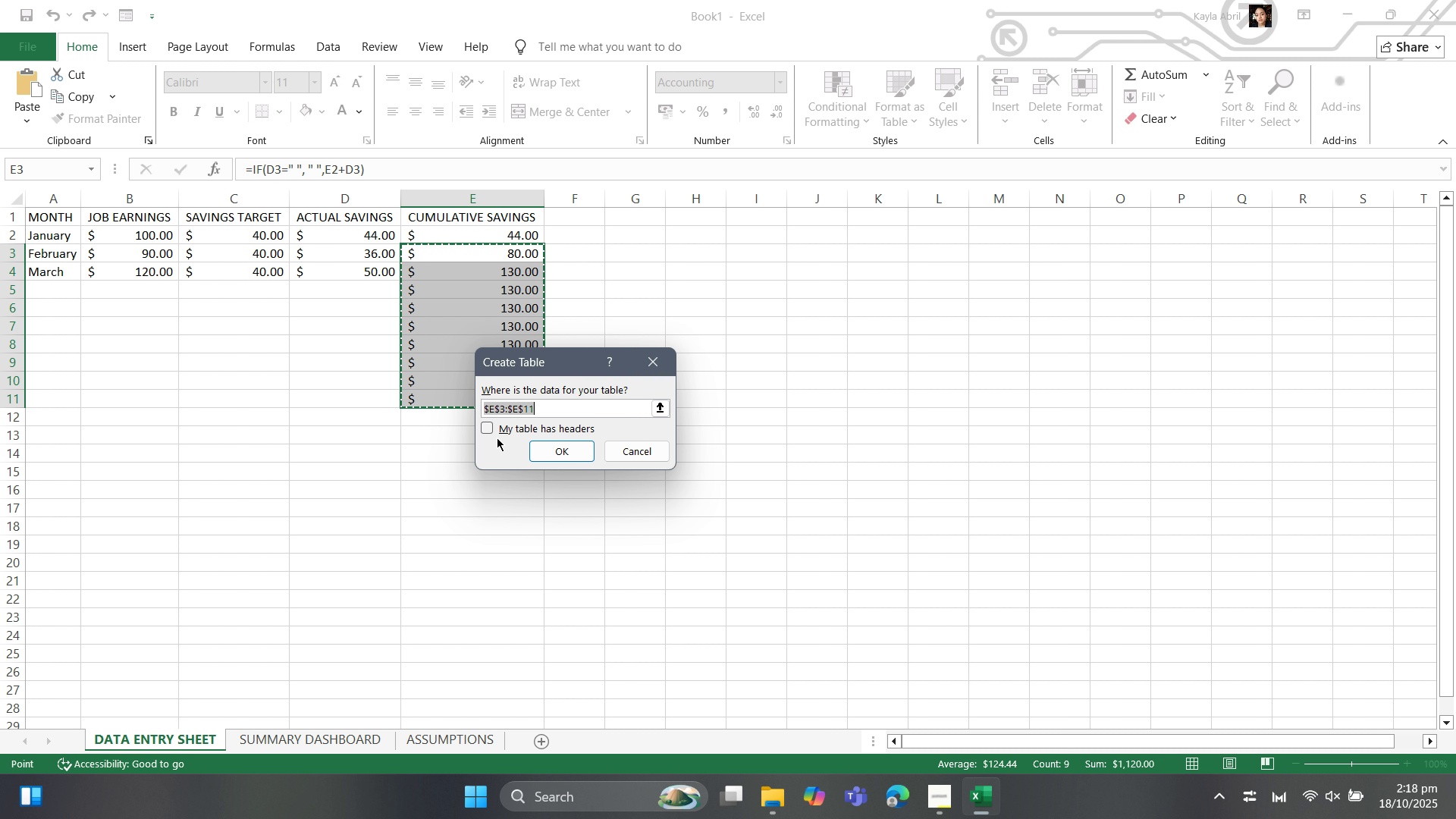 
left_click([494, 434])
 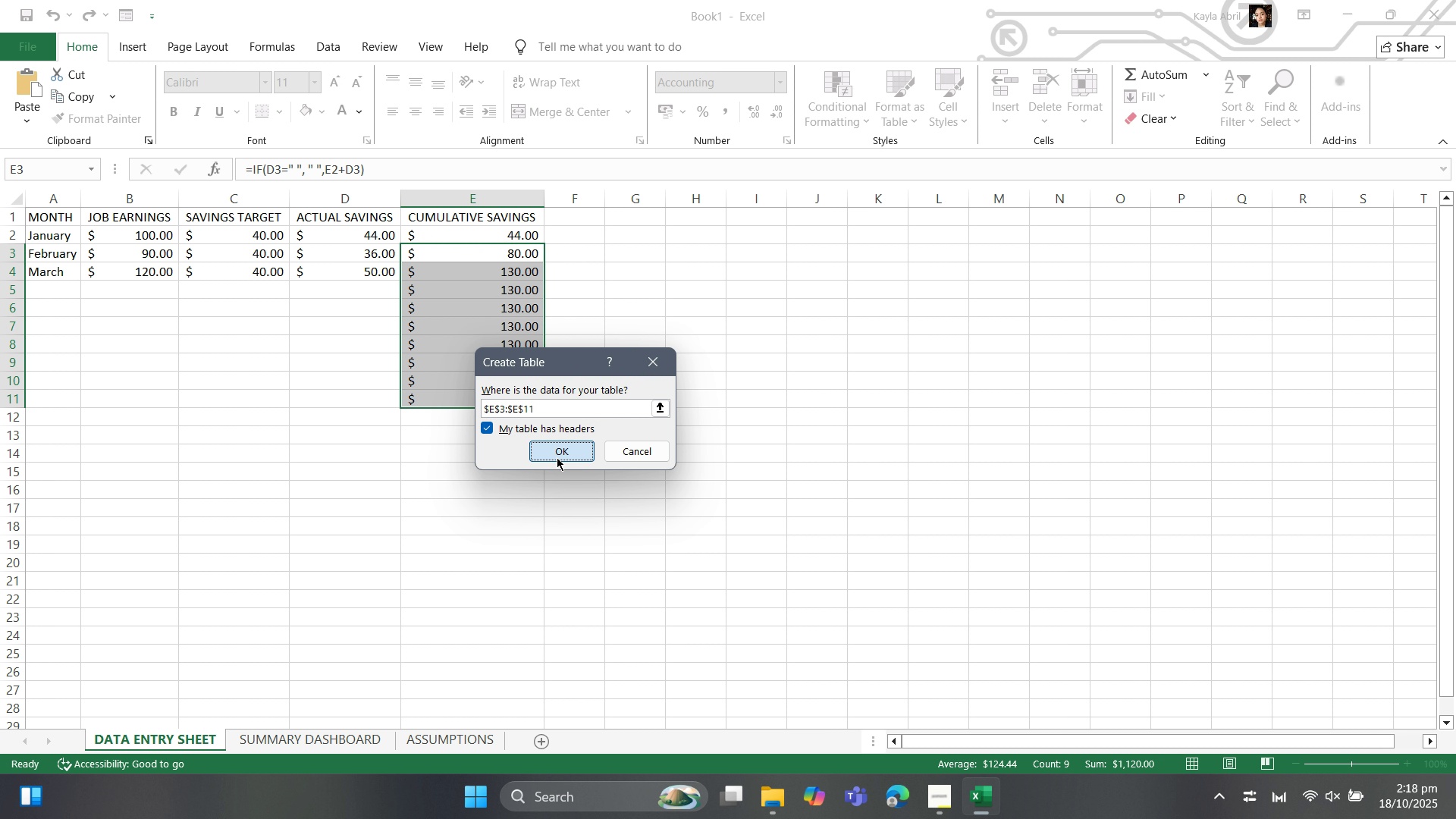 
left_click([557, 457])
 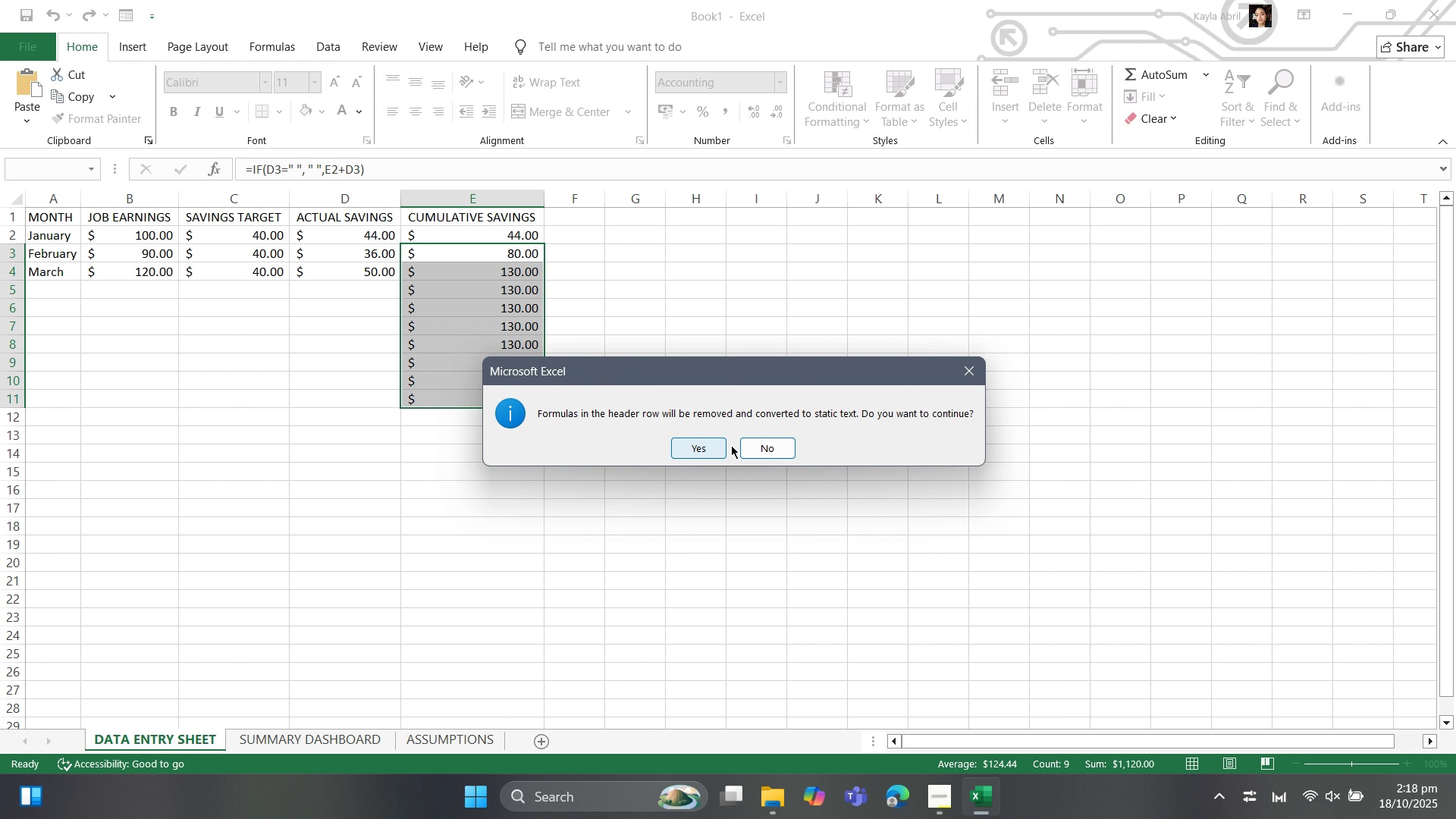 
wait(5.06)
 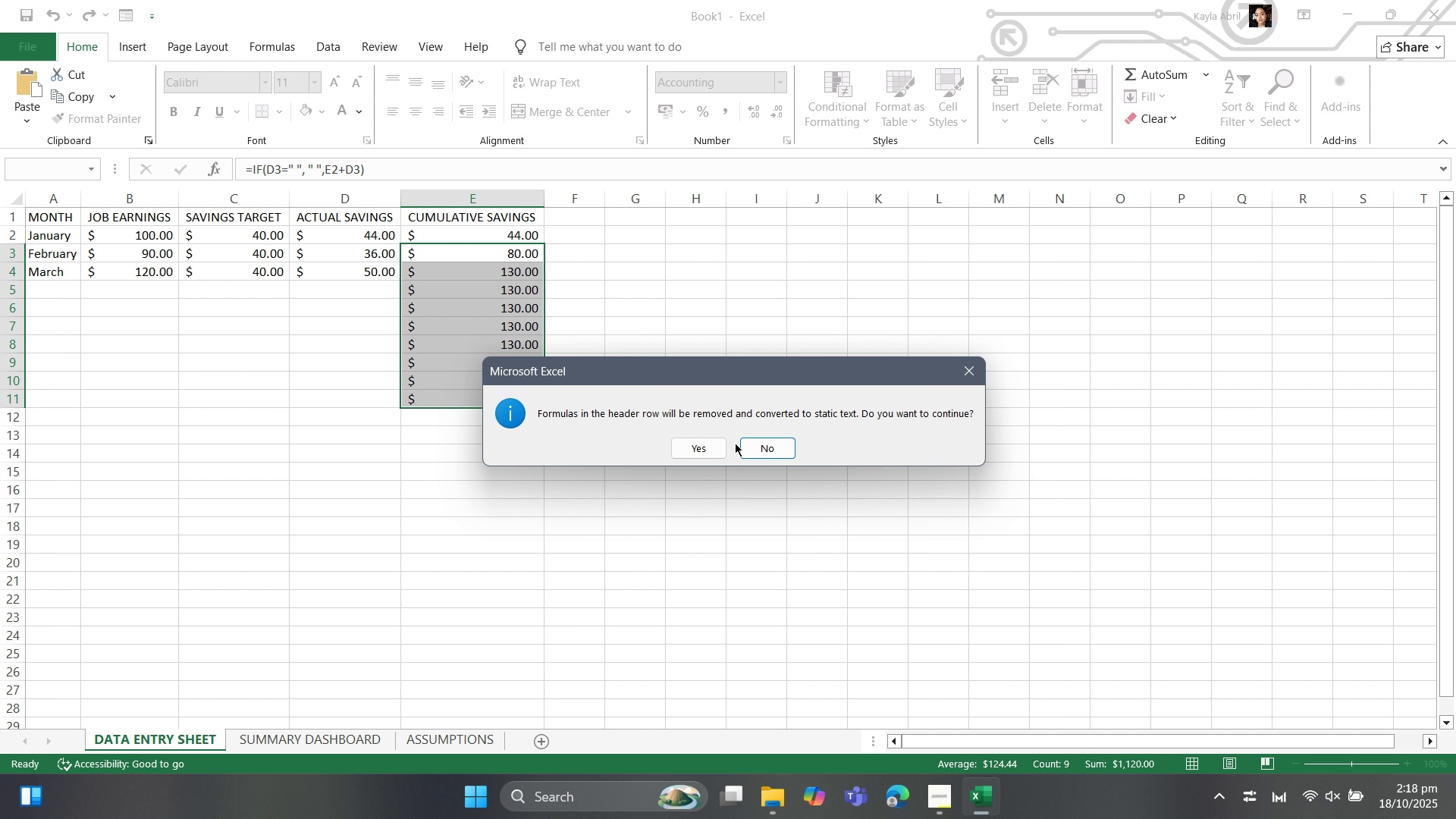 
left_click([959, 372])
 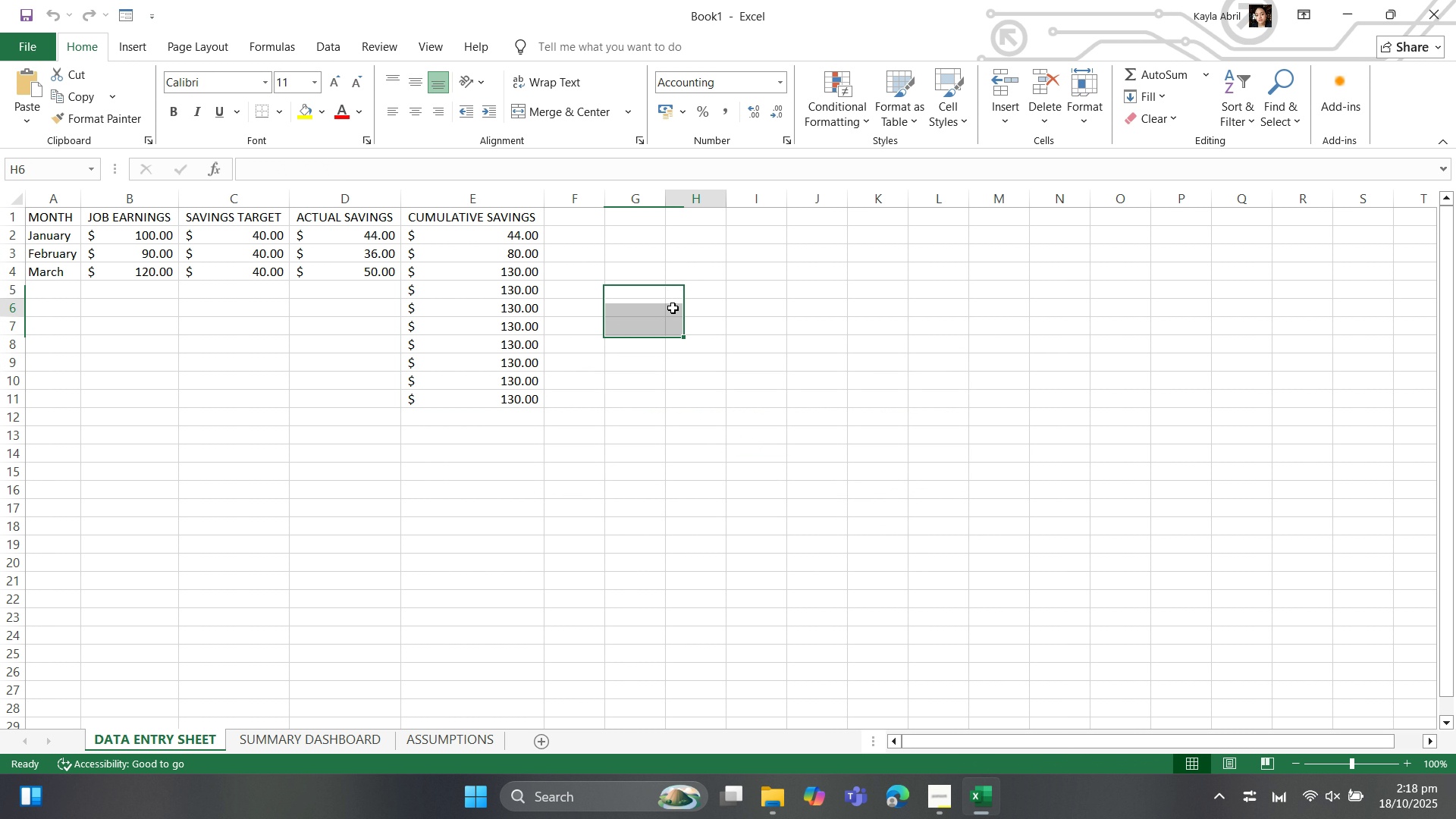 
left_click([673, 308])
 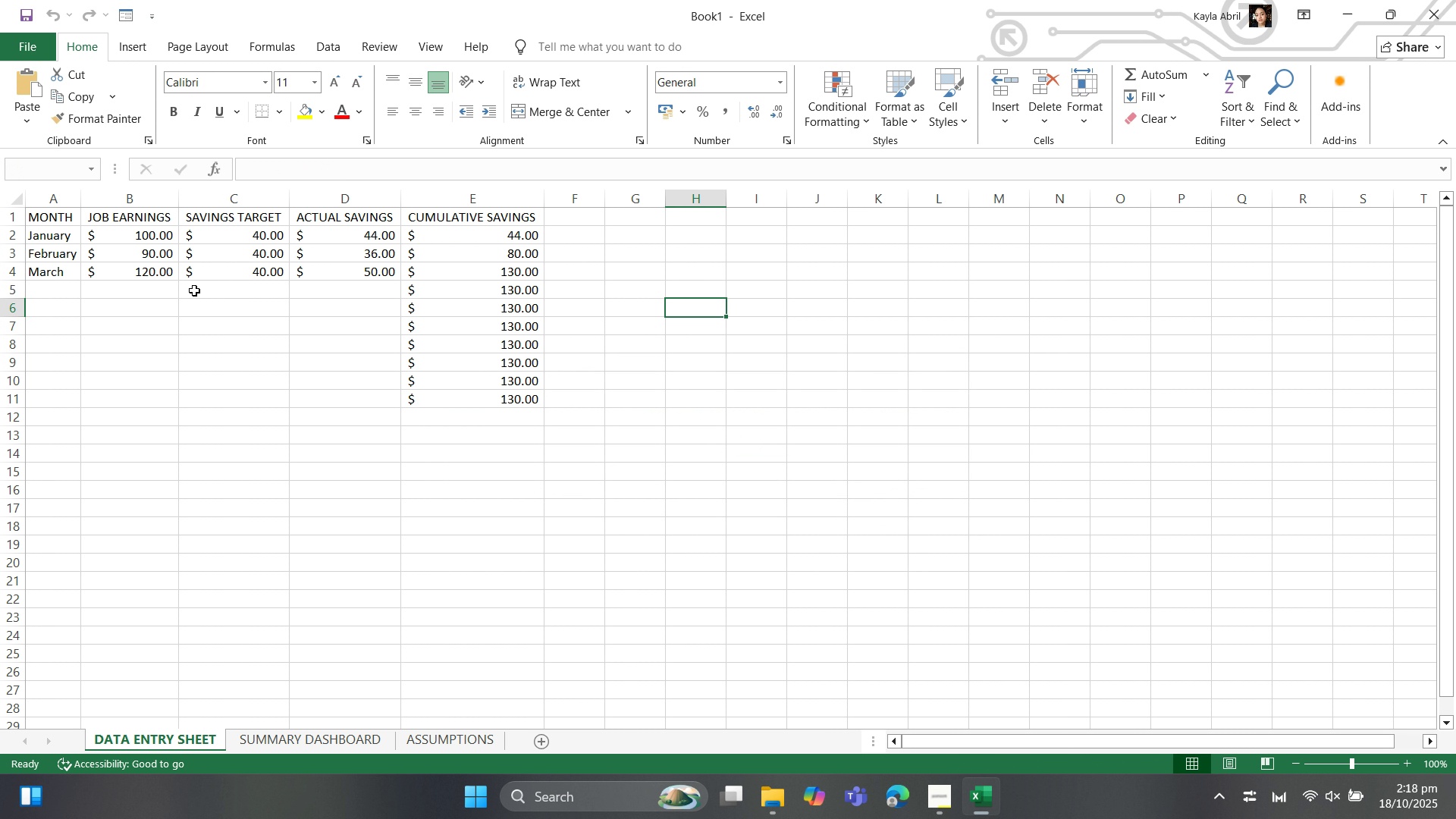 
key(Control+T)
 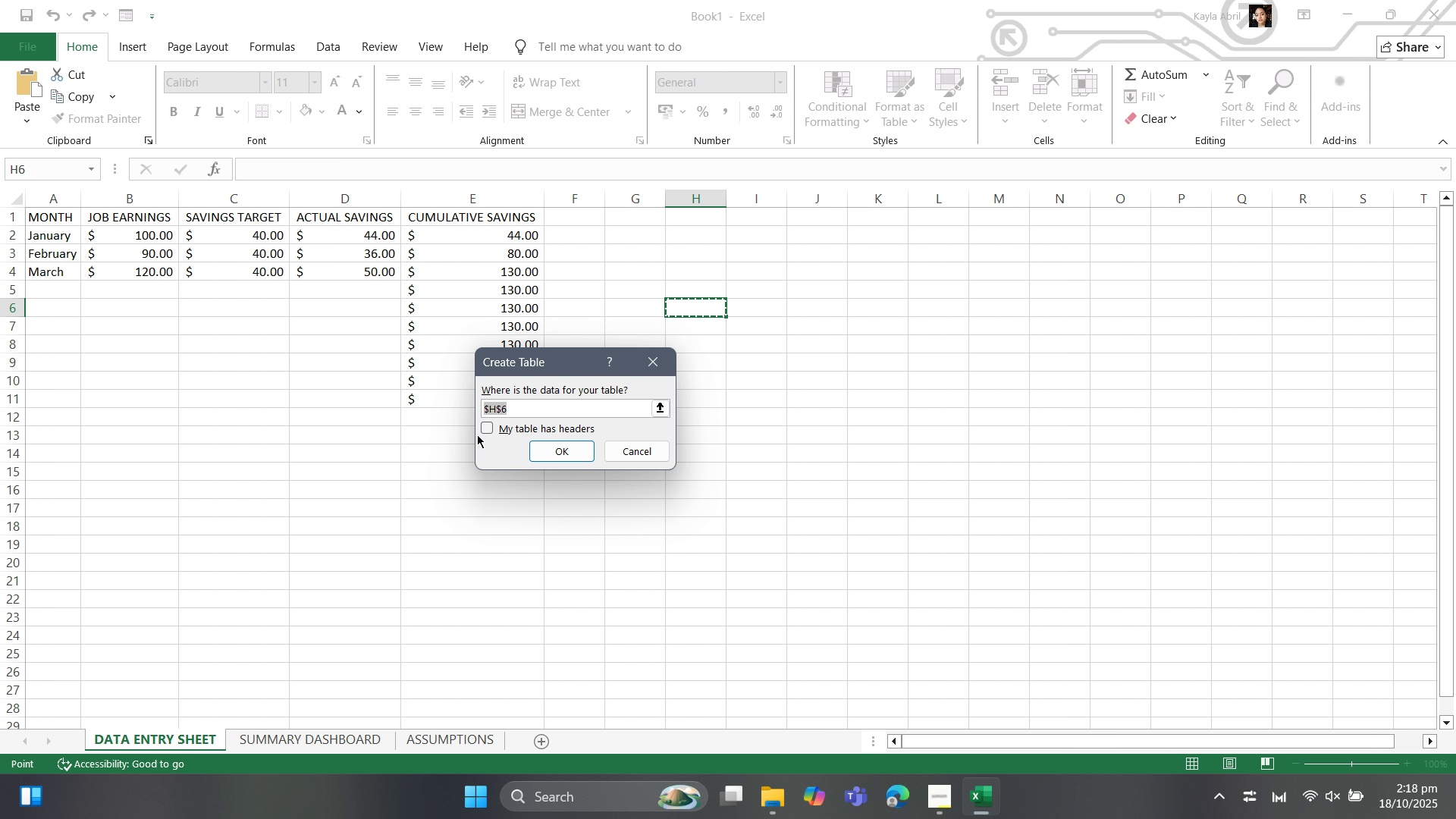 
left_click([485, 431])
 